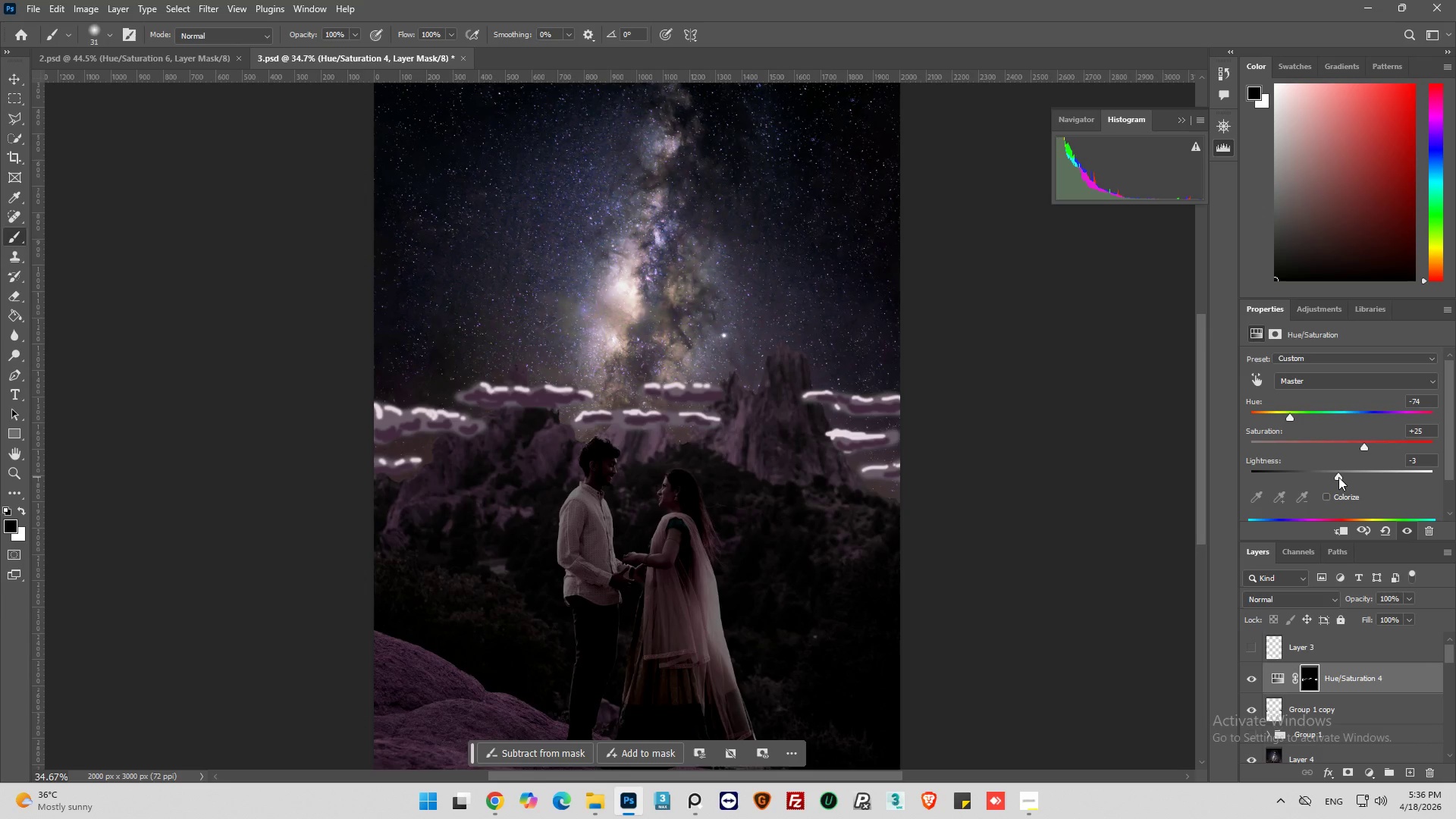 
left_click([215, 7])
 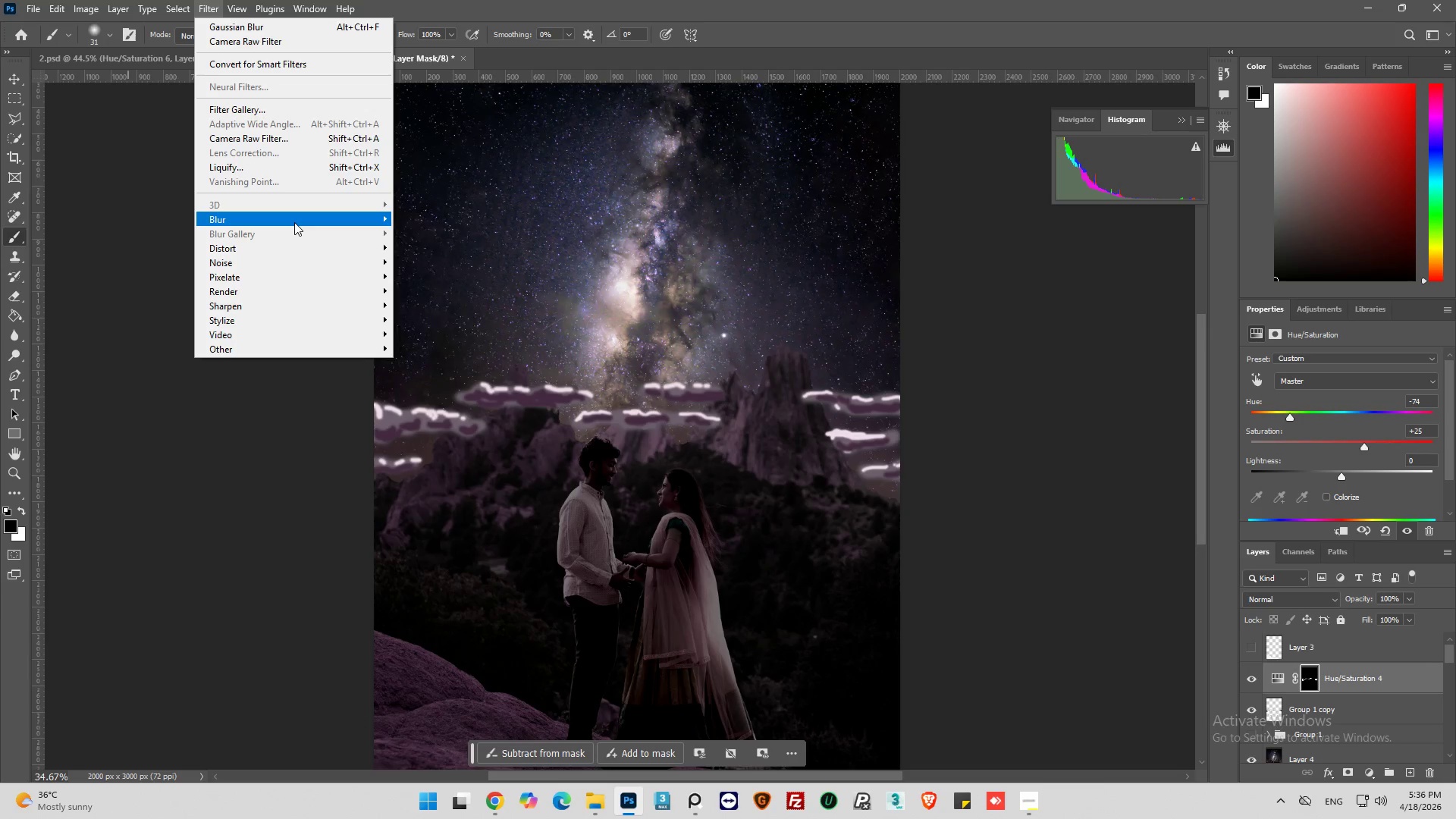 
wait(6.11)
 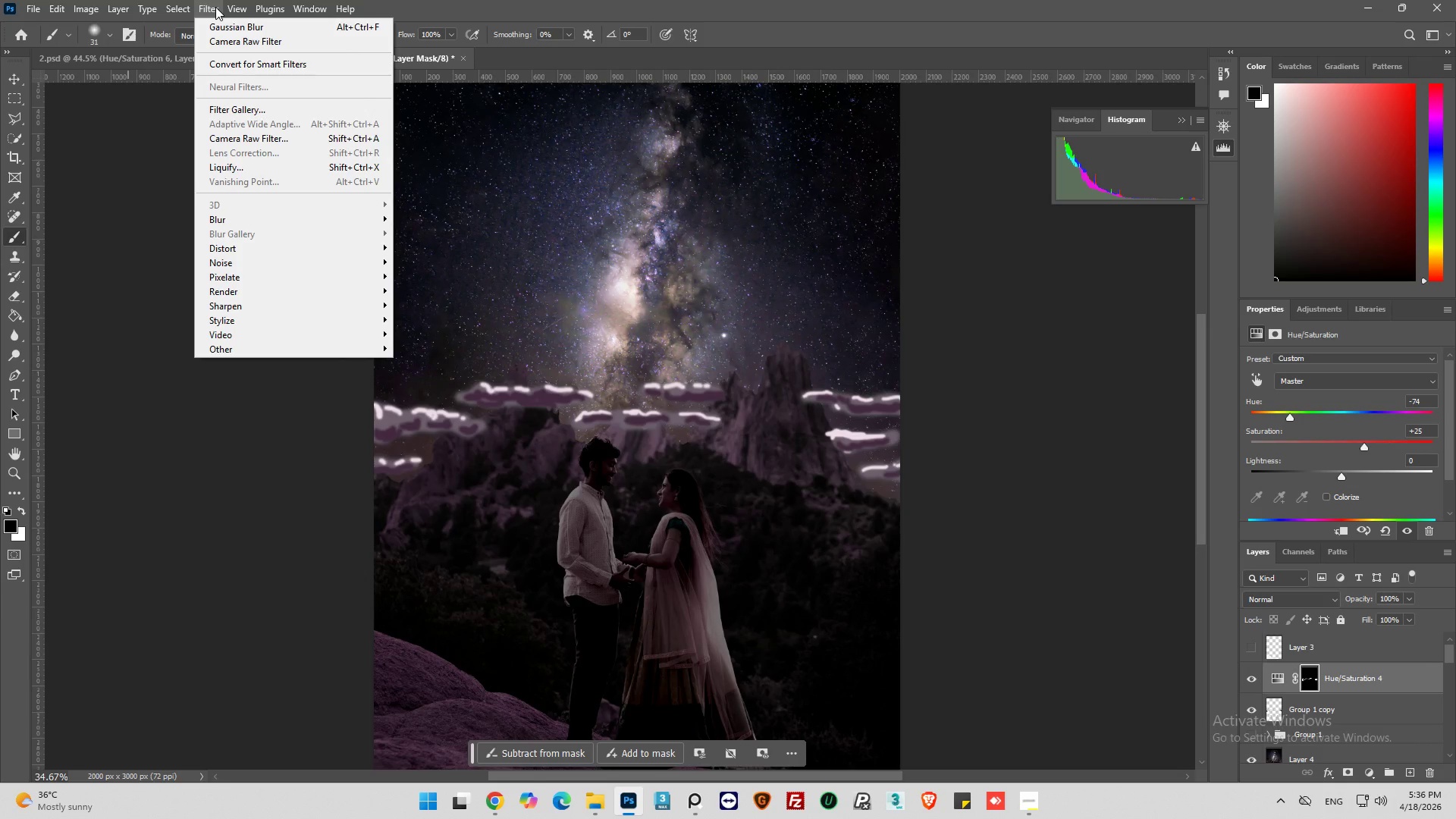 
left_click([451, 276])
 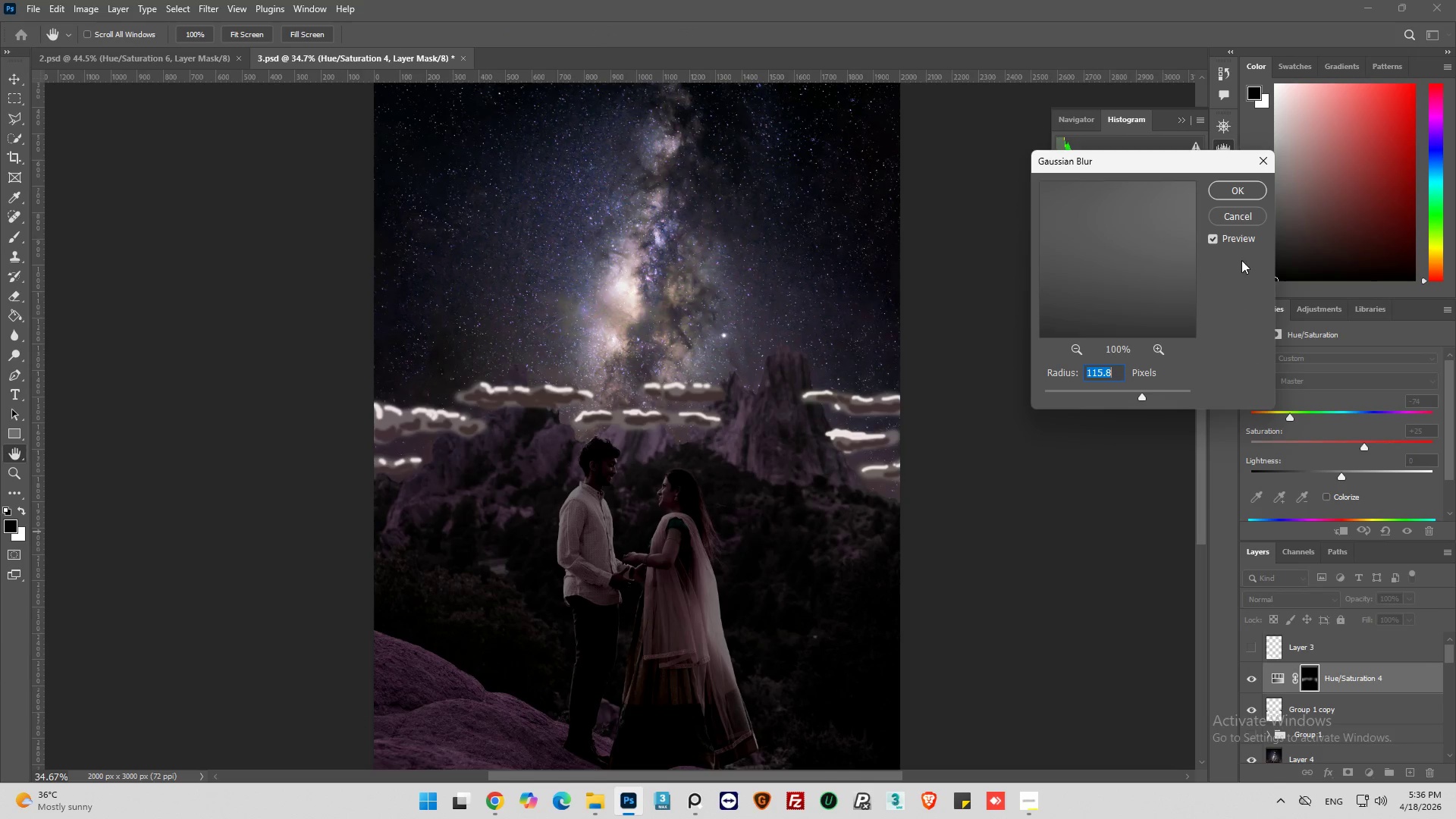 
left_click([1262, 165])
 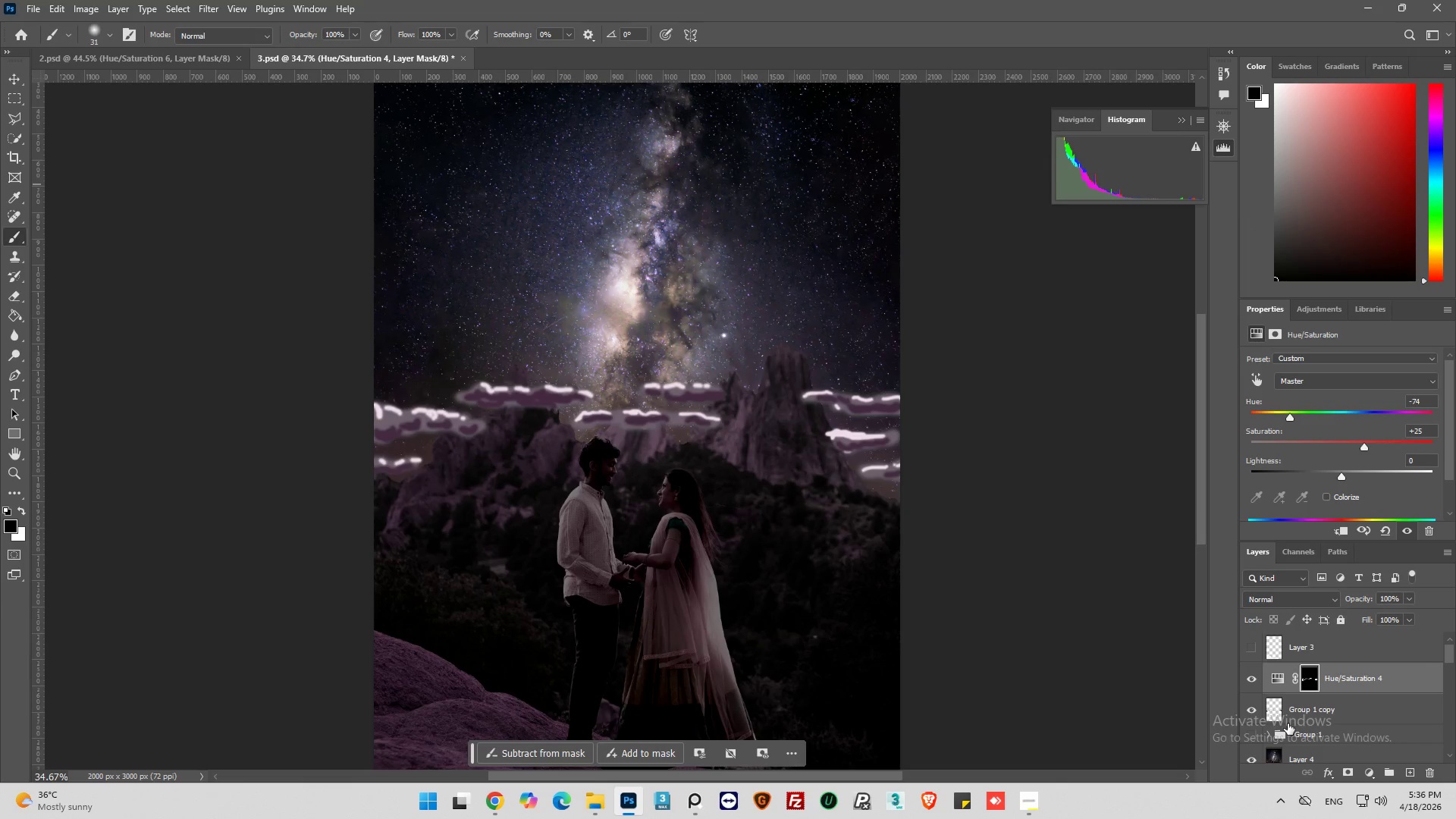 
left_click([1276, 709])
 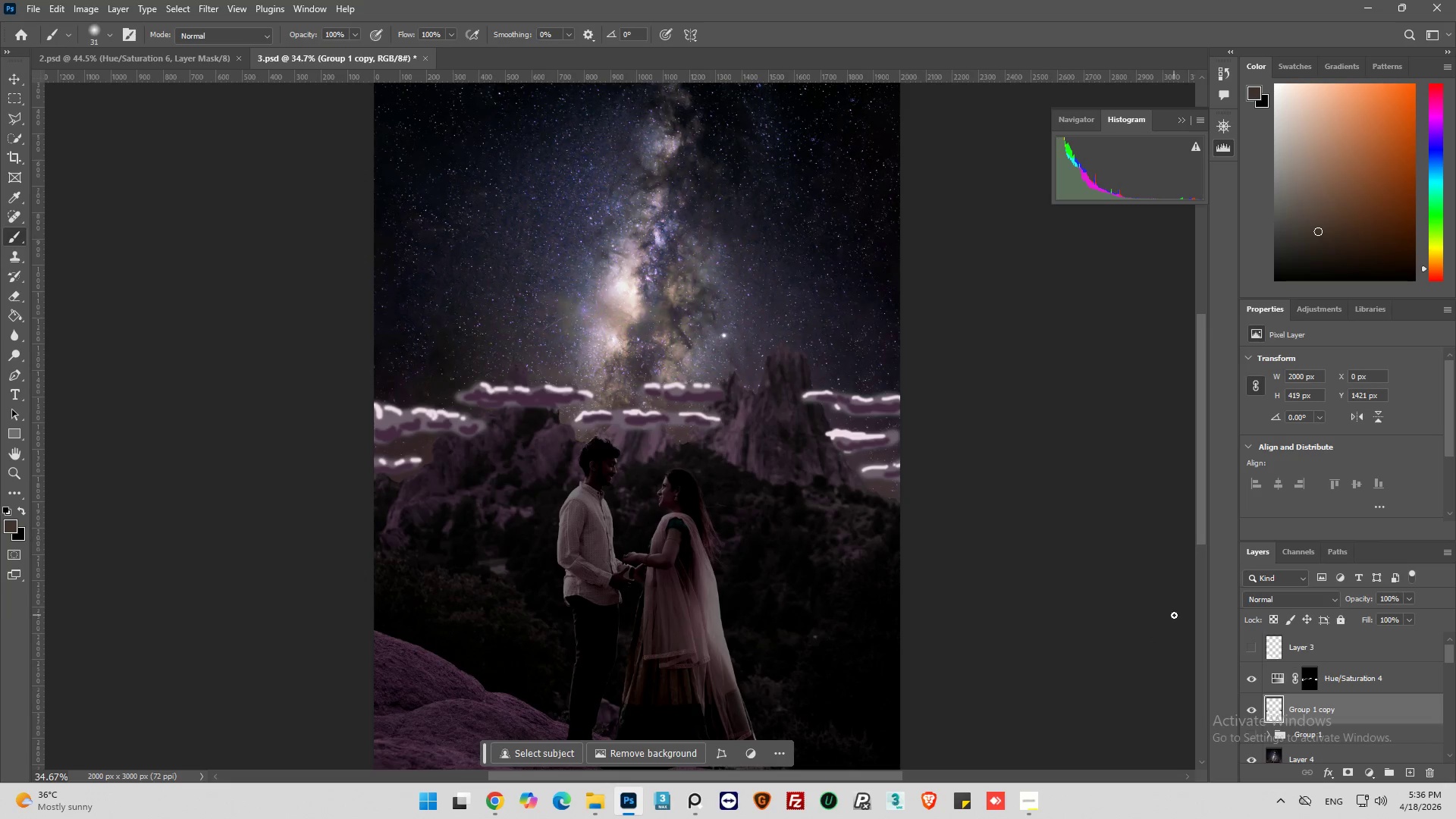 
wait(6.53)
 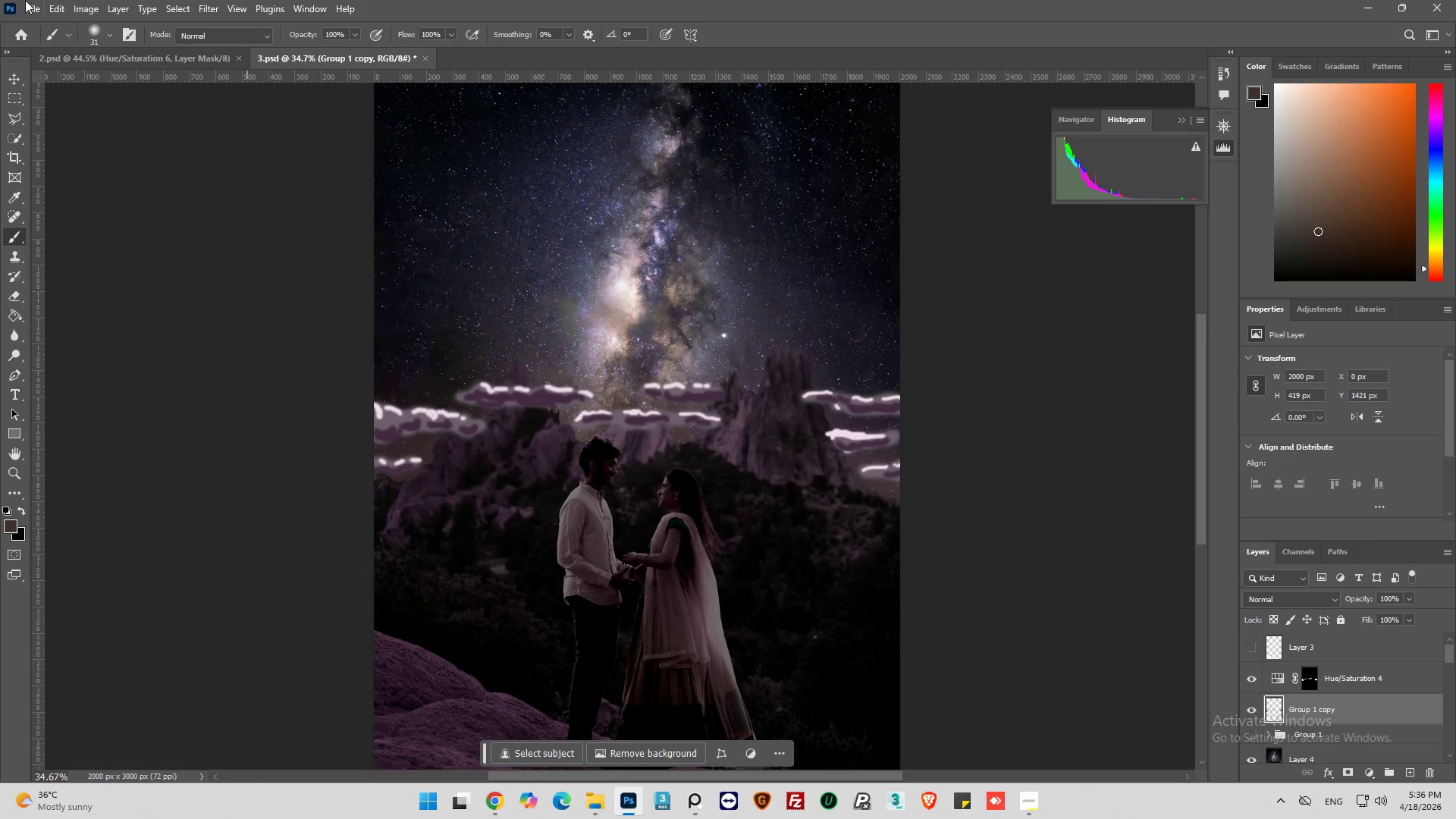 
hold_key(key=ControlLeft, duration=0.45)
left_click([1346, 673])
 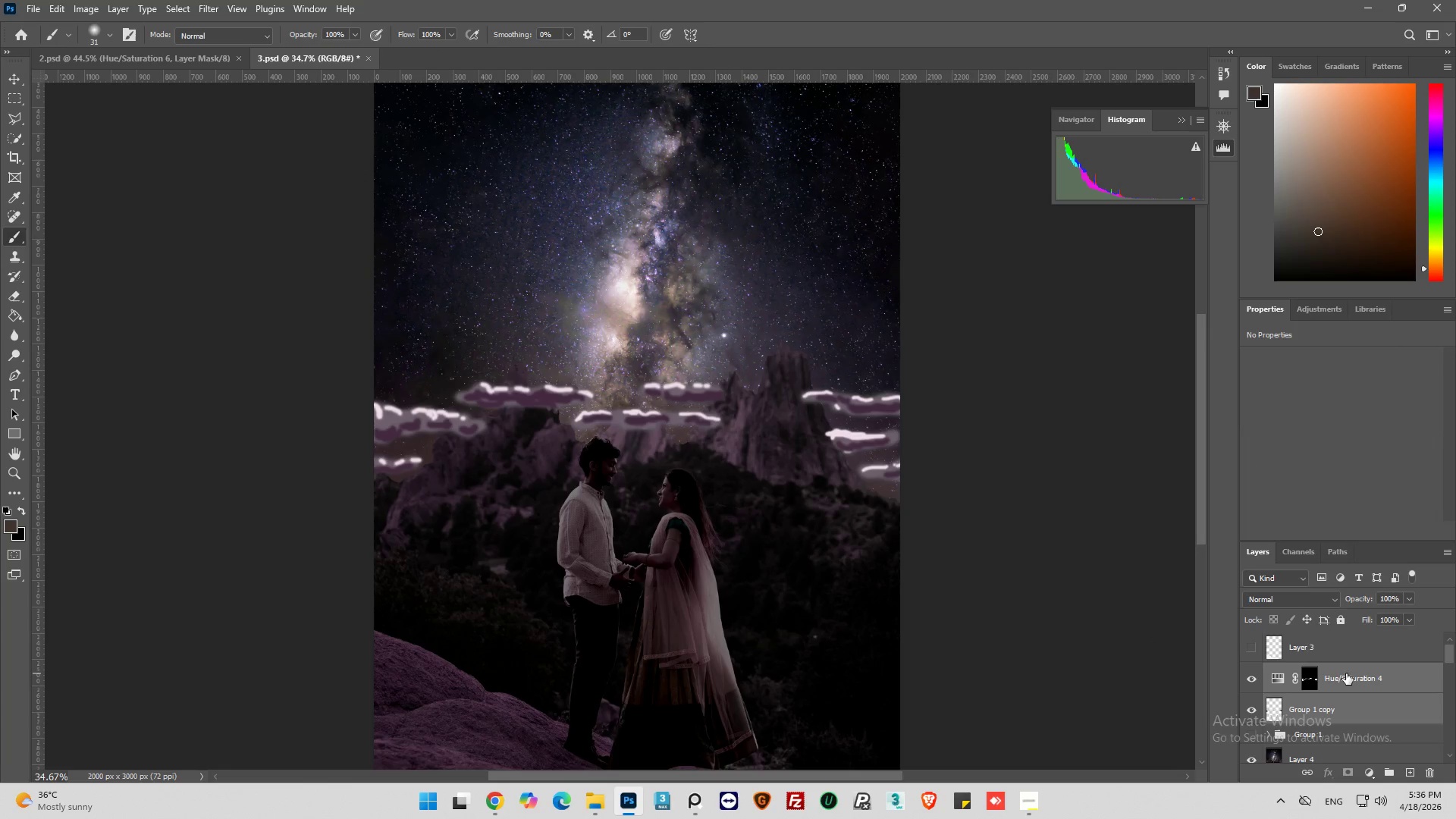 
right_click([1346, 673])
 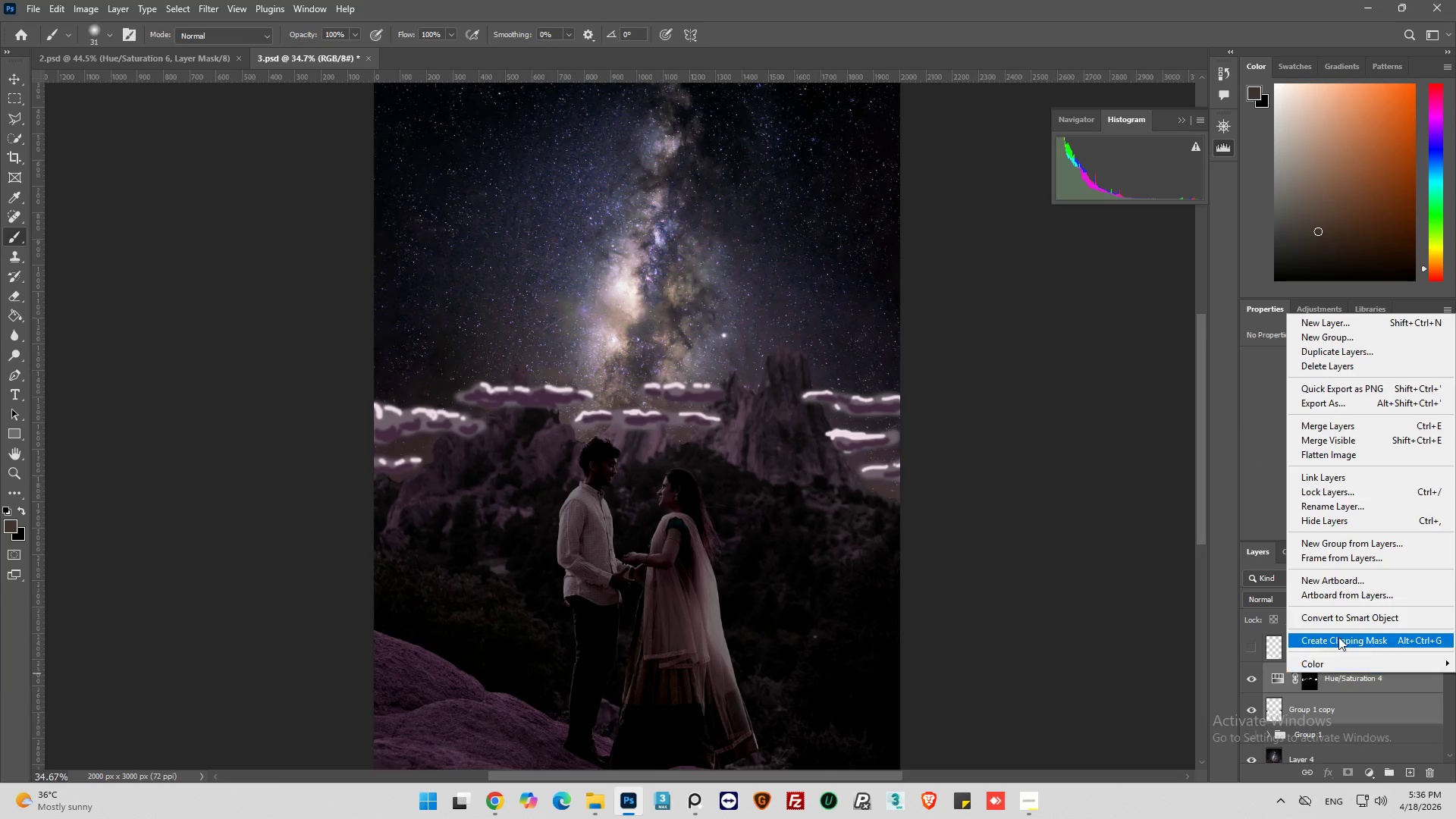 
left_click([1391, 431])
 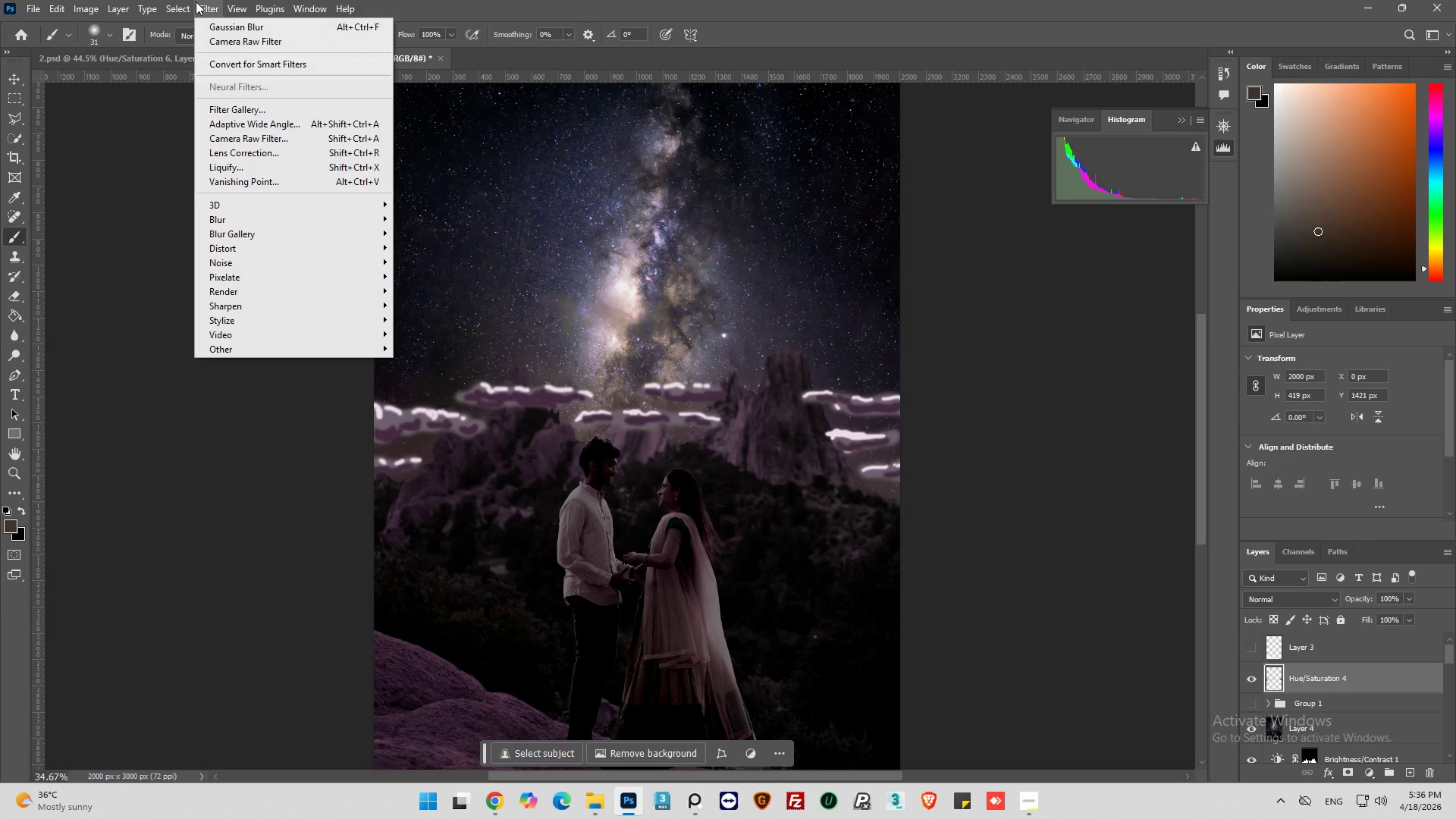 
left_click([295, 218])
 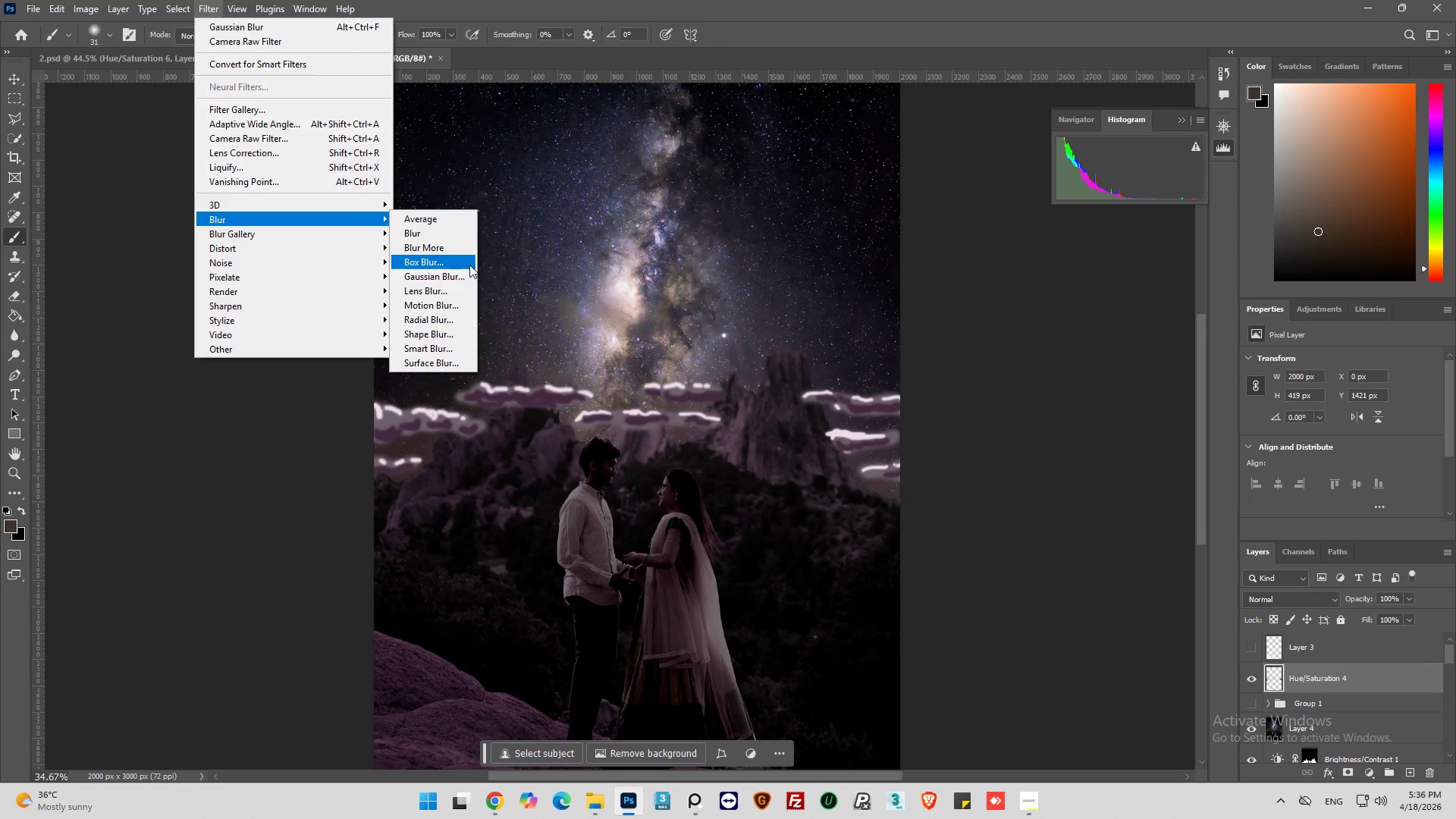 
left_click([471, 274])
 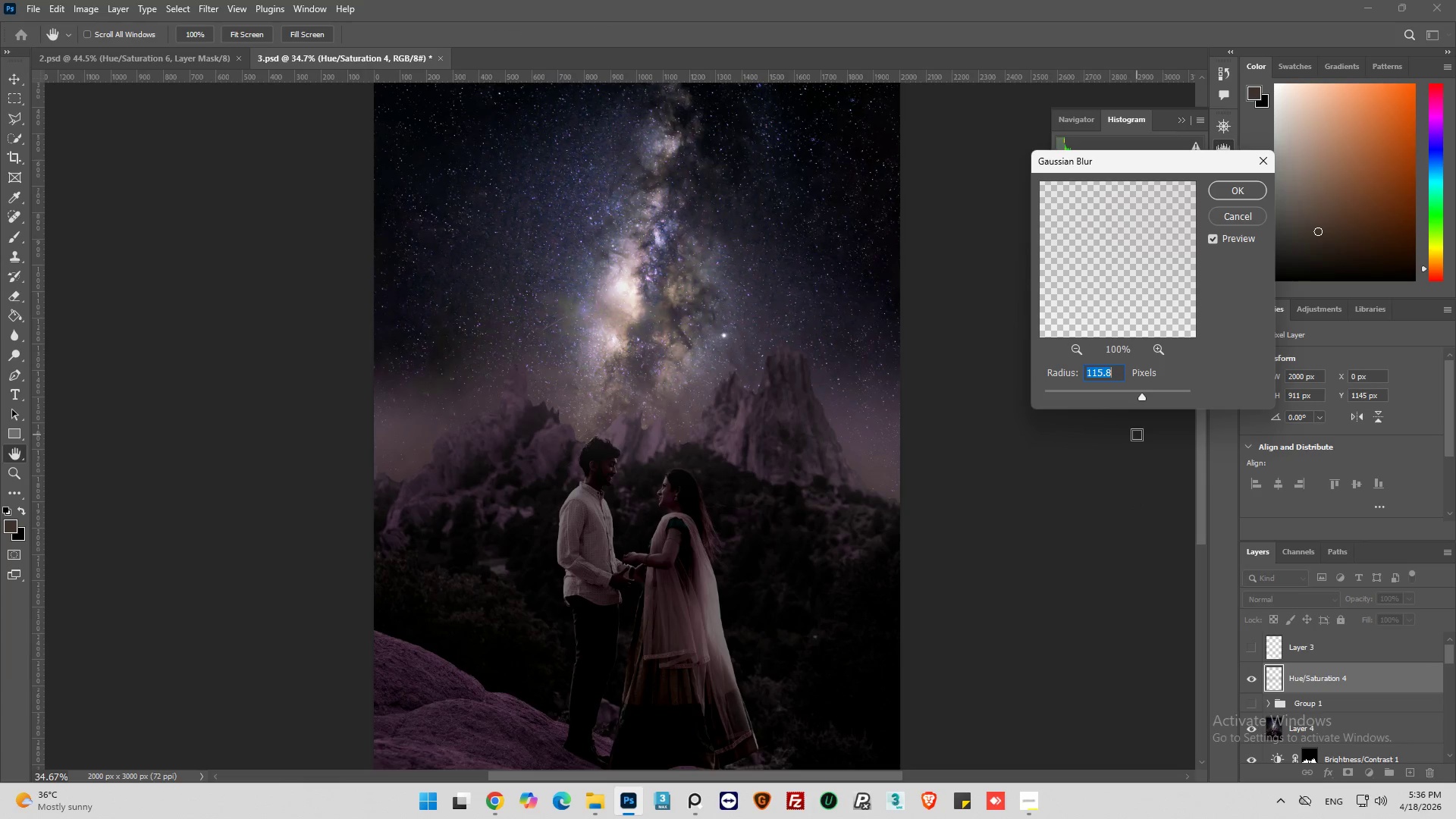 
left_click_drag(start_coordinate=[1141, 394], to_coordinate=[1124, 398])
 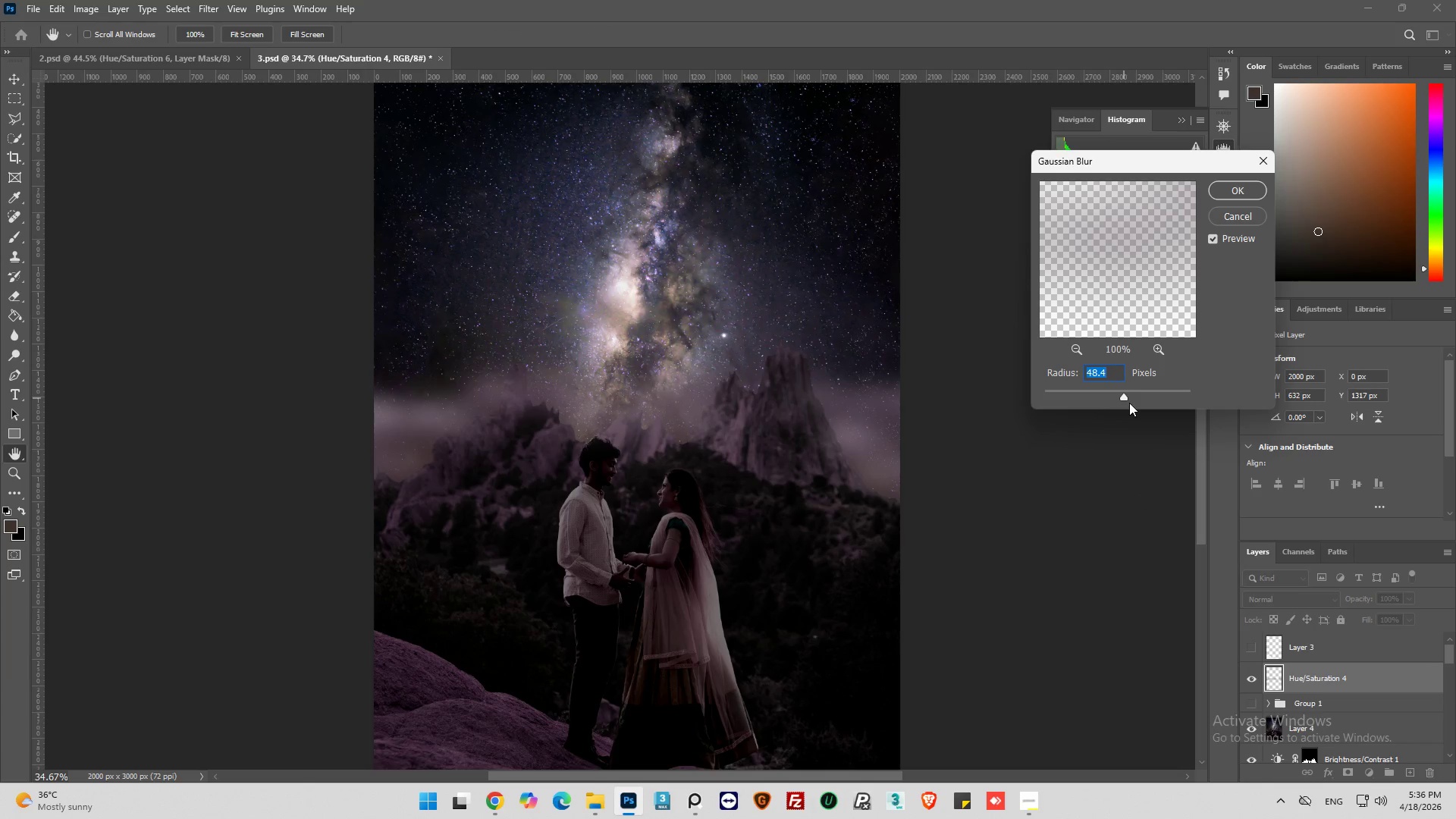 
left_click_drag(start_coordinate=[1125, 393], to_coordinate=[1110, 397])
 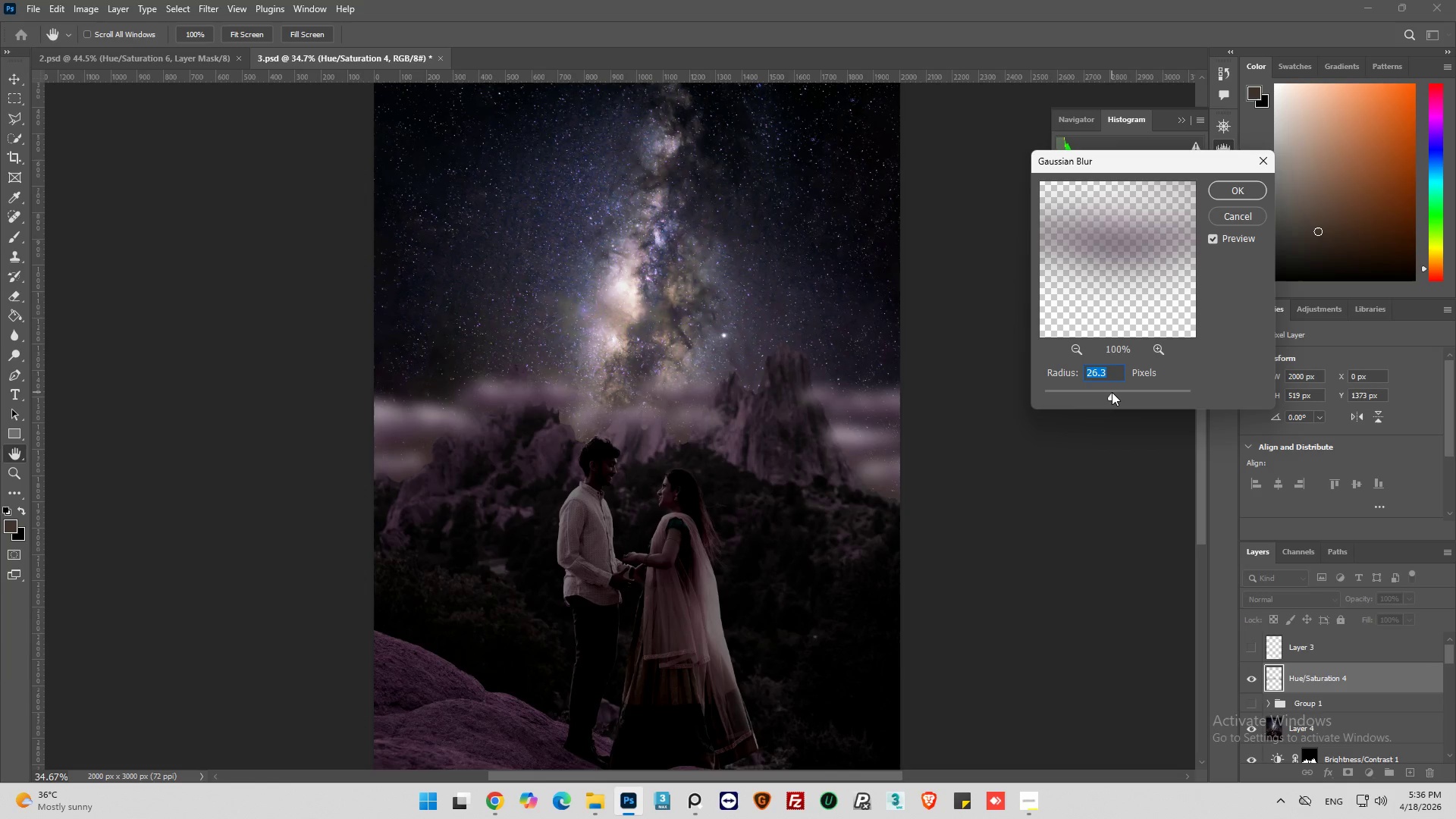 
left_click_drag(start_coordinate=[1112, 392], to_coordinate=[1118, 392])
 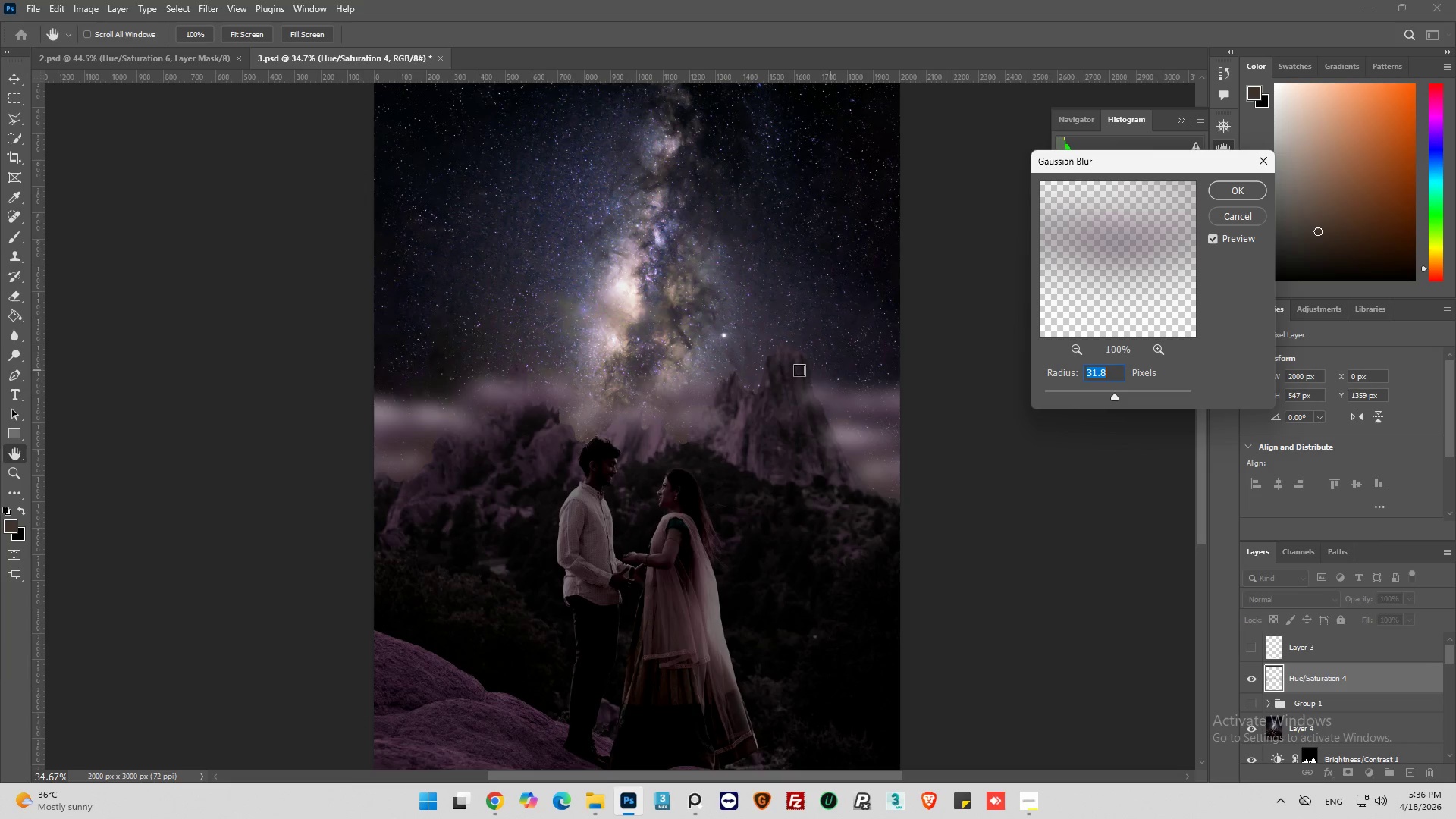 
scroll: coordinate [762, 369], scroll_direction: down, amount: 6.0
 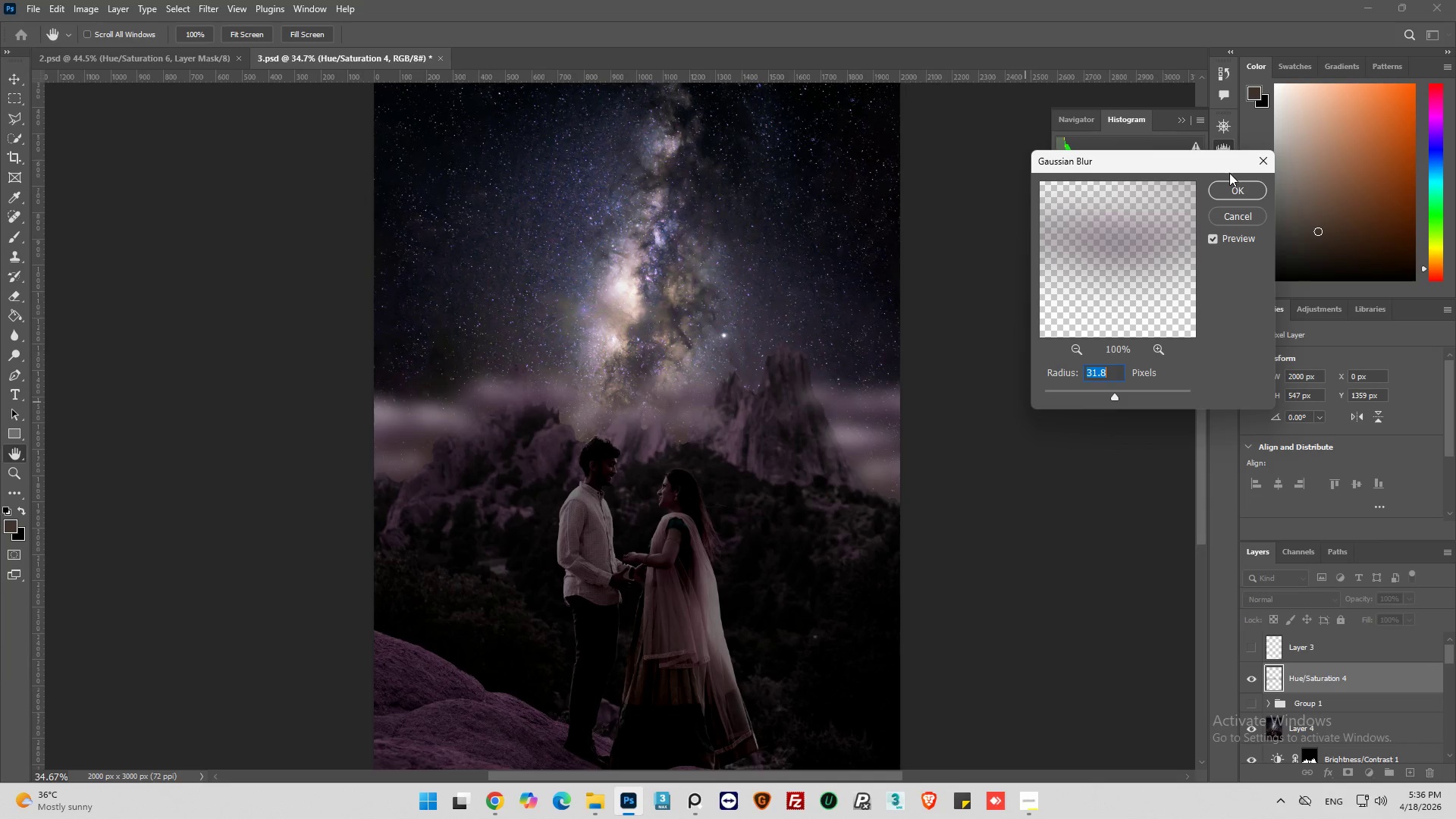 
left_click([1235, 185])
 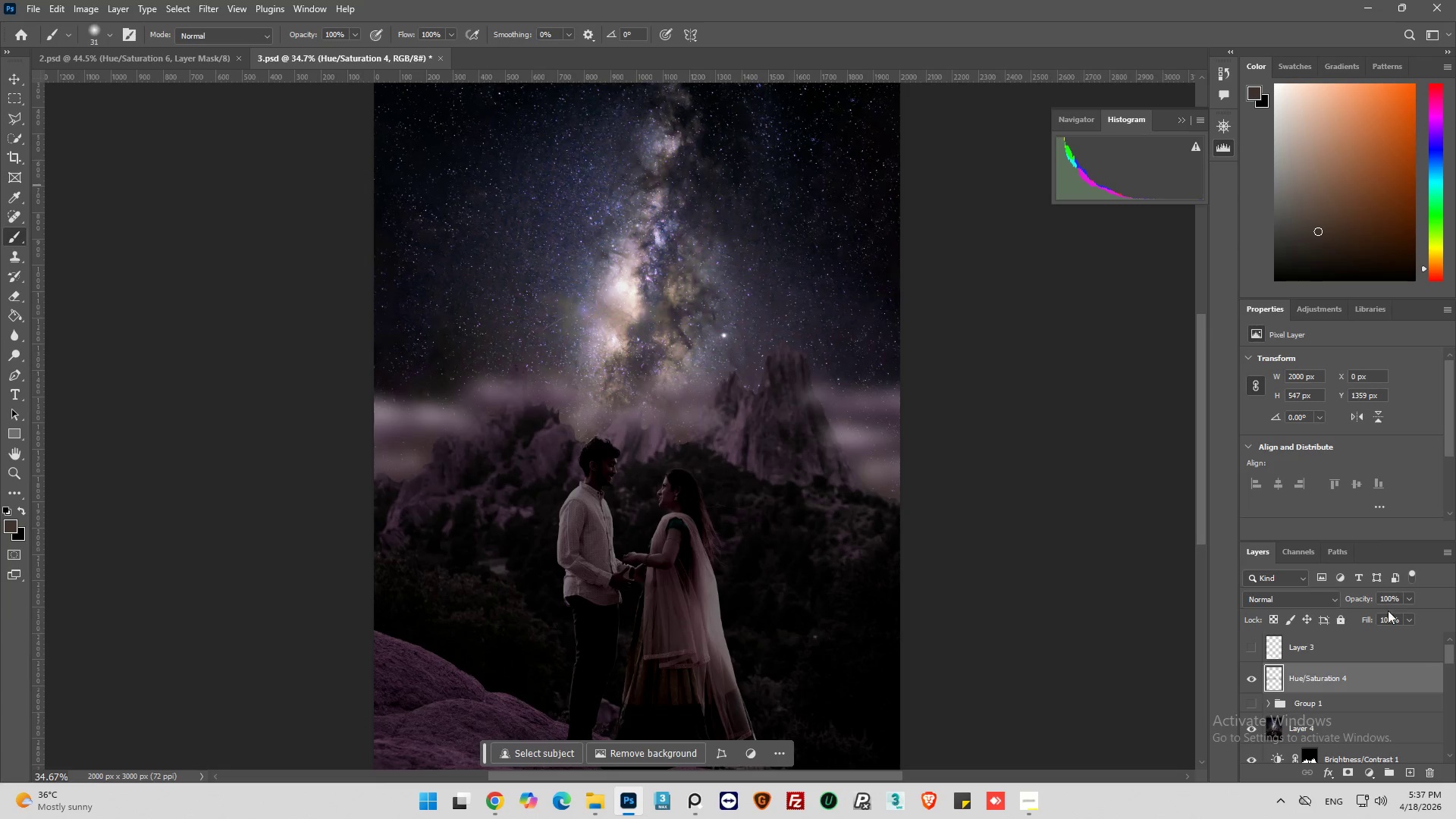 
left_click([1410, 597])
 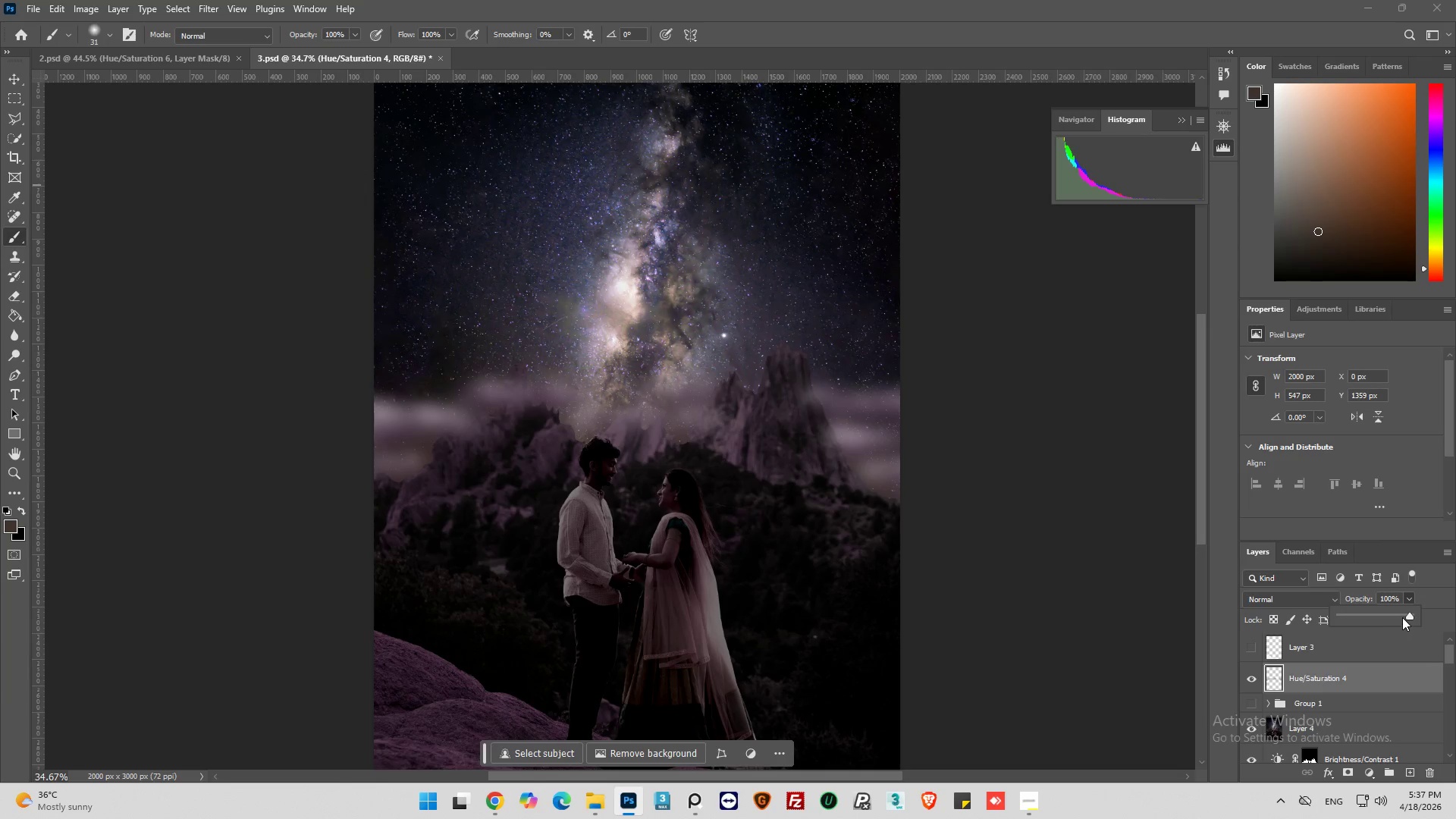 
left_click_drag(start_coordinate=[1404, 614], to_coordinate=[1392, 612])
 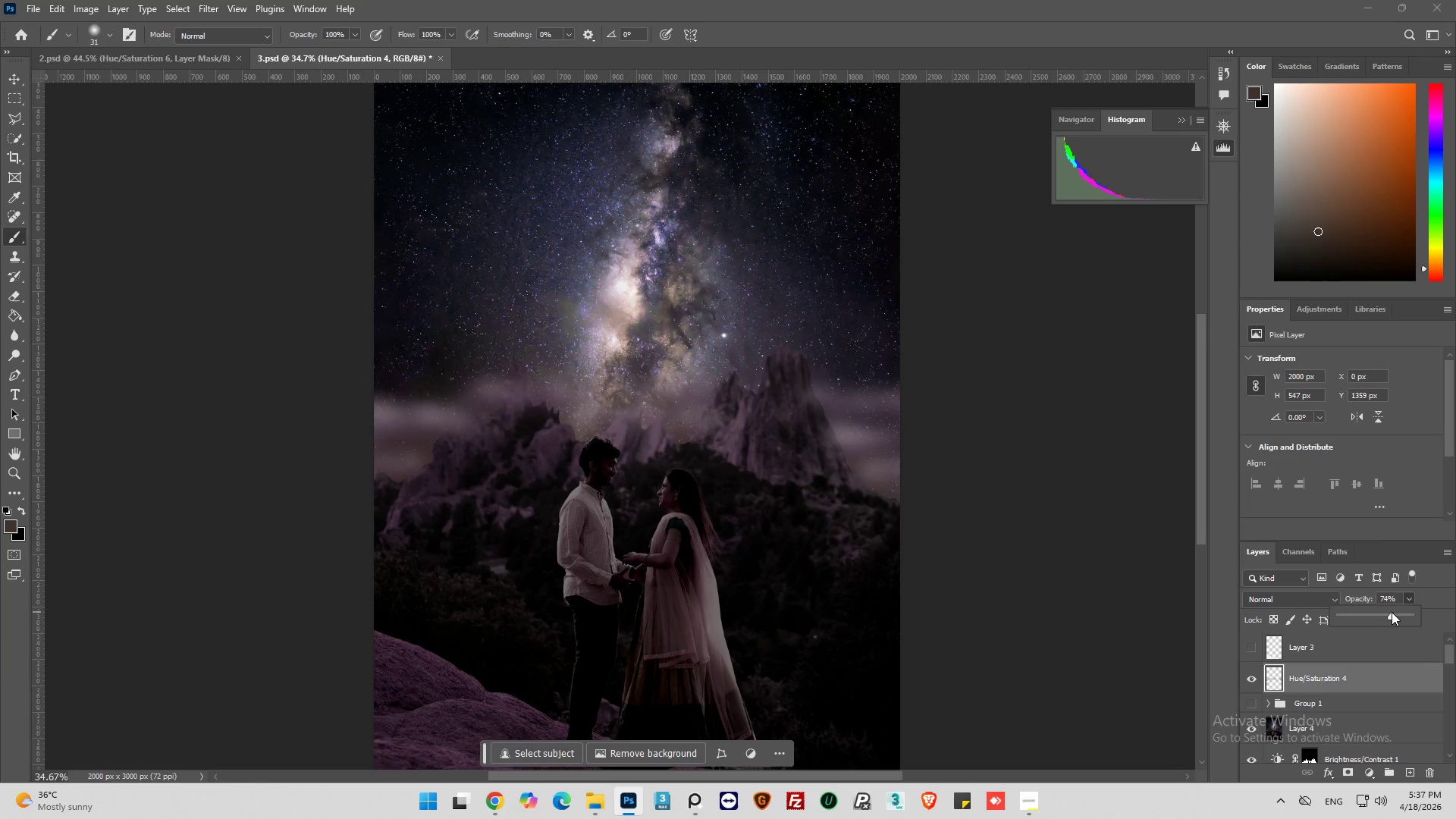 
left_click_drag(start_coordinate=[1392, 612], to_coordinate=[1387, 613])
 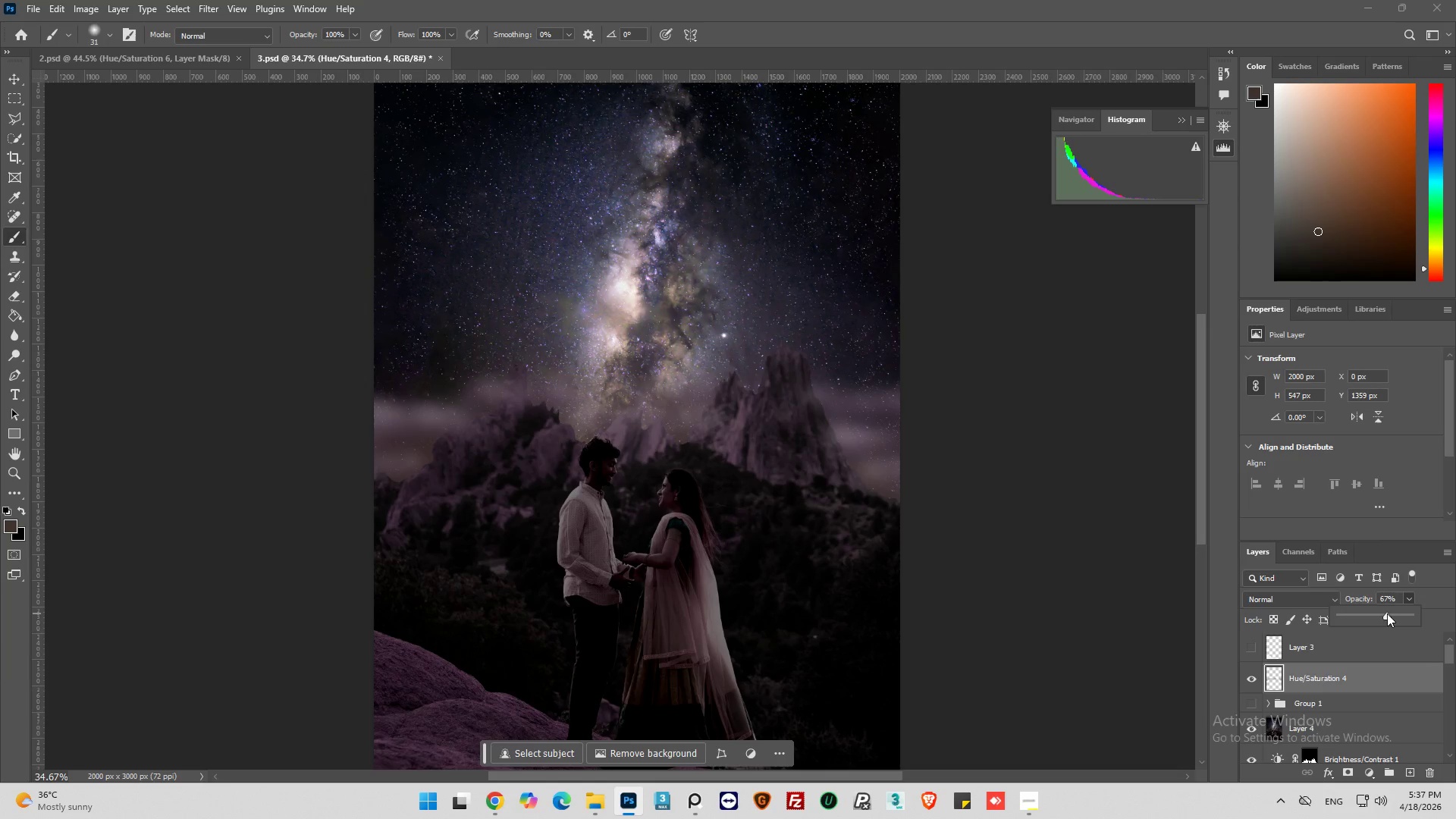 
left_click_drag(start_coordinate=[1387, 613], to_coordinate=[1379, 613])
 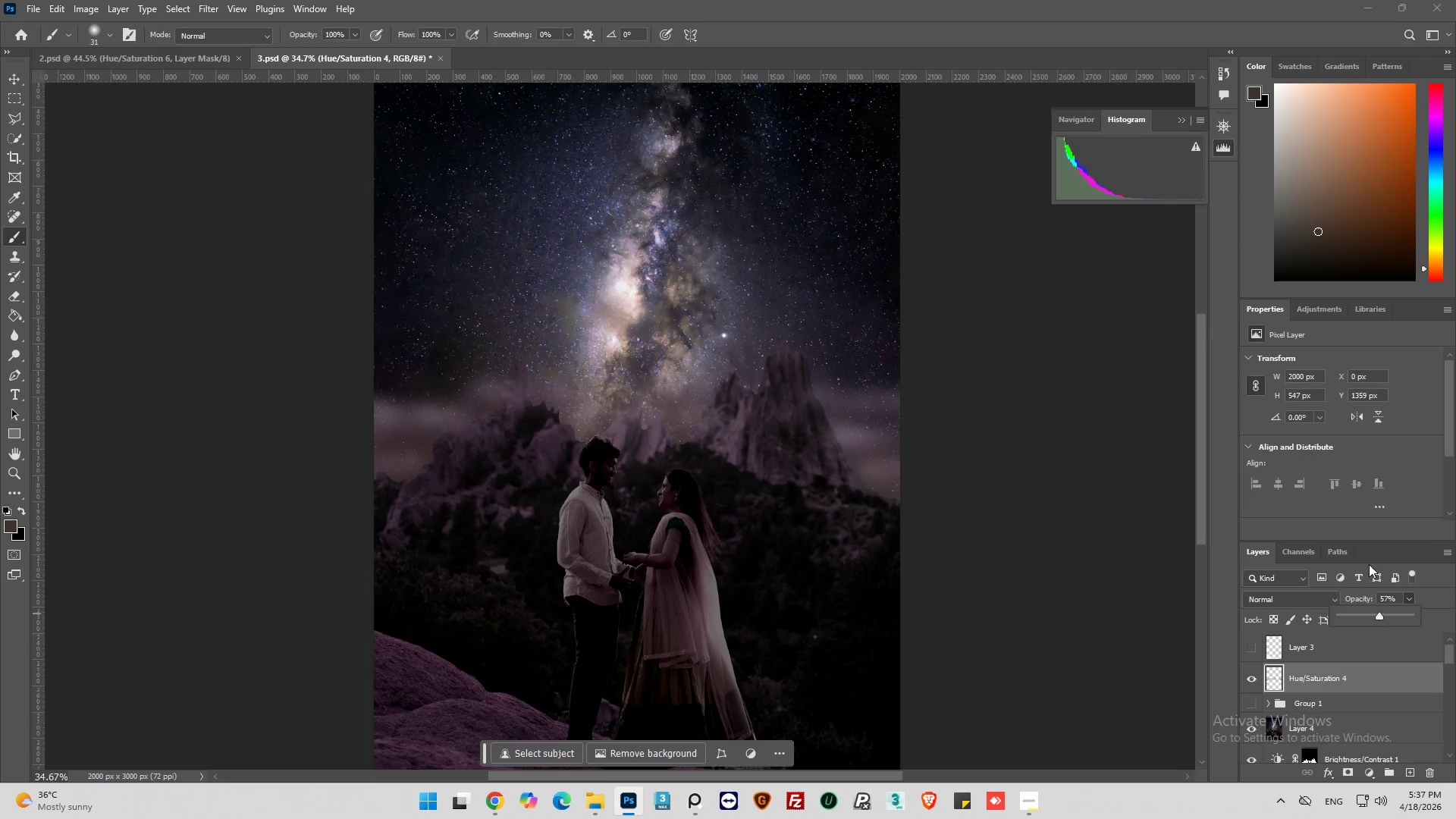 
wait(5.19)
 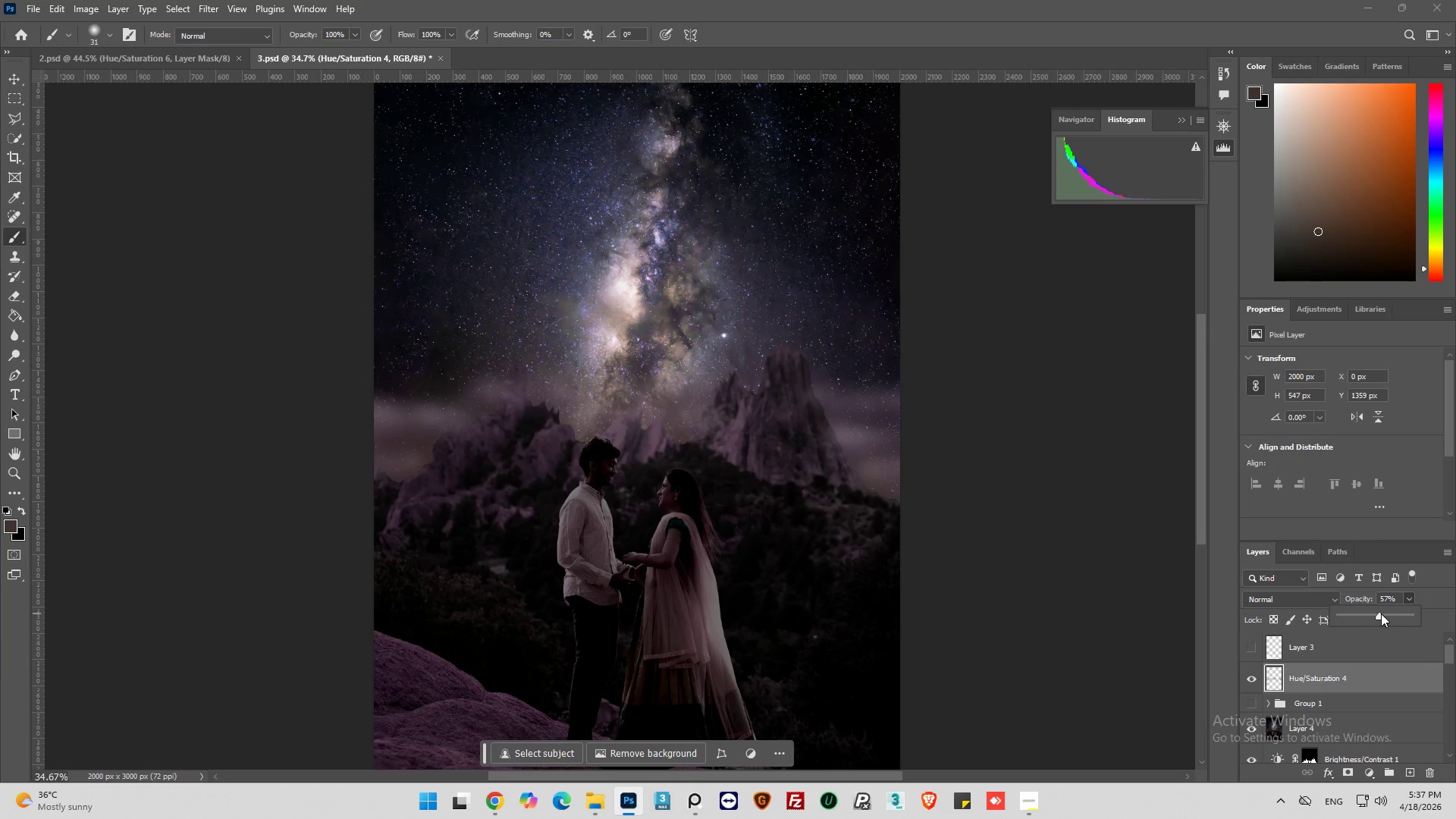 
key(Alt+AltLeft)
 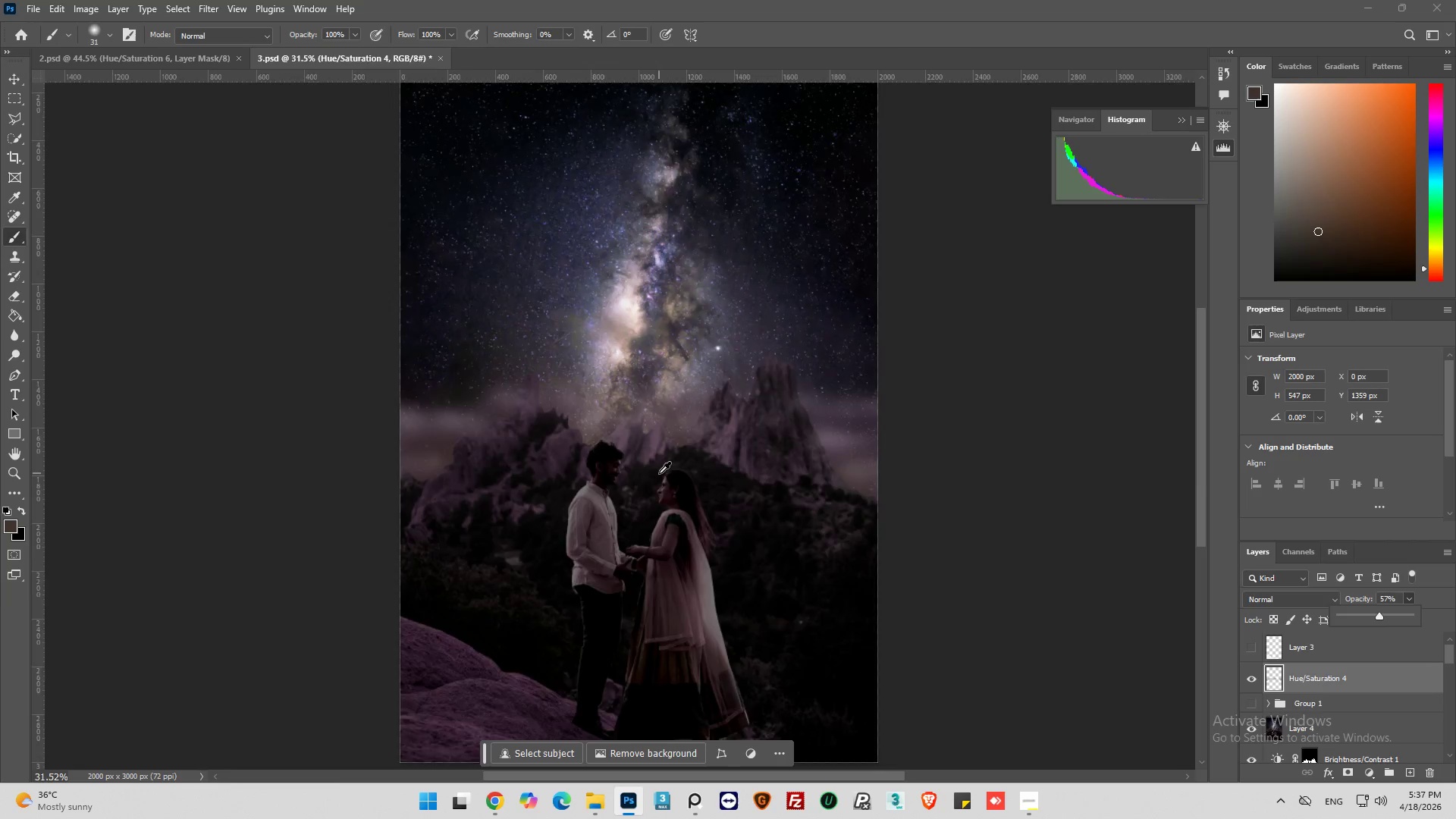 
scroll: coordinate [663, 471], scroll_direction: down, amount: 6.0
 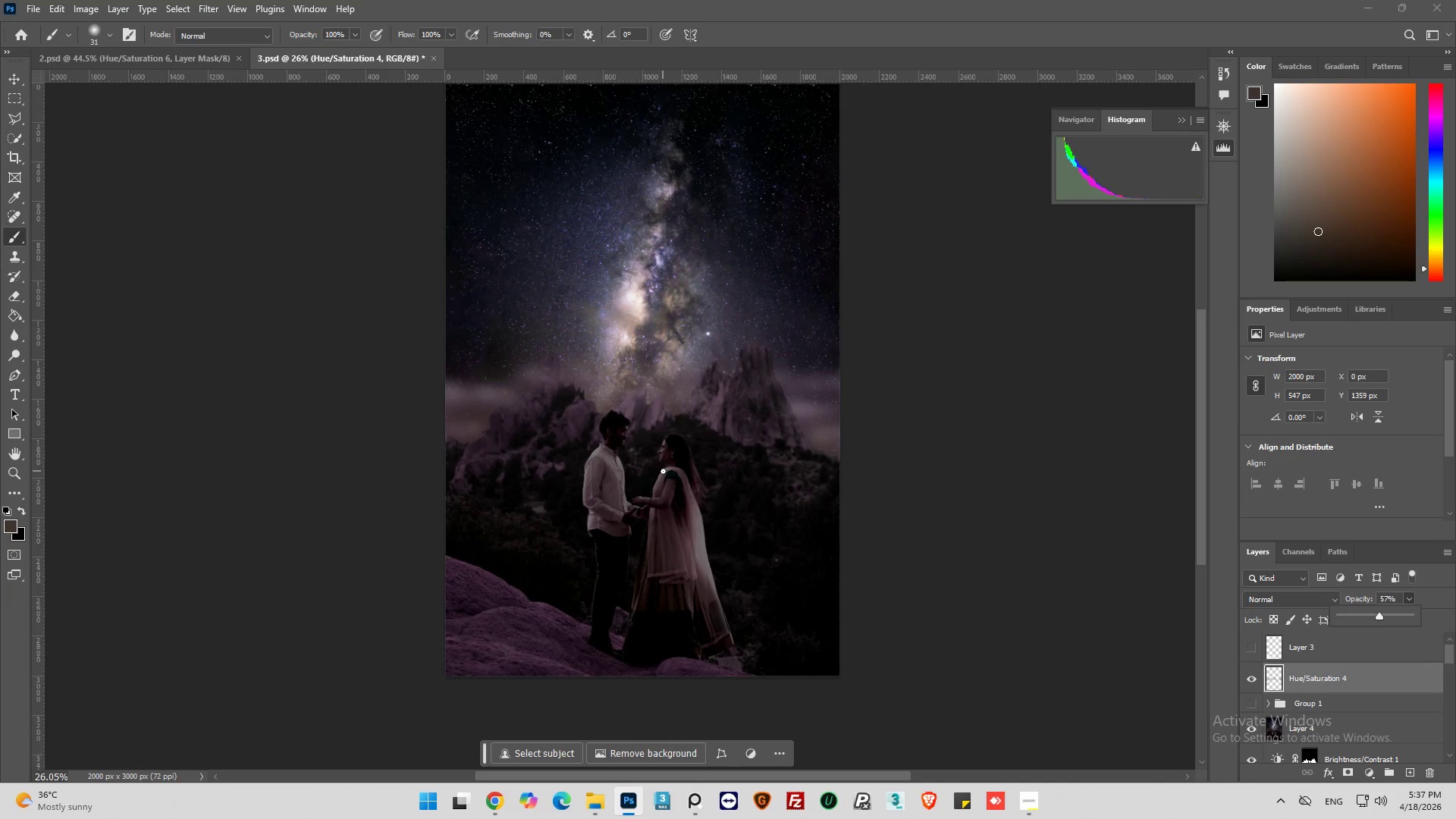 
hold_key(key=AltLeft, duration=0.31)
 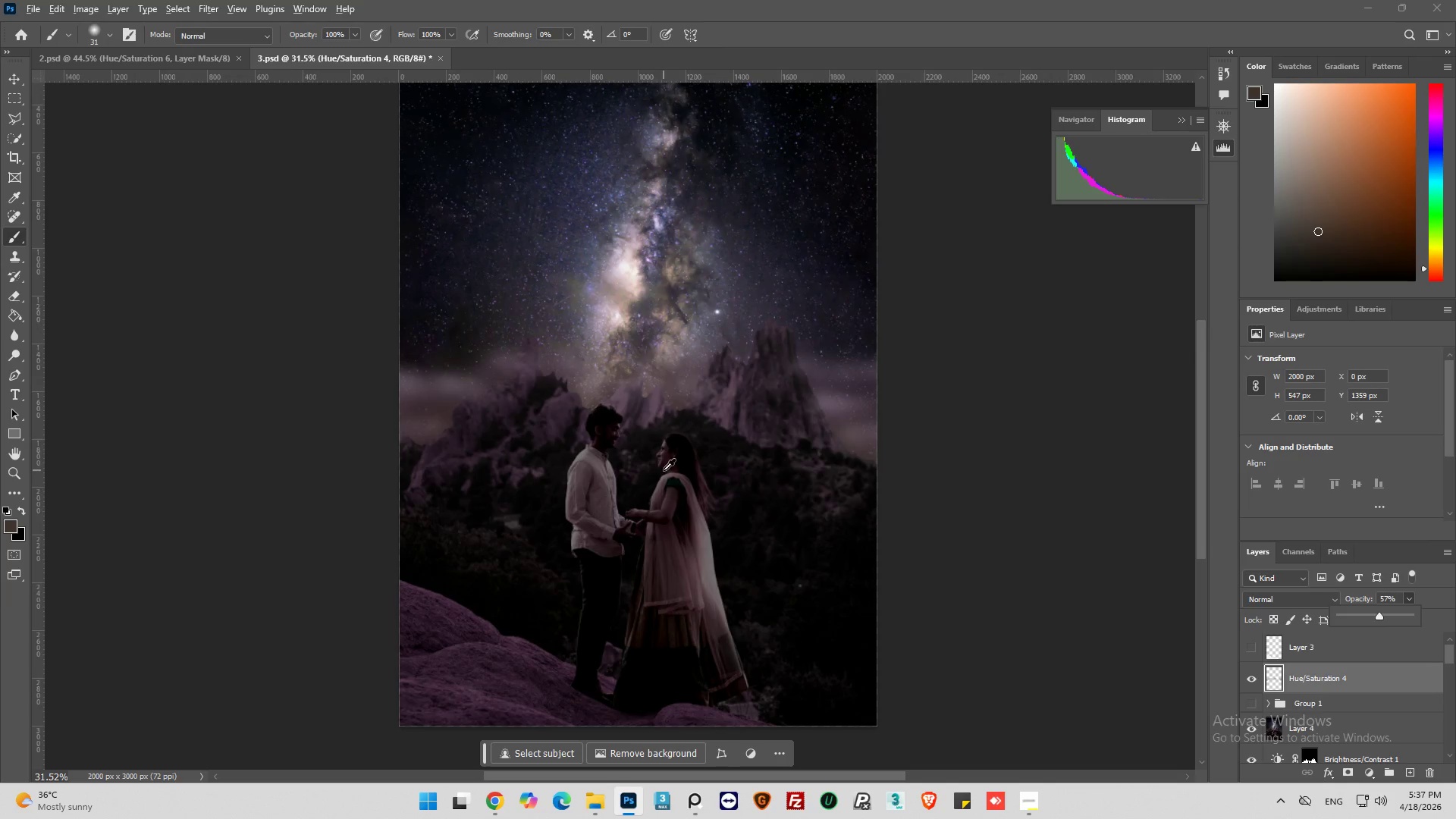 
scroll: coordinate [663, 471], scroll_direction: up, amount: 2.0
 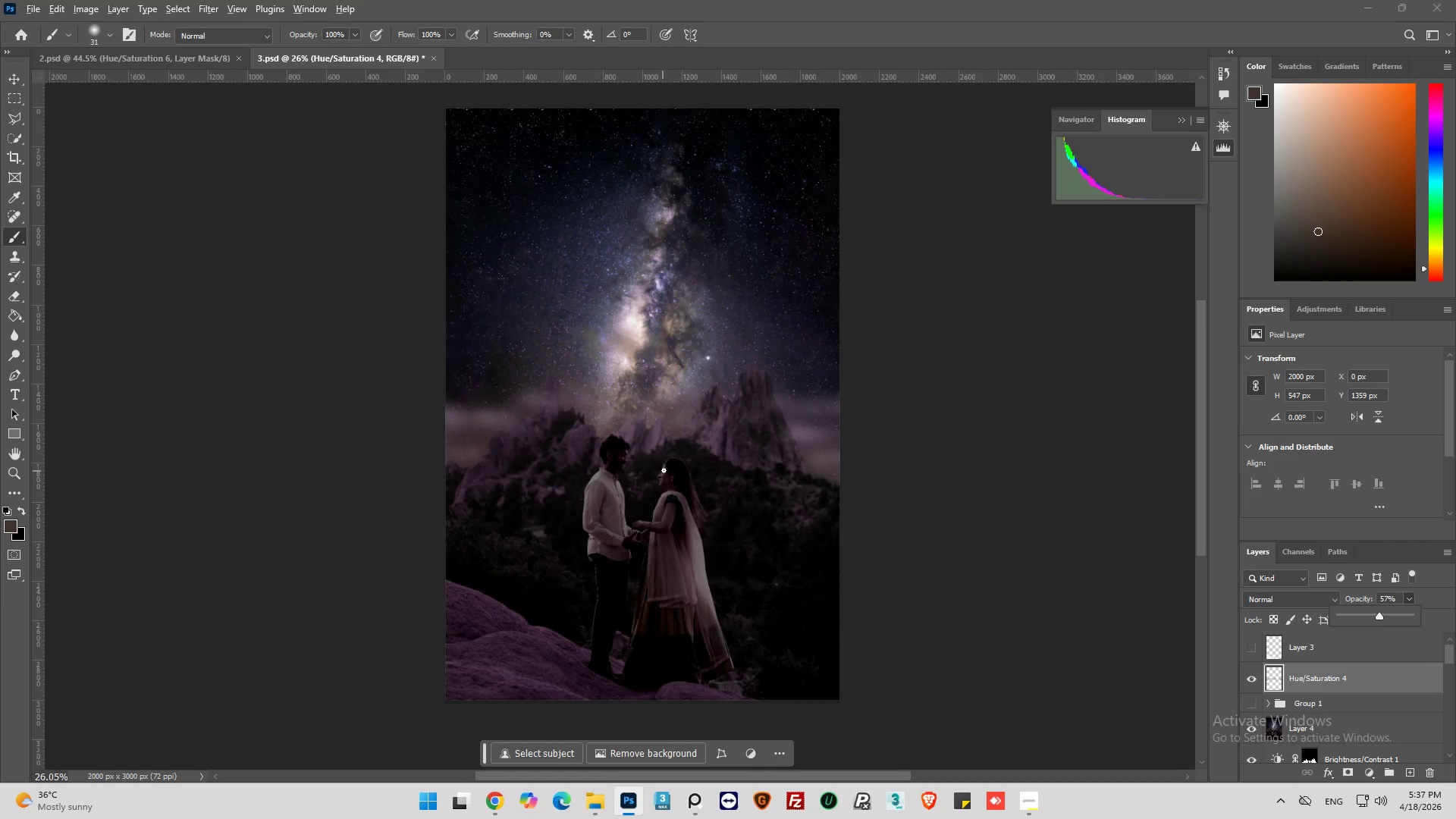 
key(Alt+AltLeft)
 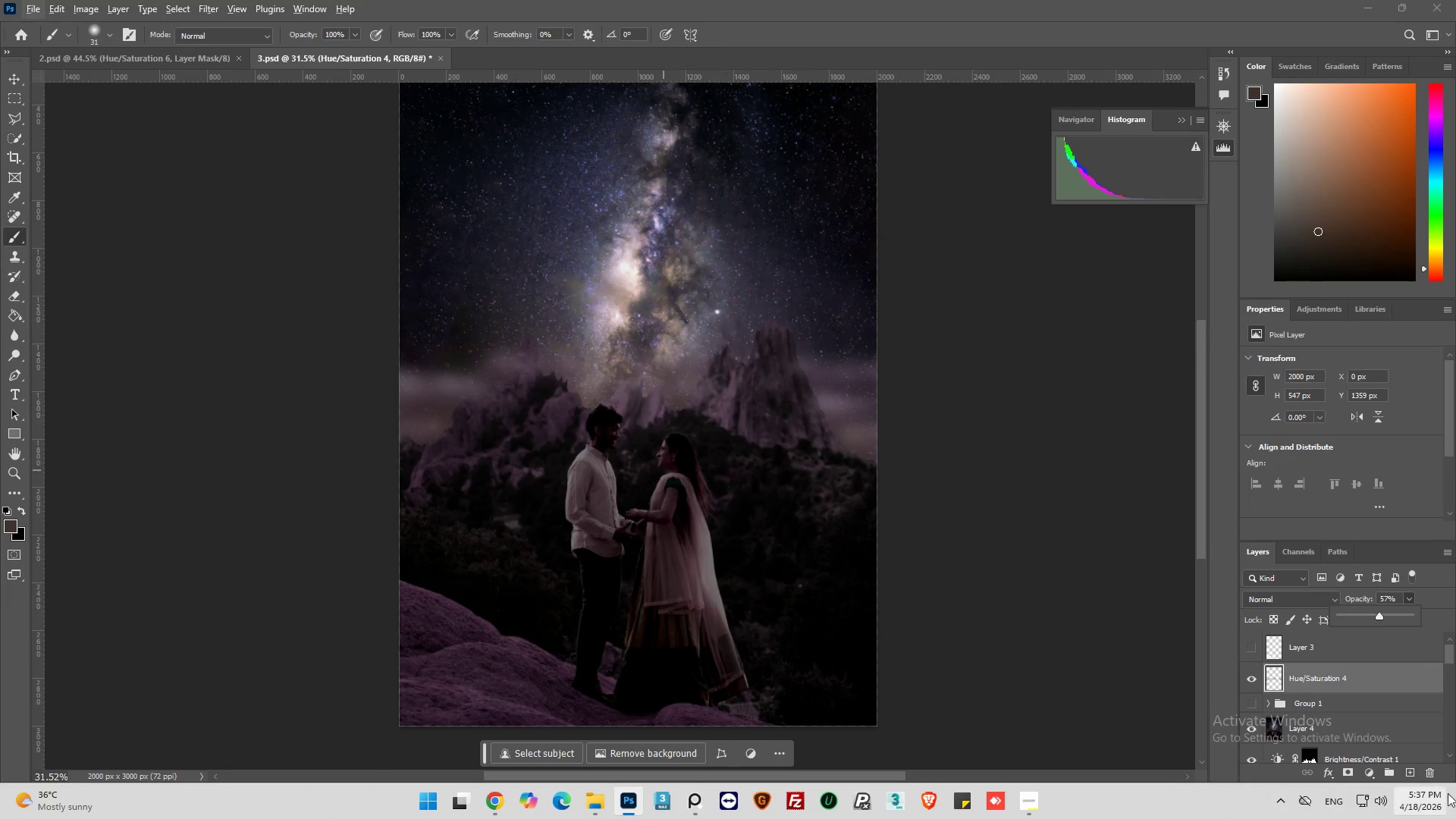 
scroll: coordinate [664, 470], scroll_direction: none, amount: 0.0
 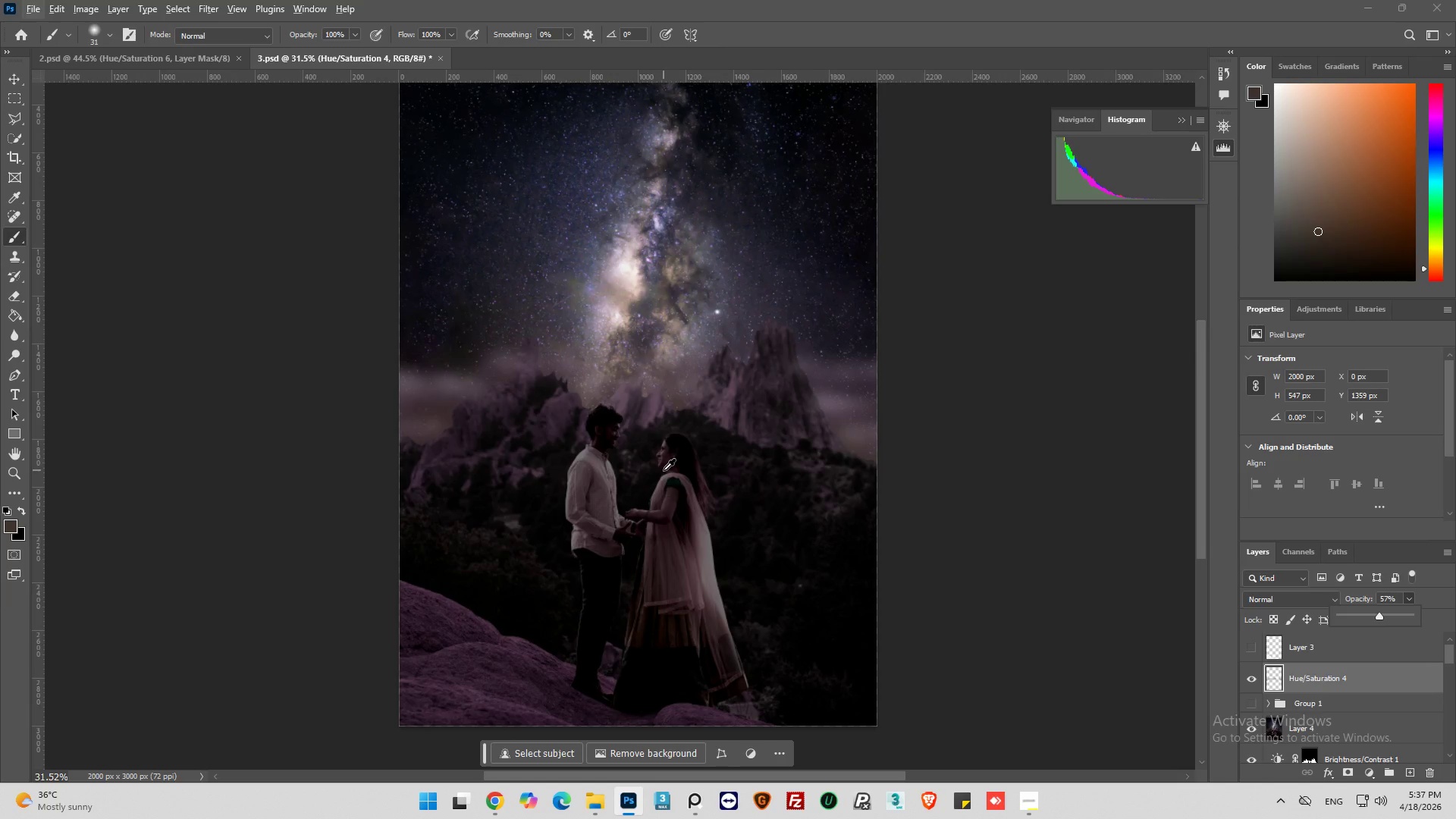 
scroll: coordinate [1297, 703], scroll_direction: down, amount: 2.0
 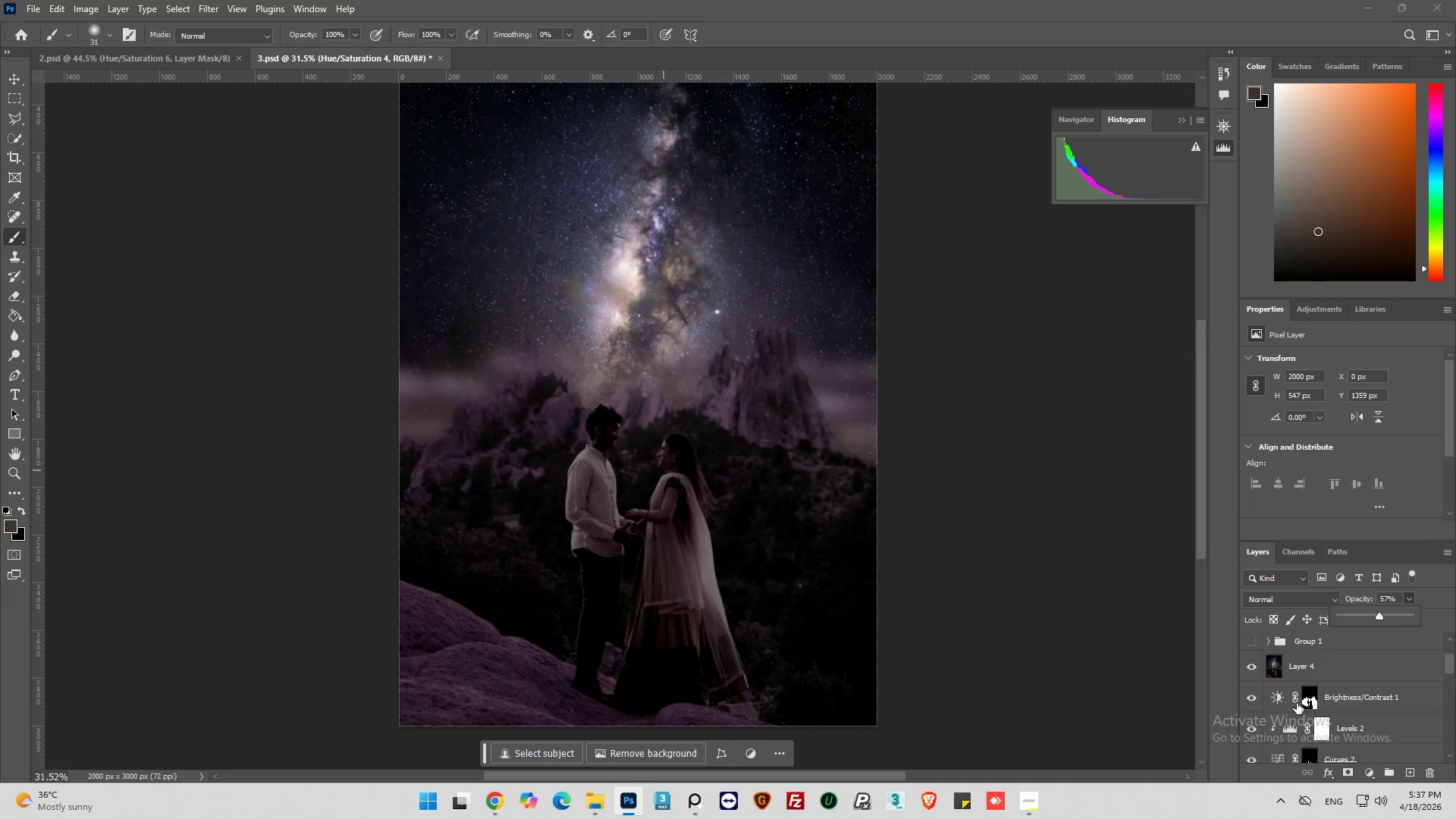 
scroll: coordinate [1297, 703], scroll_direction: up, amount: 1.0
 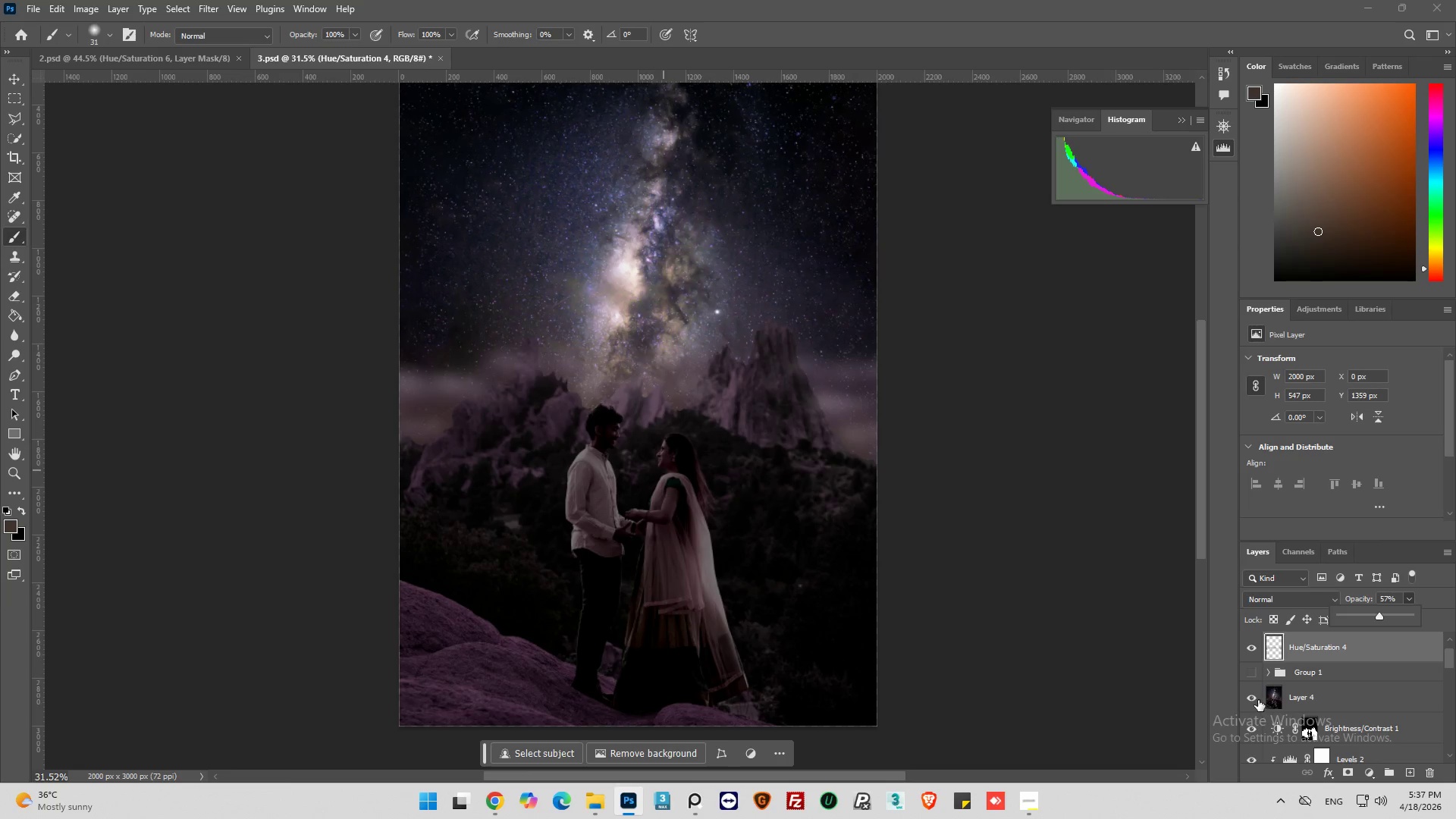 
left_click([1257, 700])
 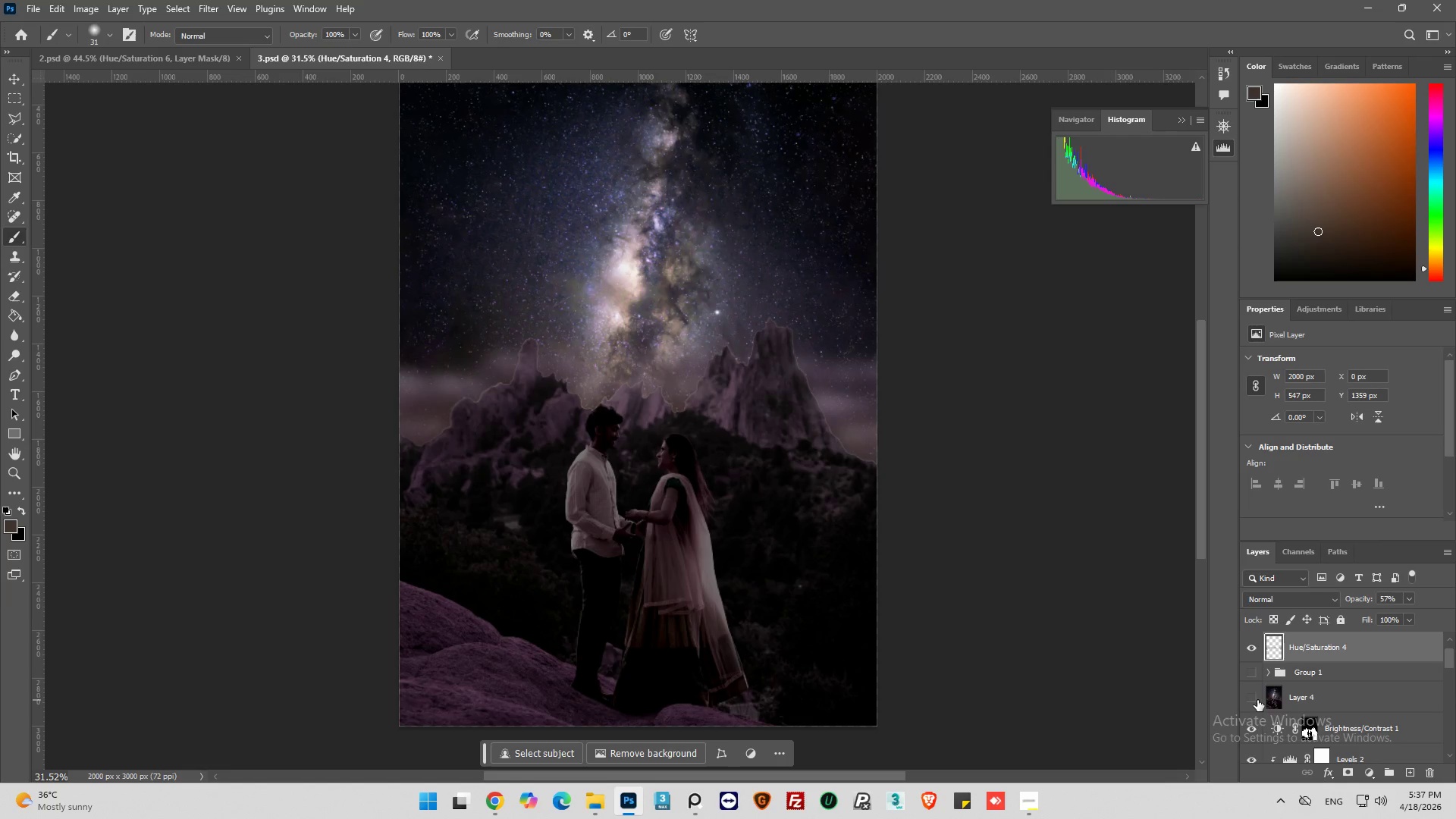 
left_click([1257, 700])
 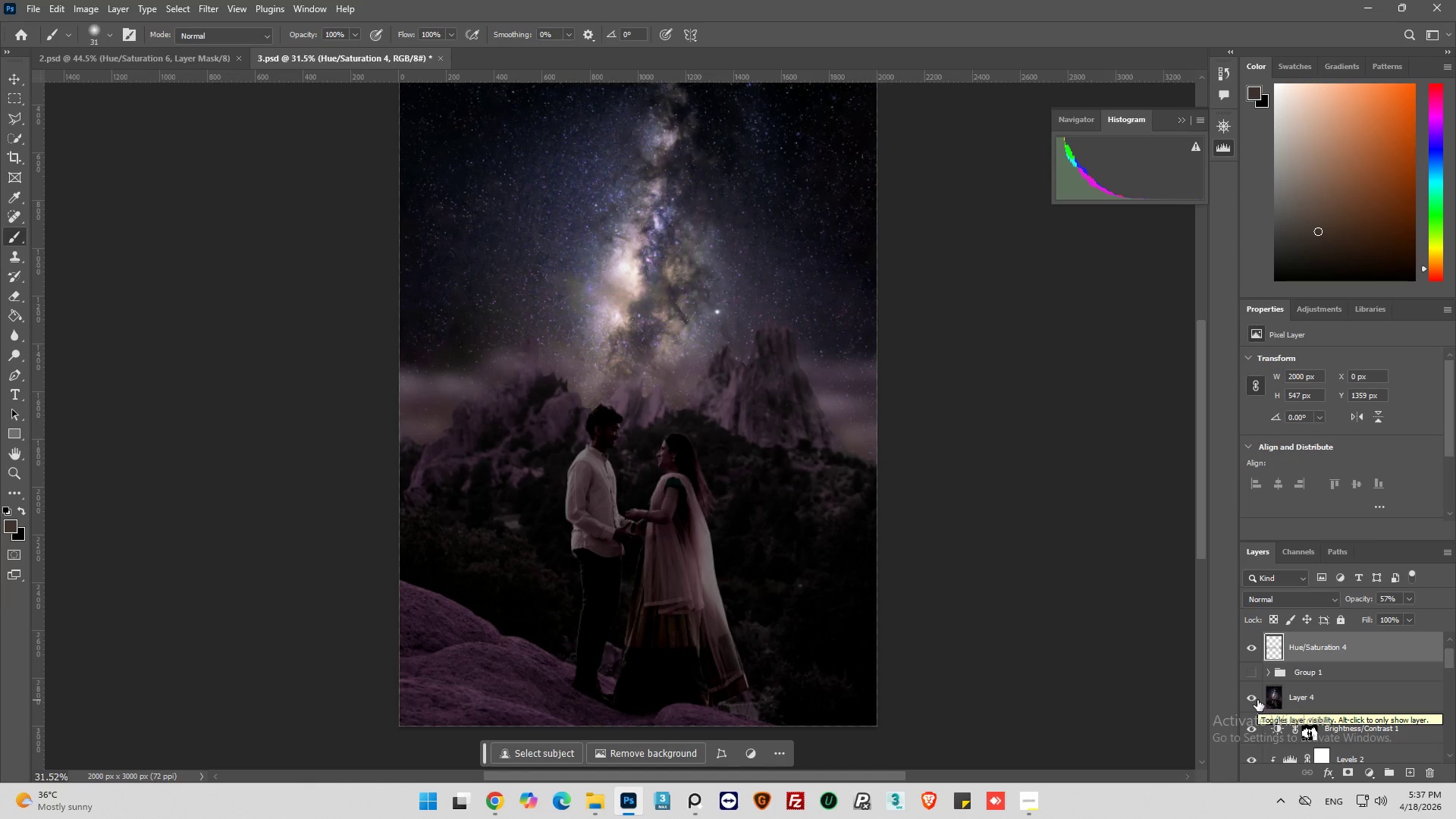 
wait(7.86)
 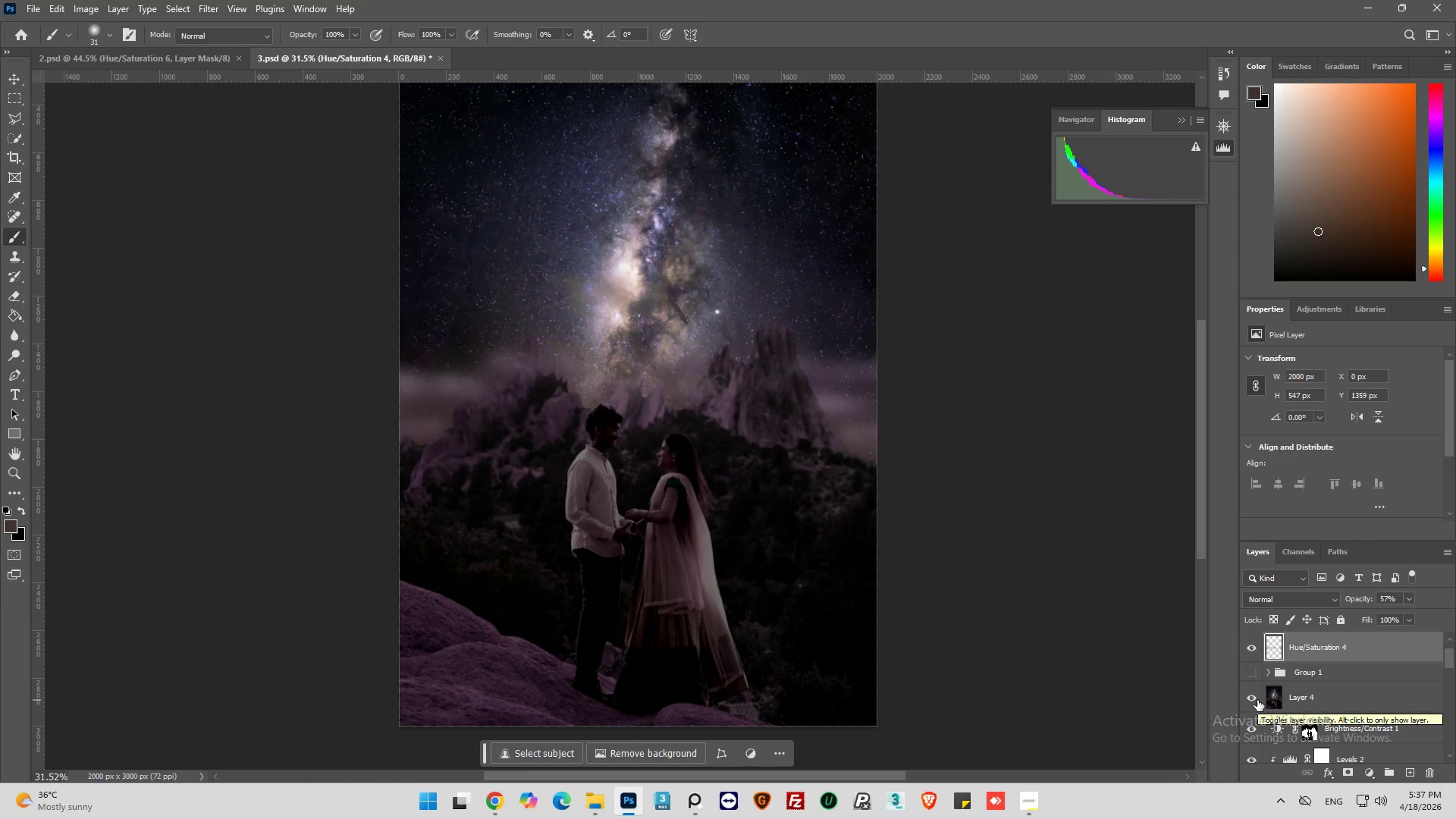 
left_click([1255, 700])
 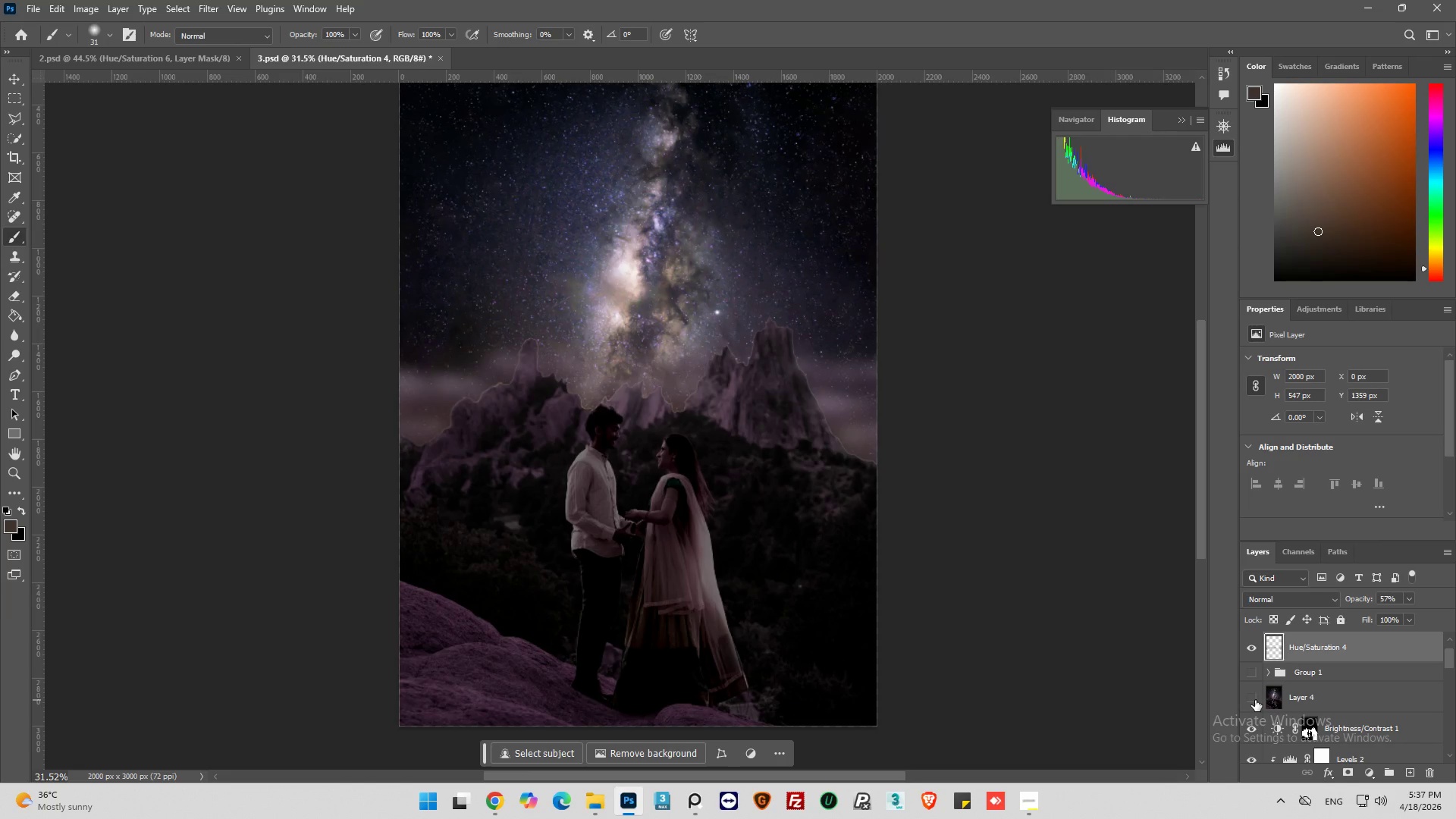 
wait(10.84)
 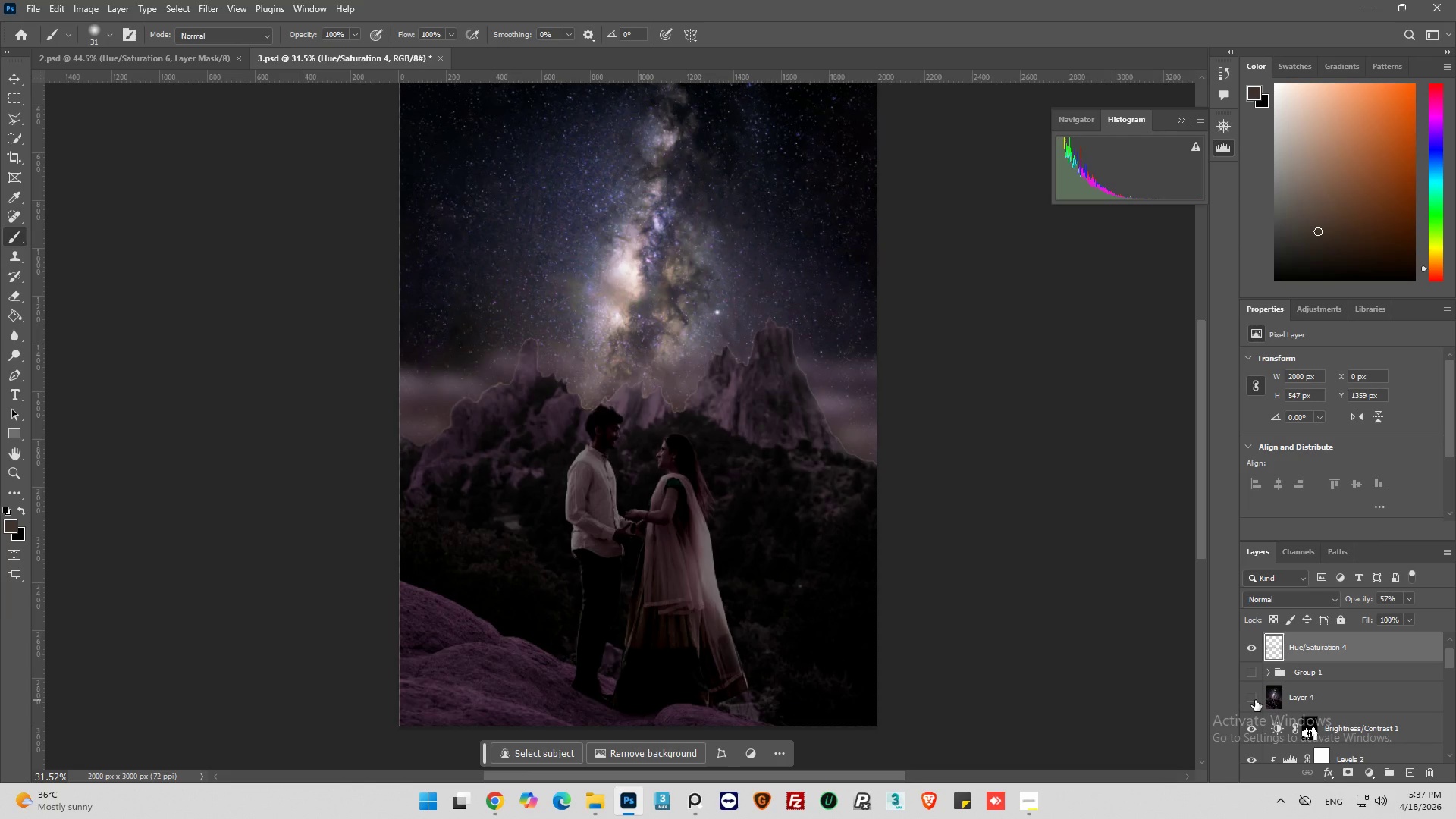 
left_click([1254, 698])
 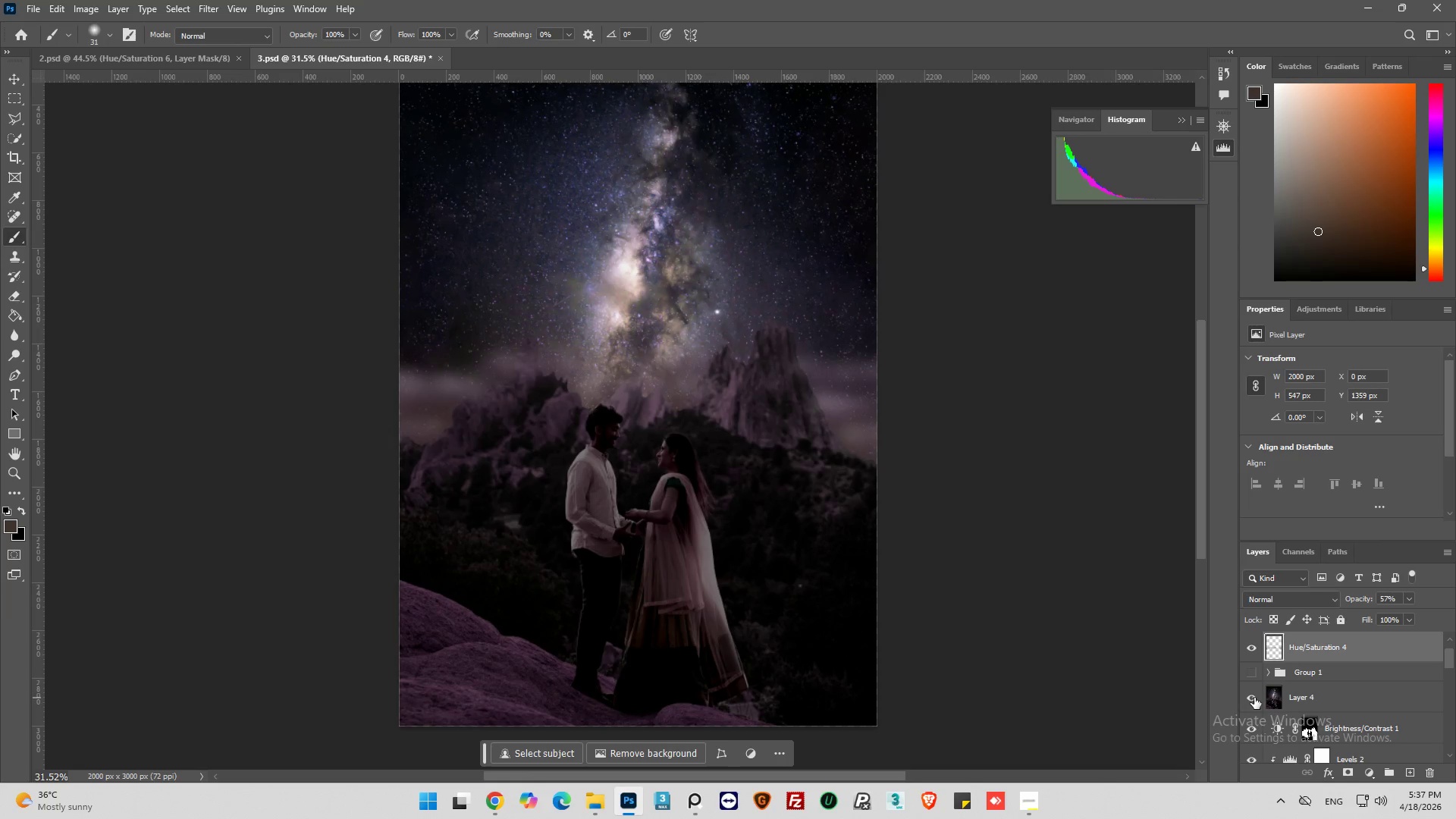 
hold_key(key=AltLeft, duration=0.58)
scroll: coordinate [620, 460], scroll_direction: up, amount: 5.0
 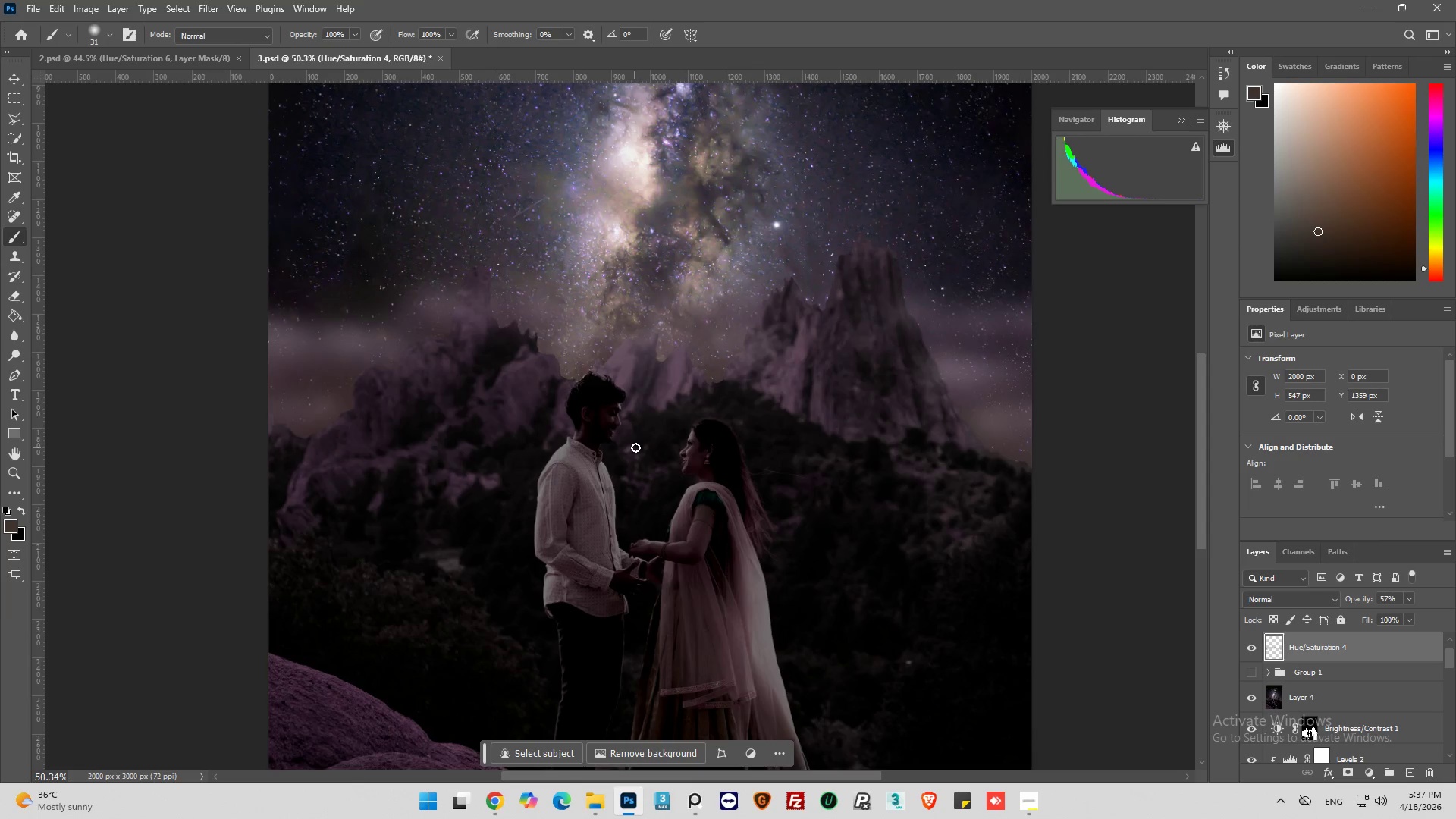 
scroll: coordinate [670, 391], scroll_direction: down, amount: 6.0
 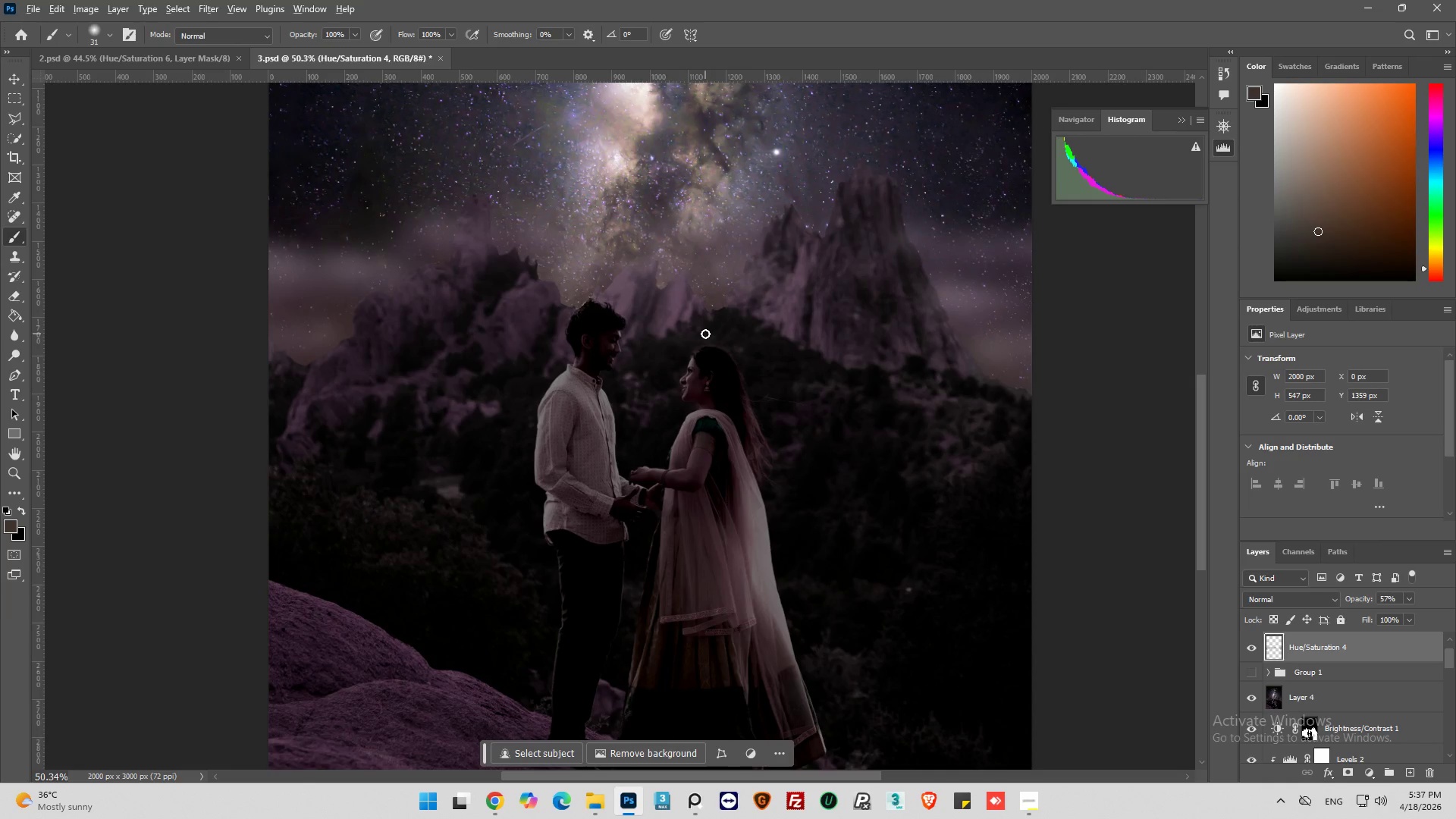 
hold_key(key=AltLeft, duration=0.66)
scroll: coordinate [1338, 700], scroll_direction: down, amount: 8.0
 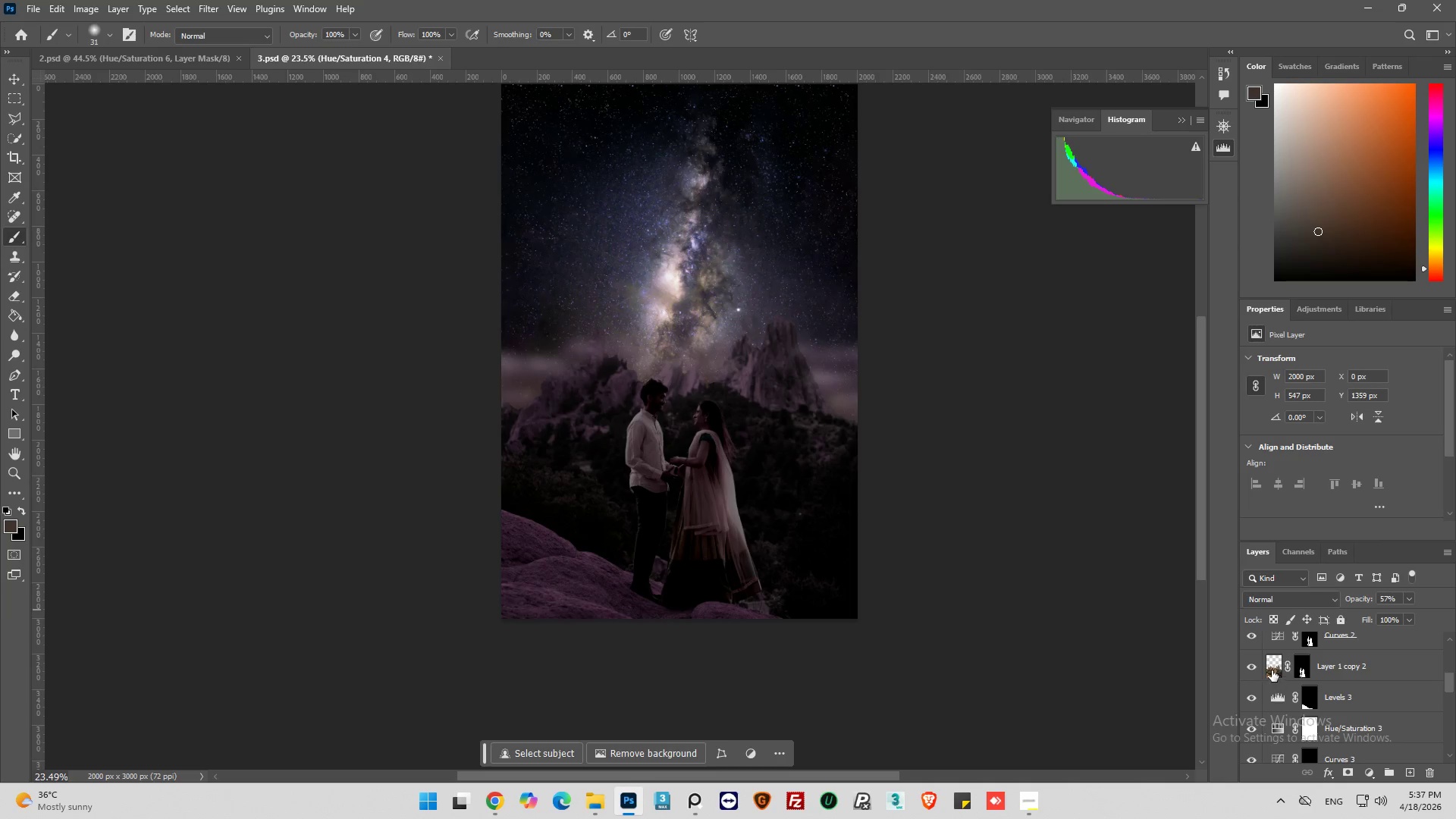 
left_click([1246, 666])
 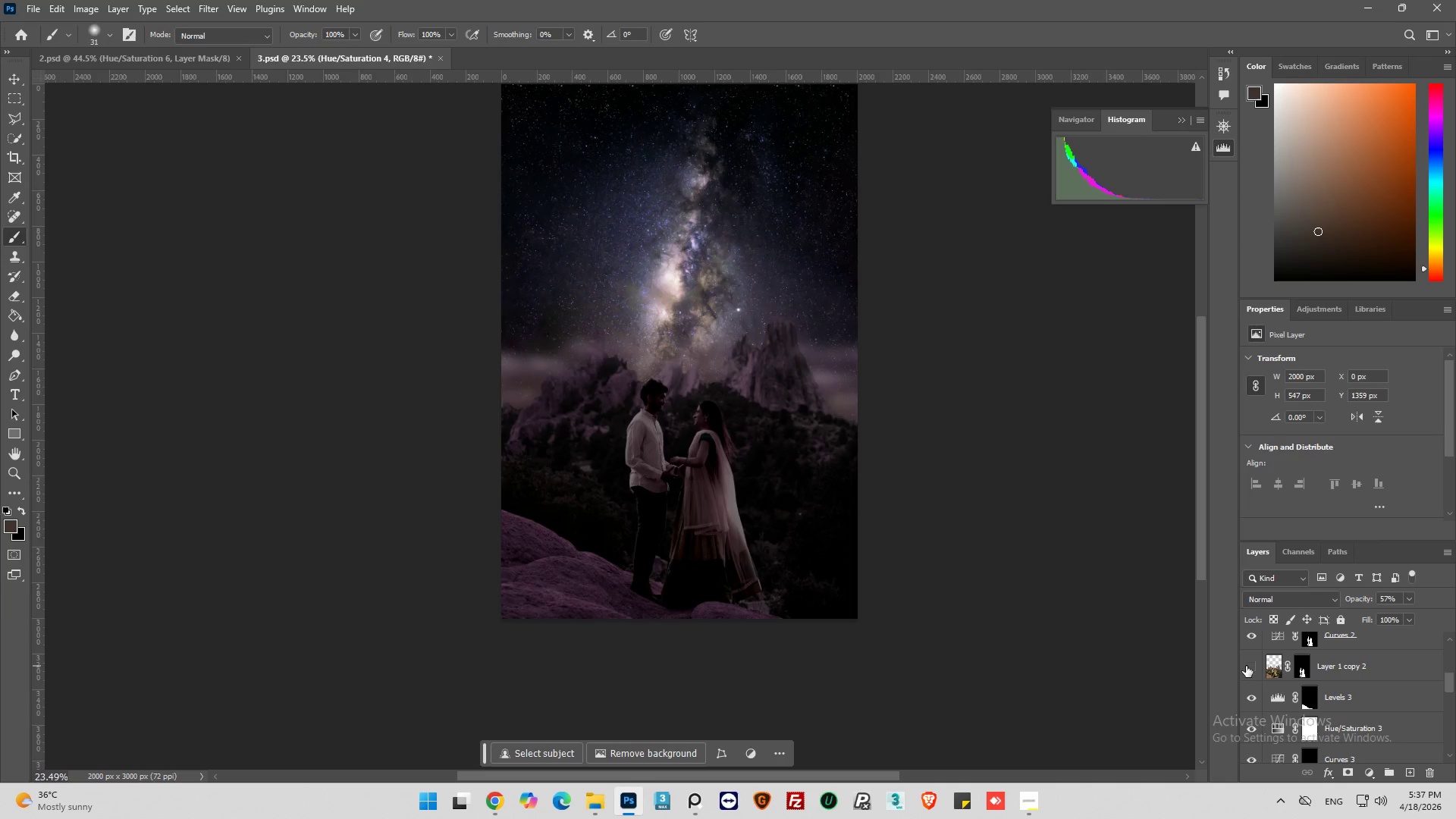 
left_click([1246, 666])
 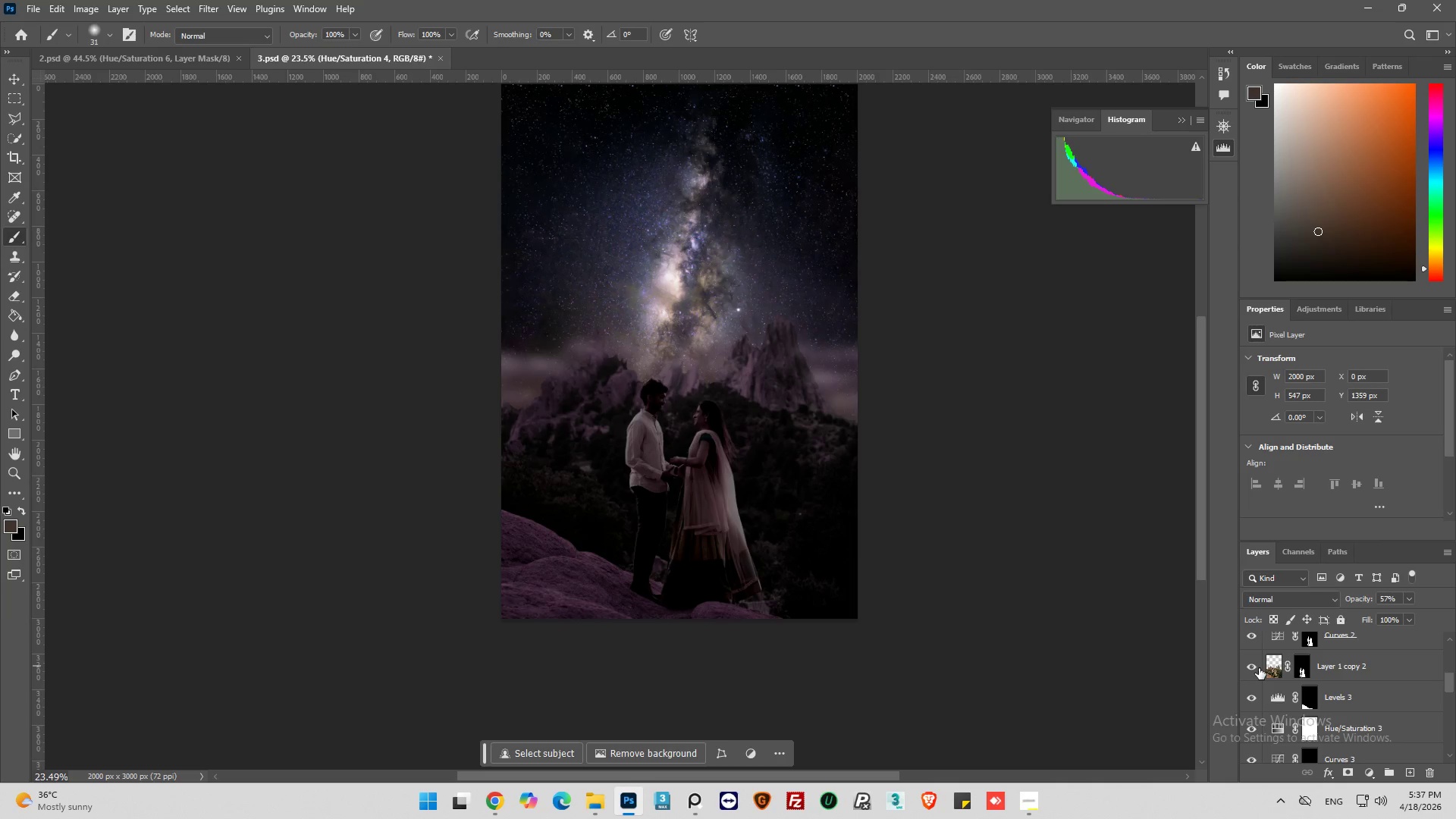 
left_click([1269, 667])
 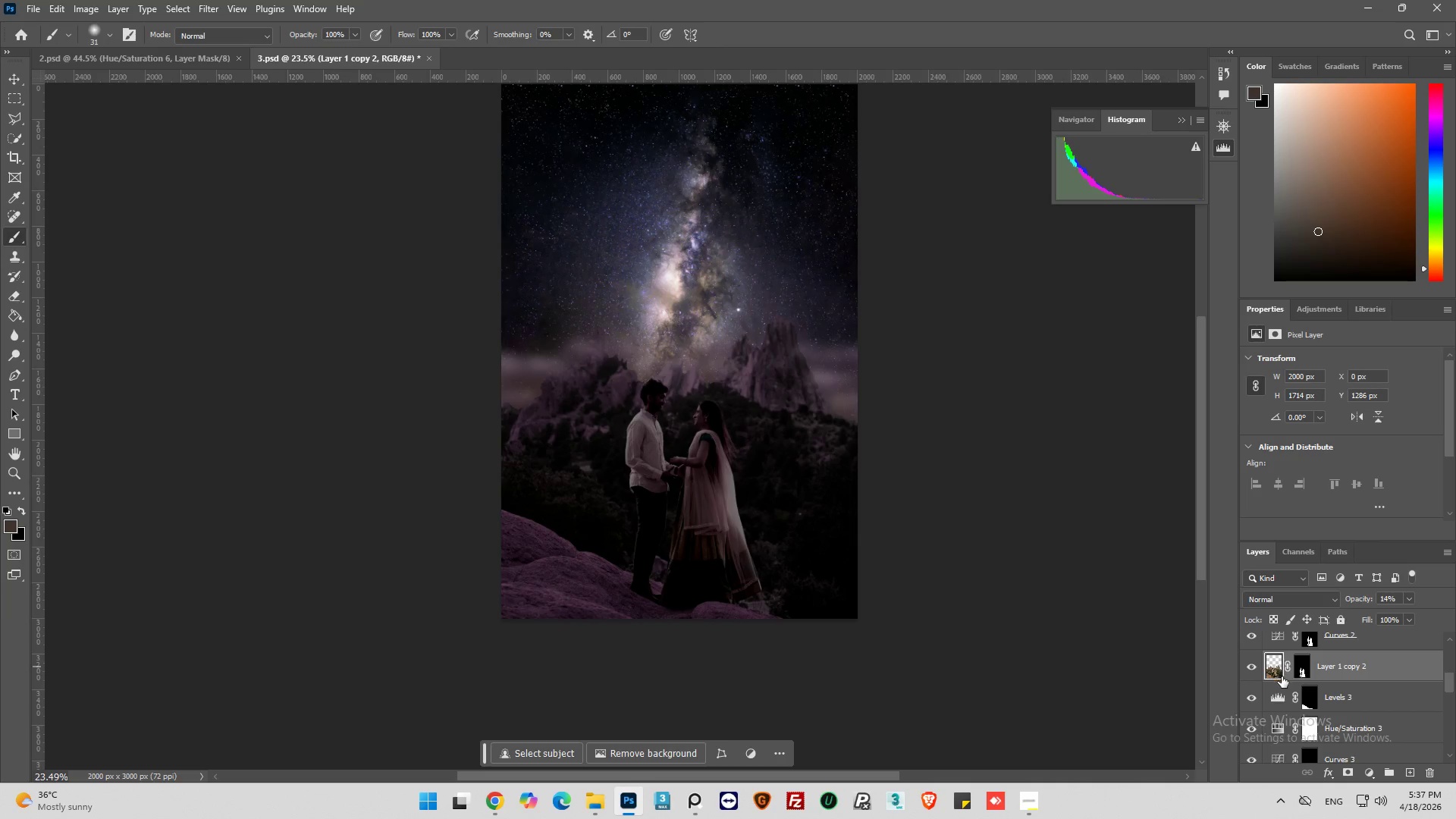 
scroll: coordinate [1282, 676], scroll_direction: up, amount: 2.0
 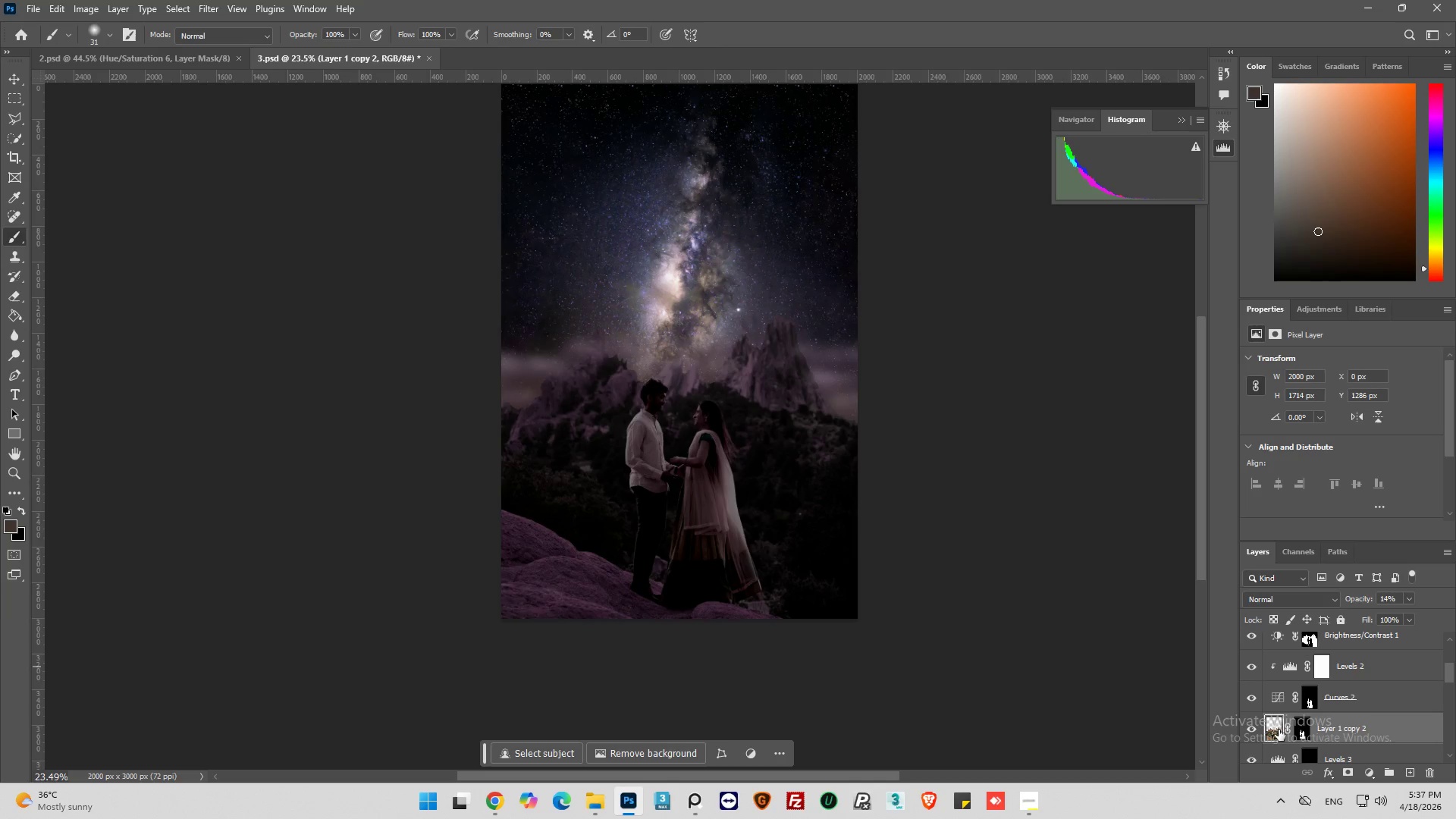 
key(Control+J)
 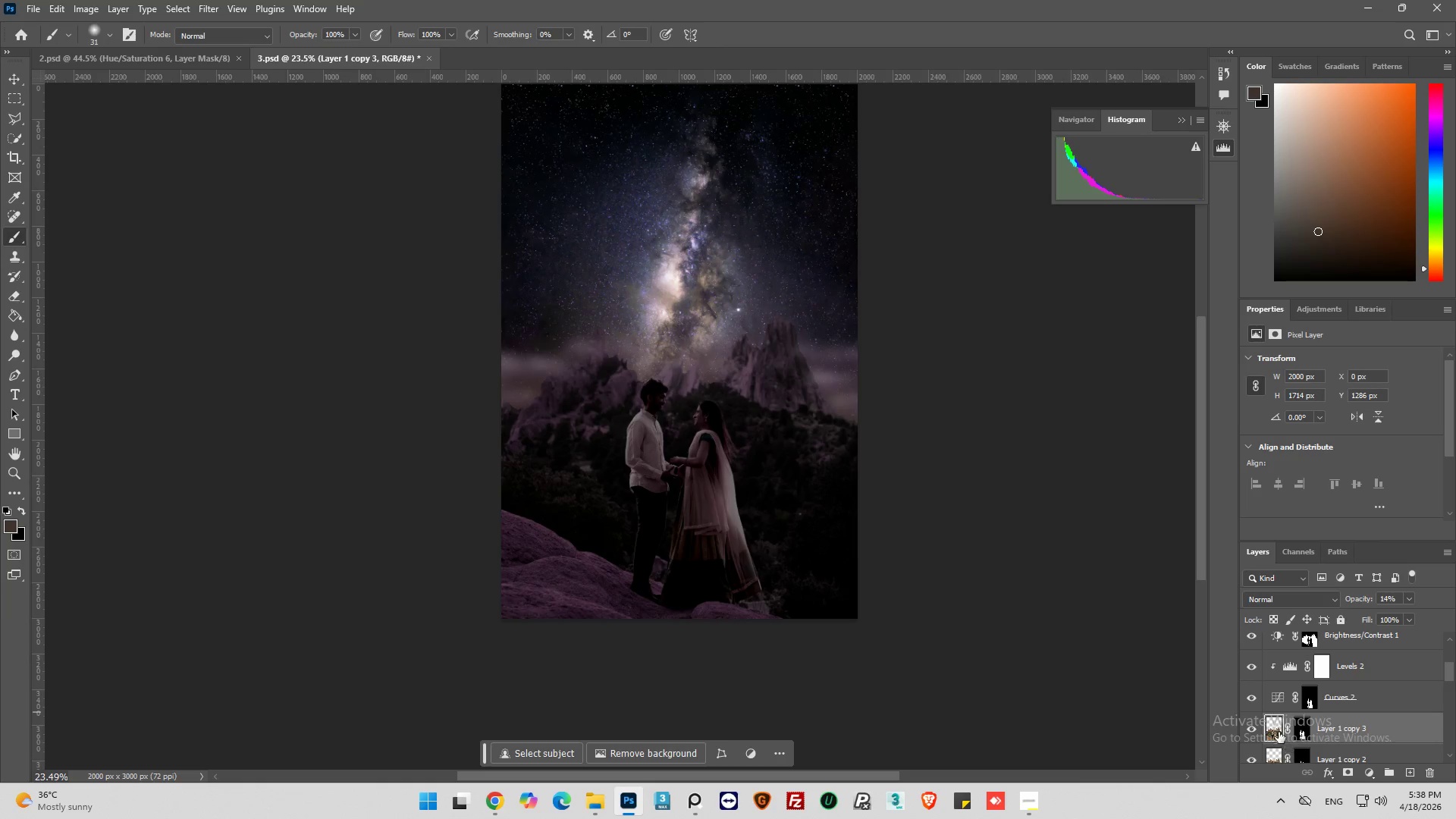 
left_click_drag(start_coordinate=[1276, 730], to_coordinate=[1285, 685])
 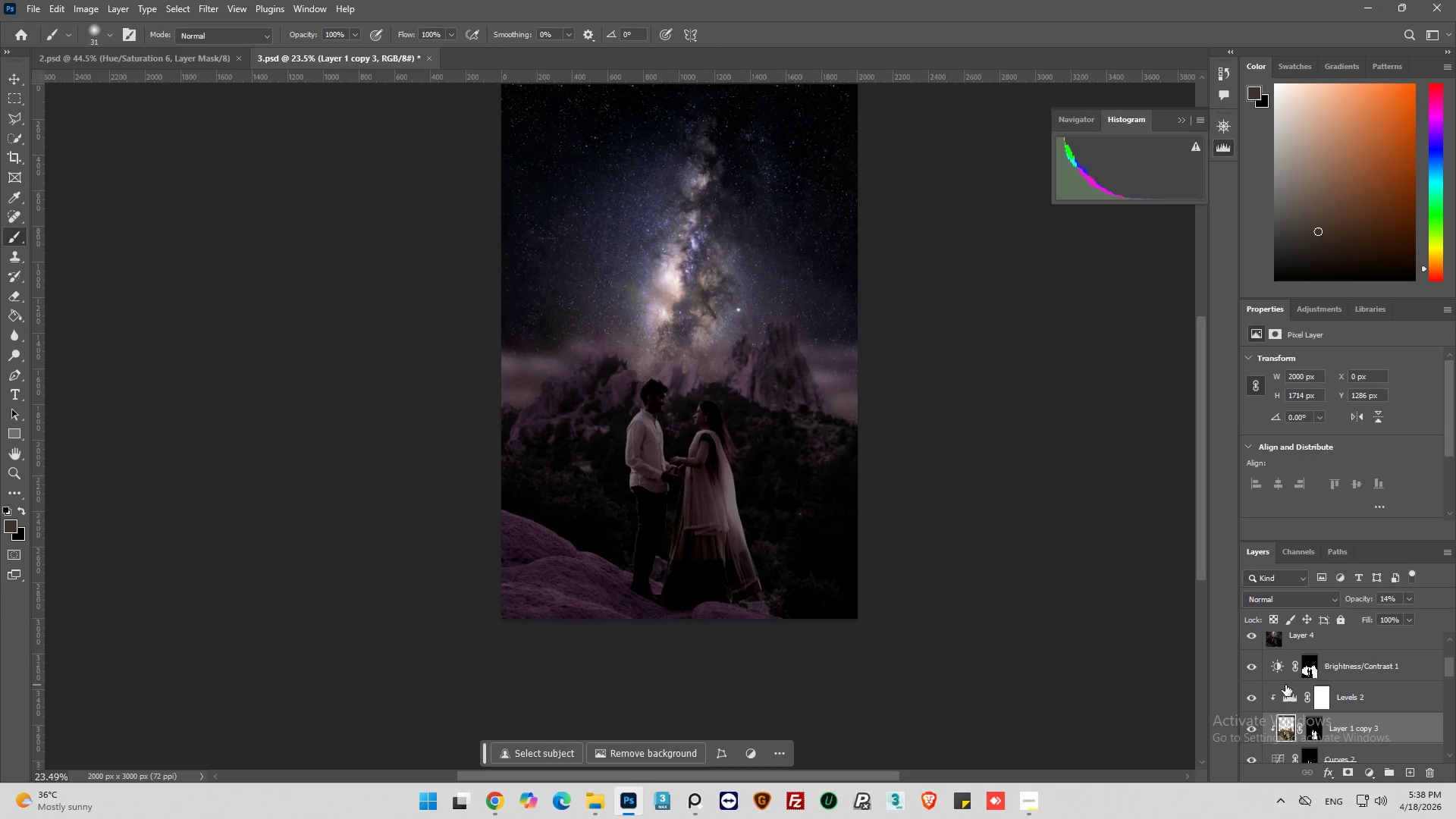 
scroll: coordinate [1285, 685], scroll_direction: up, amount: 1.0
 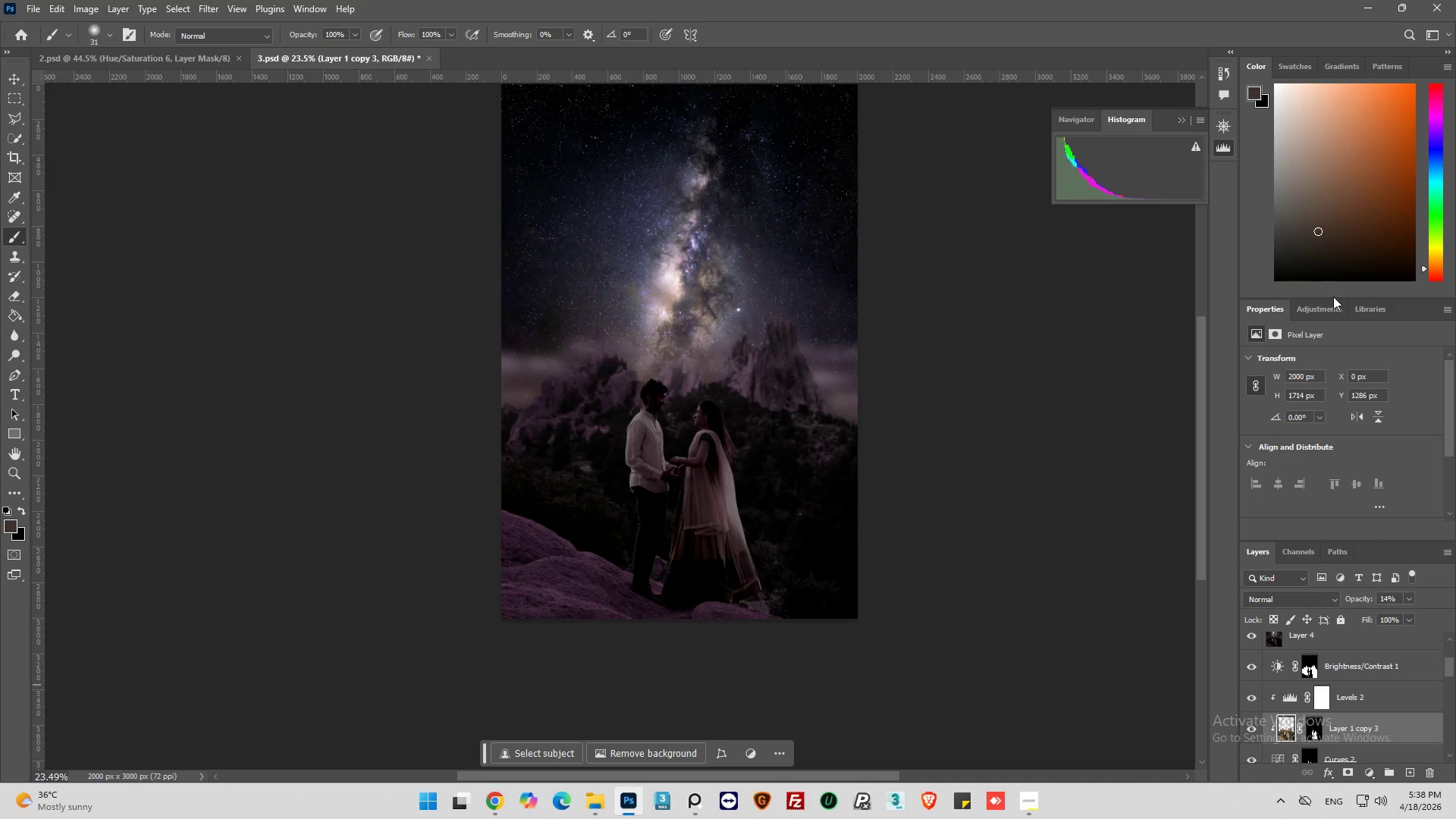 
left_click_drag(start_coordinate=[1333, 300], to_coordinate=[1345, 199])
 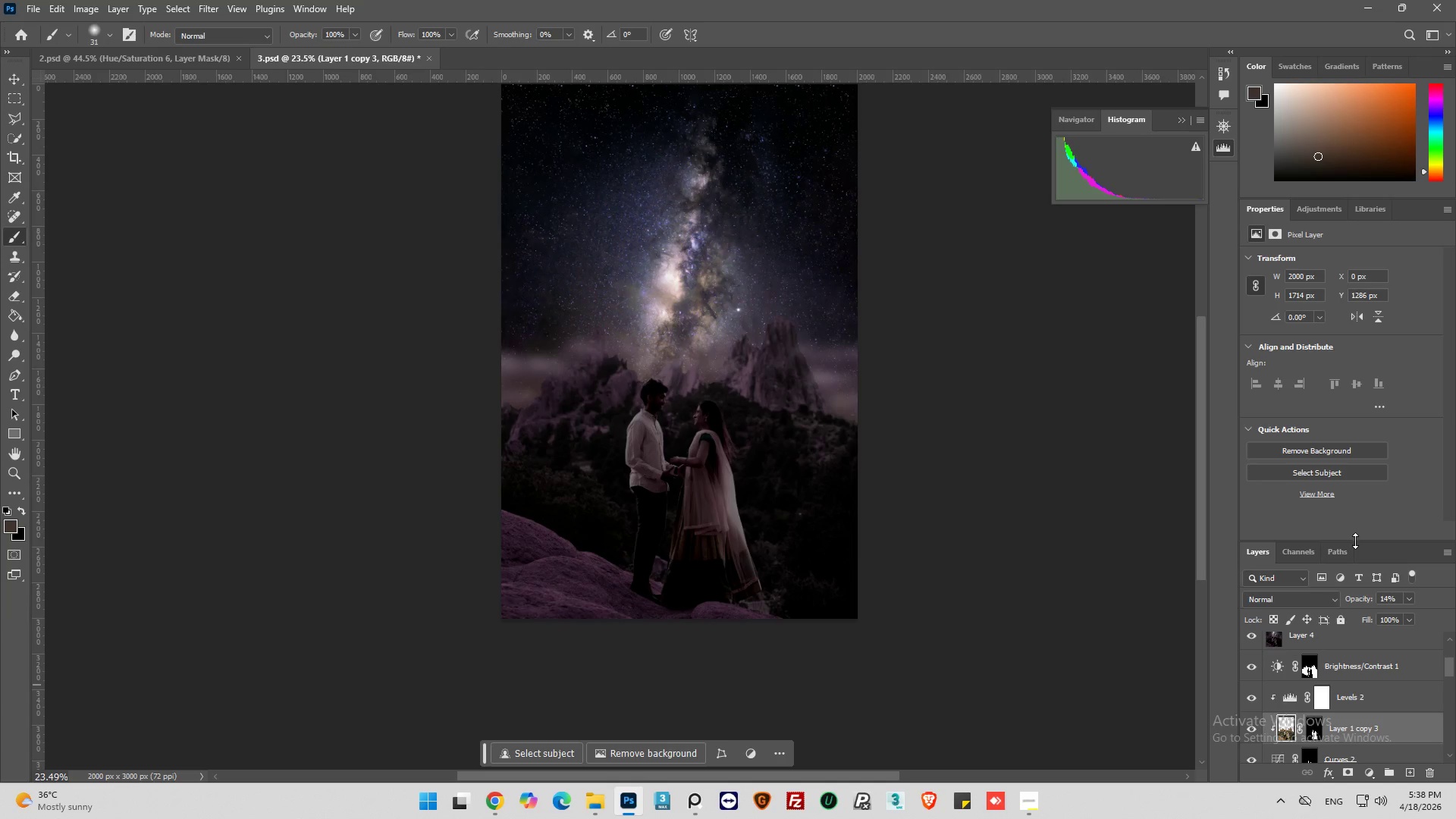 
left_click_drag(start_coordinate=[1355, 541], to_coordinate=[1354, 460])
 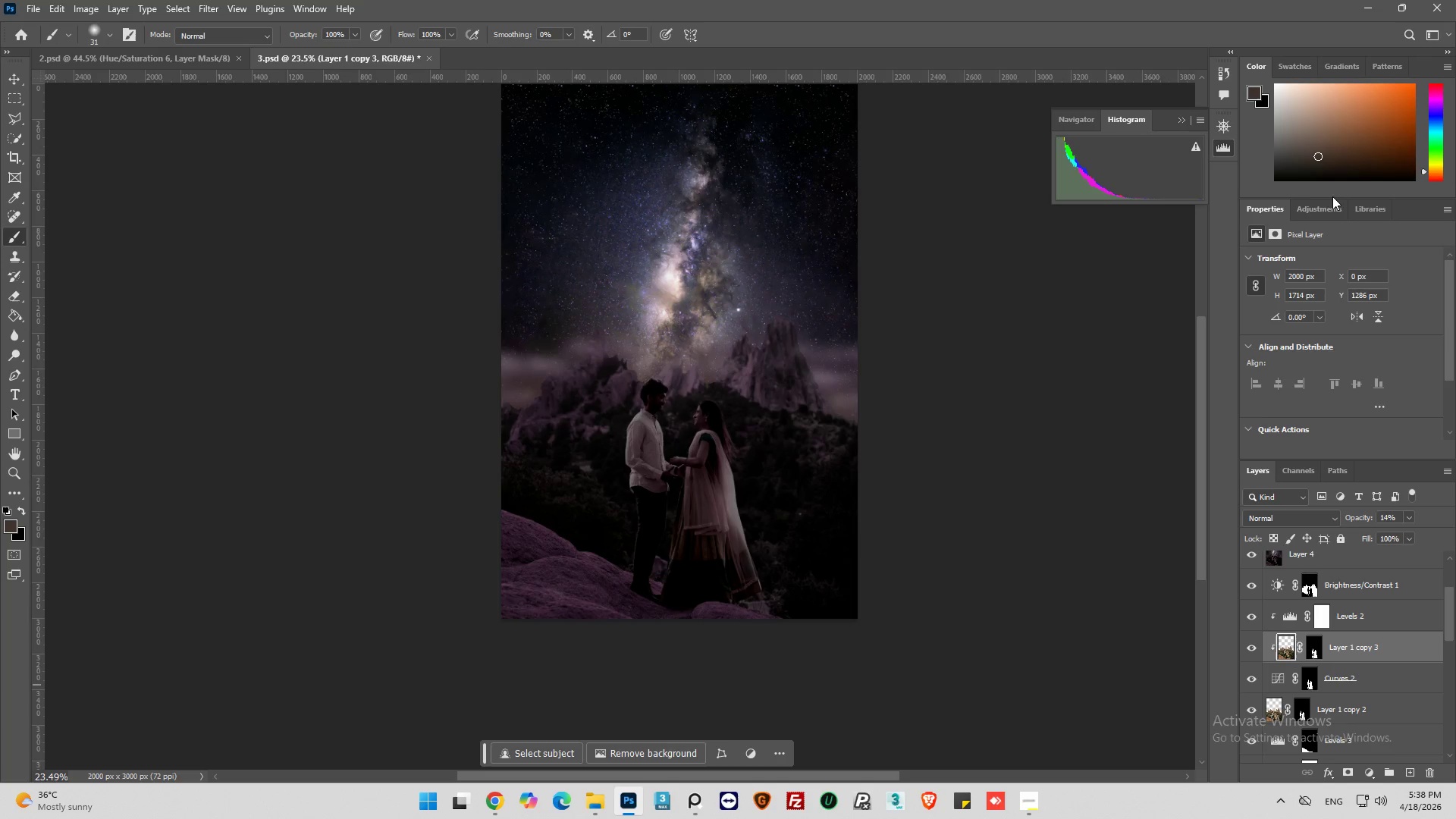 
left_click_drag(start_coordinate=[1334, 199], to_coordinate=[1335, 165])
 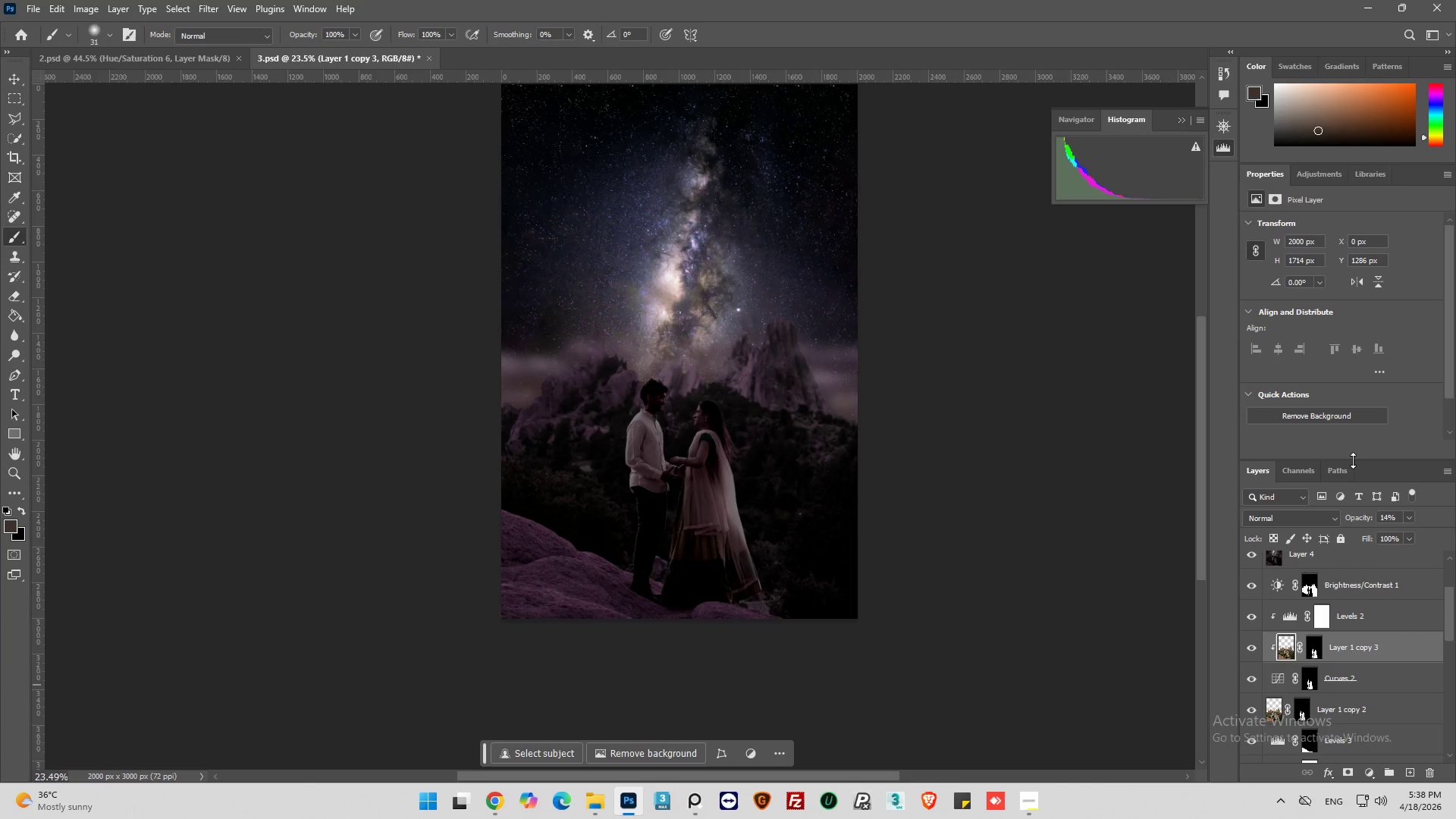 
left_click_drag(start_coordinate=[1354, 459], to_coordinate=[1354, 442])
 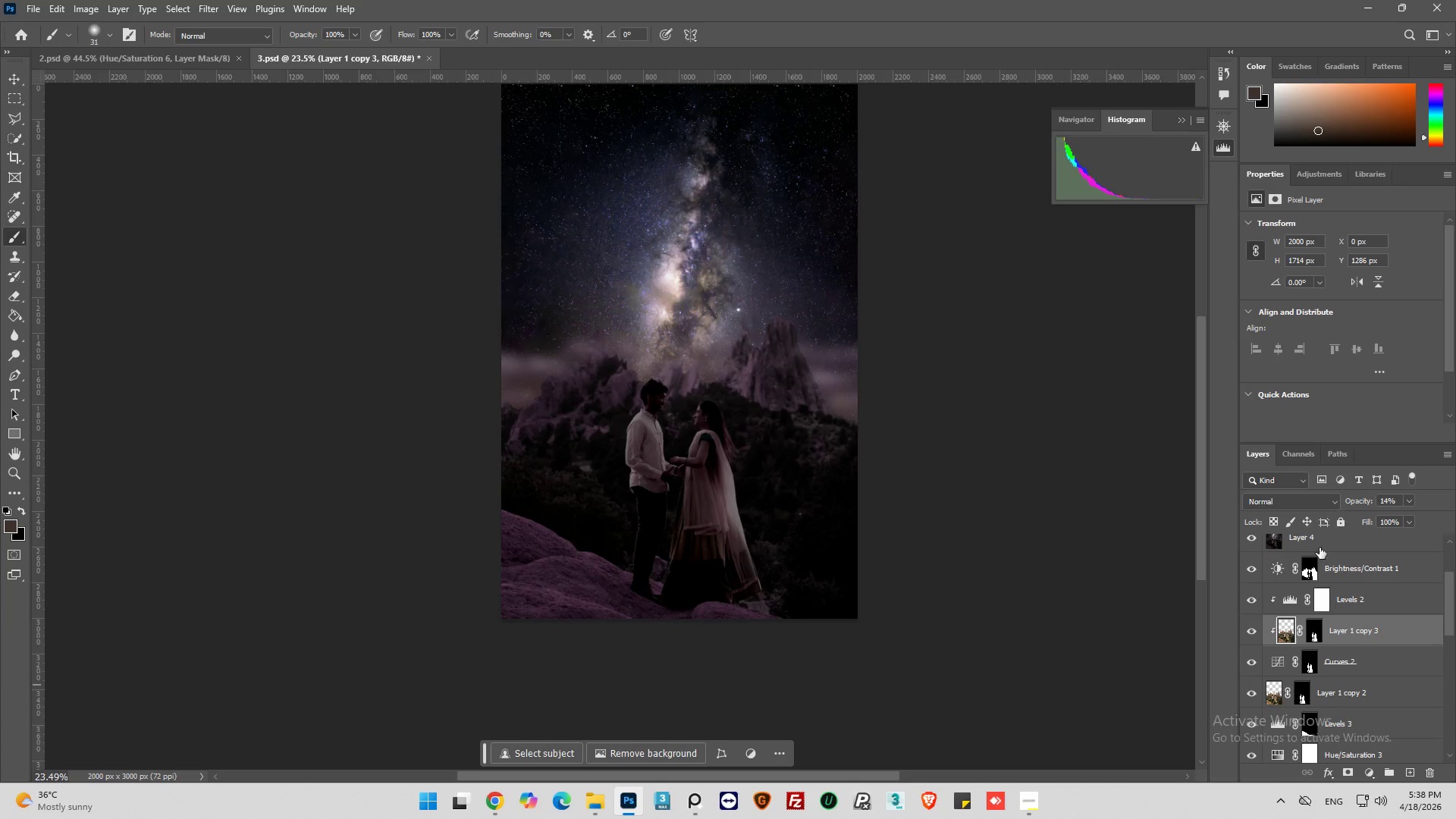 
scroll: coordinate [1313, 402], scroll_direction: down, amount: 5.0
 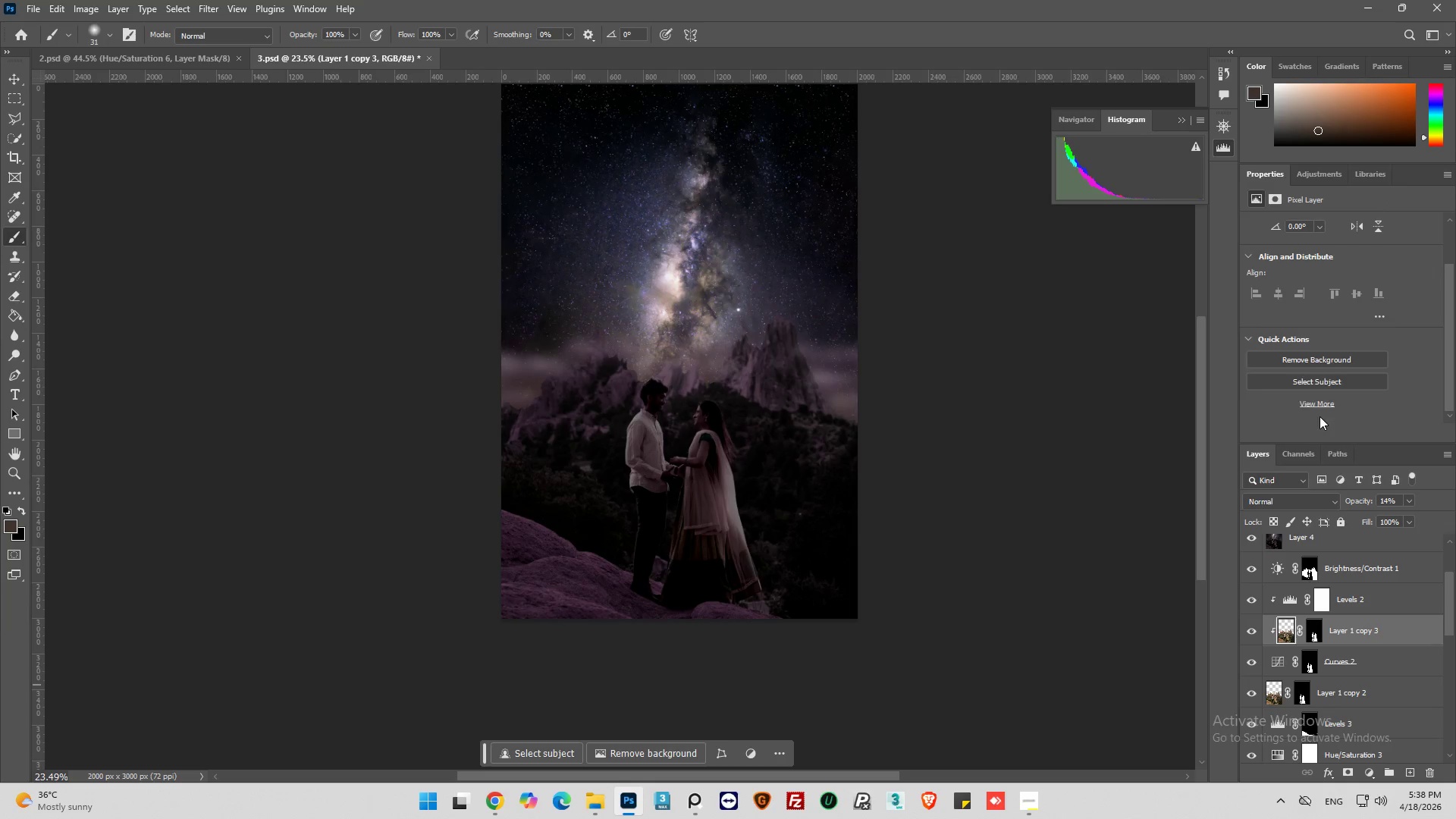 
scroll: coordinate [1327, 387], scroll_direction: up, amount: 9.0
 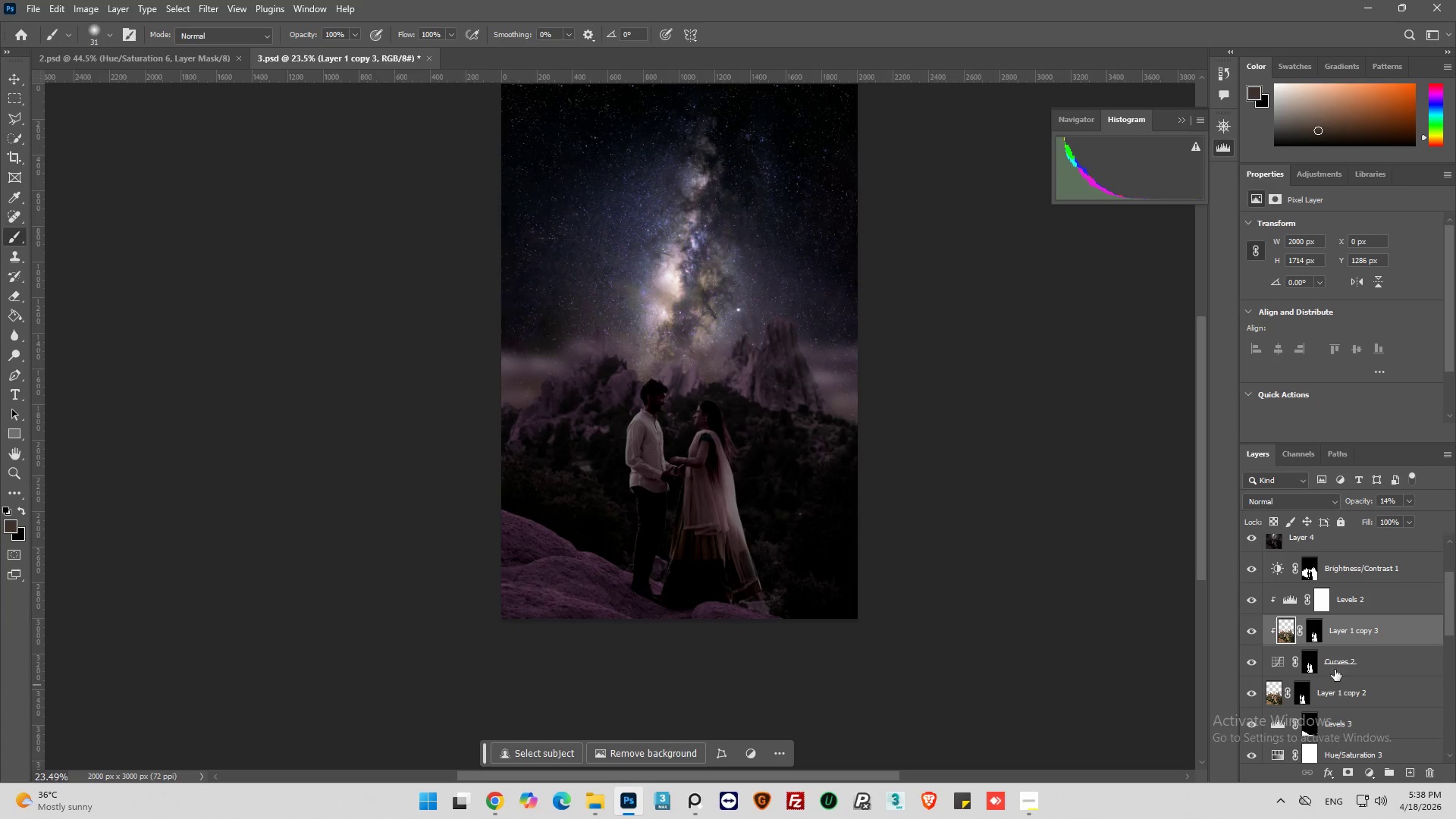 
left_click([1317, 639])
 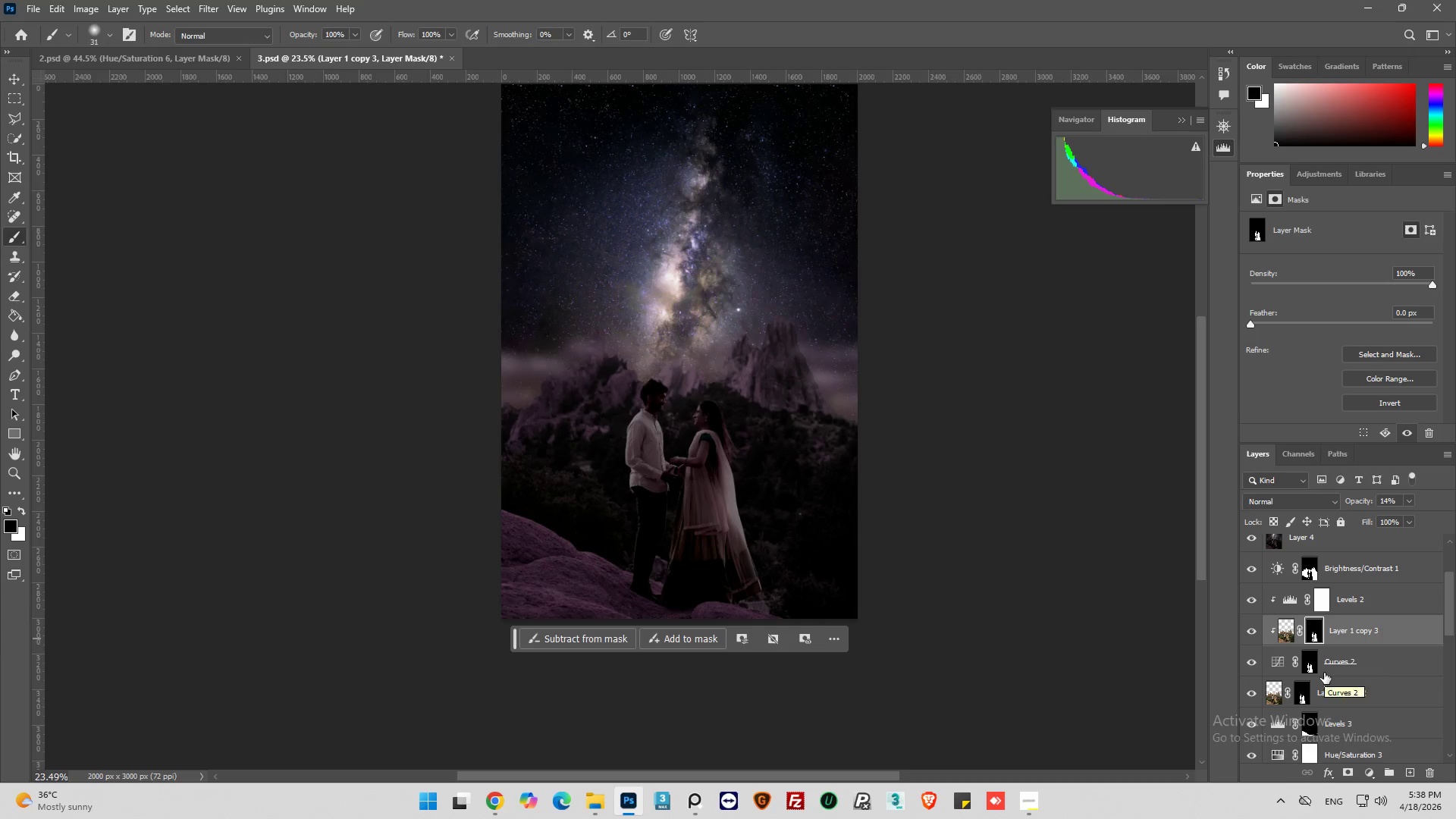 
wait(6.11)
 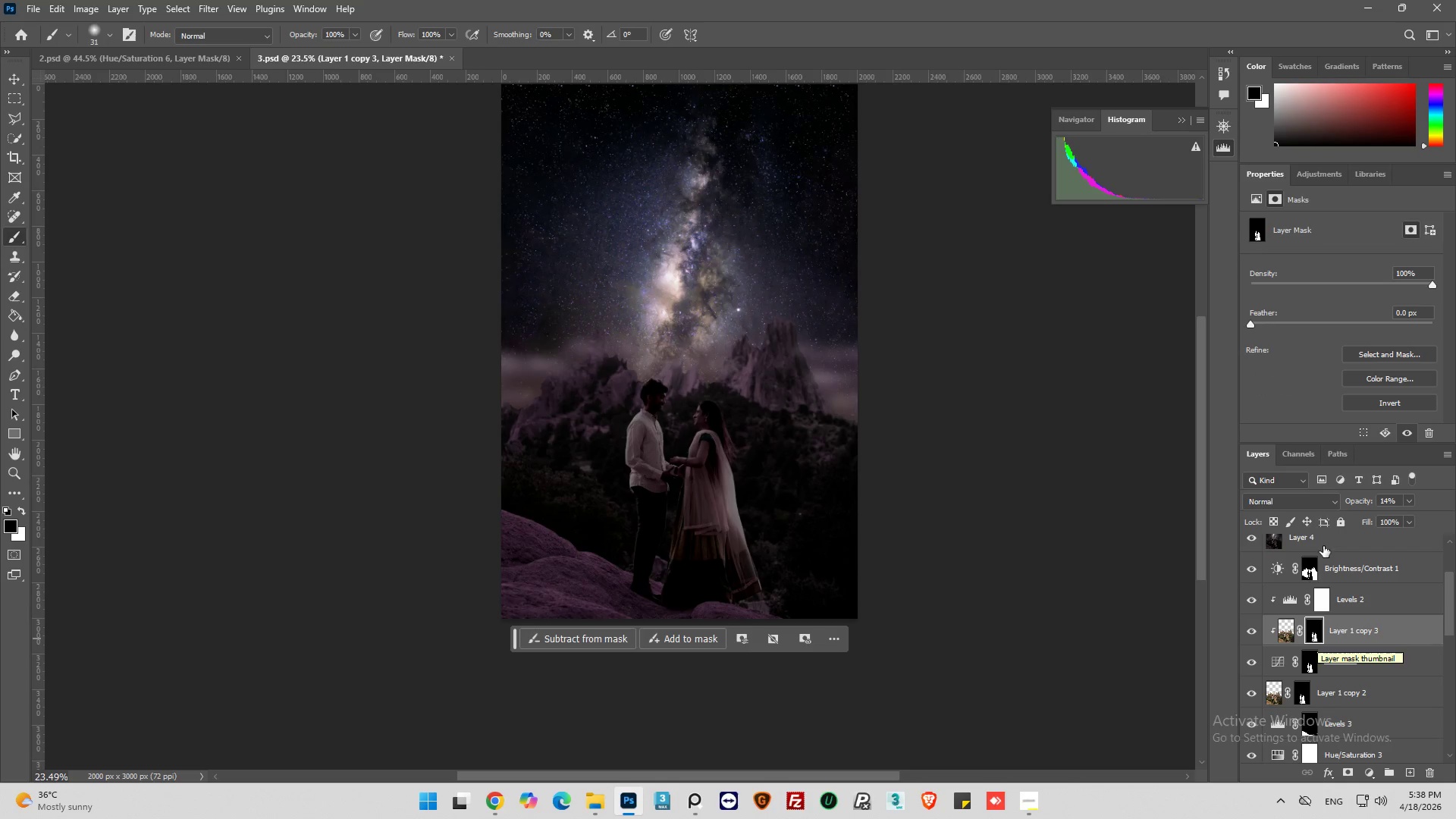 
left_click_drag(start_coordinate=[1322, 444], to_coordinate=[1322, 400])
 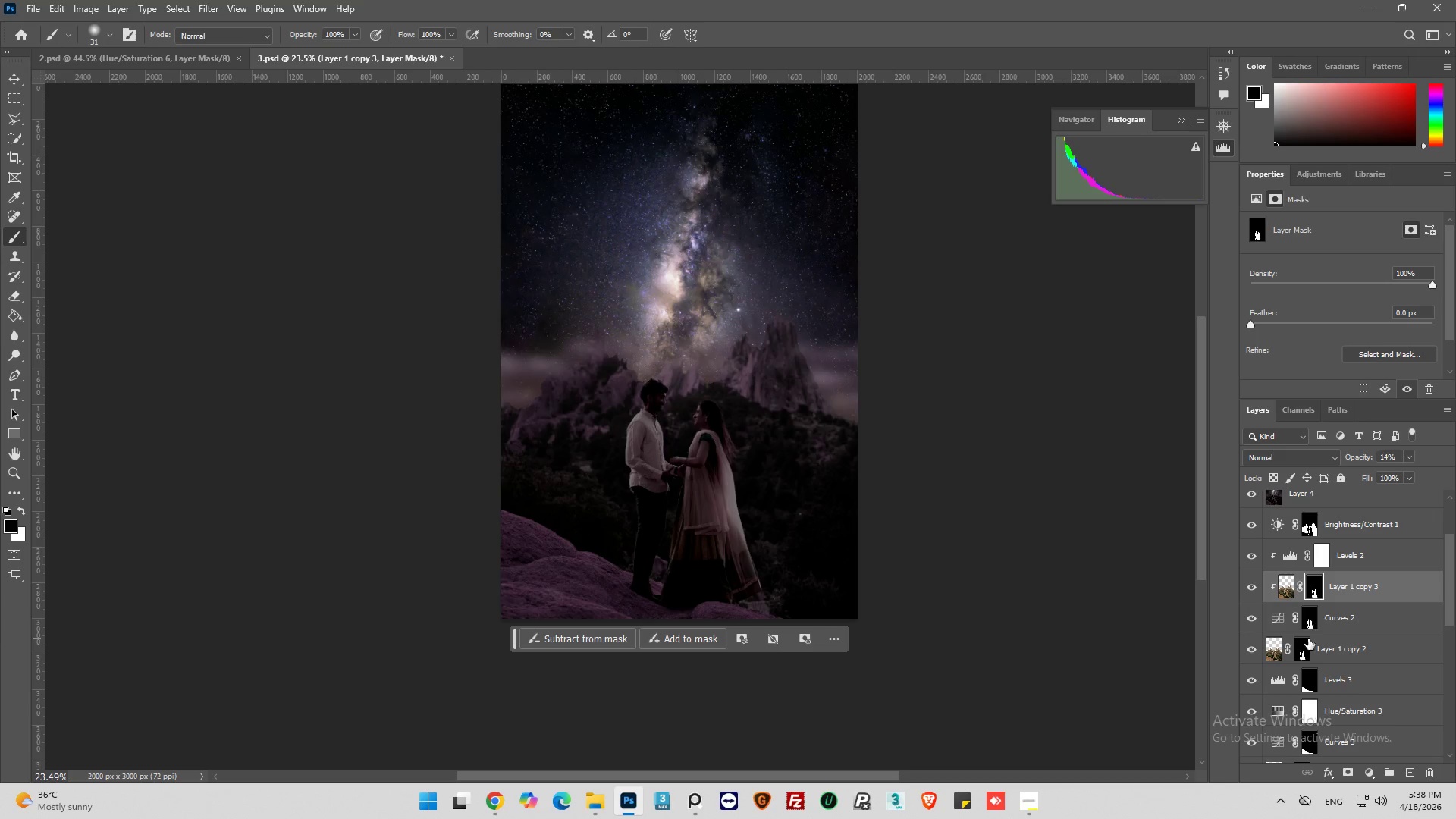 
scroll: coordinate [1332, 640], scroll_direction: up, amount: 5.0
 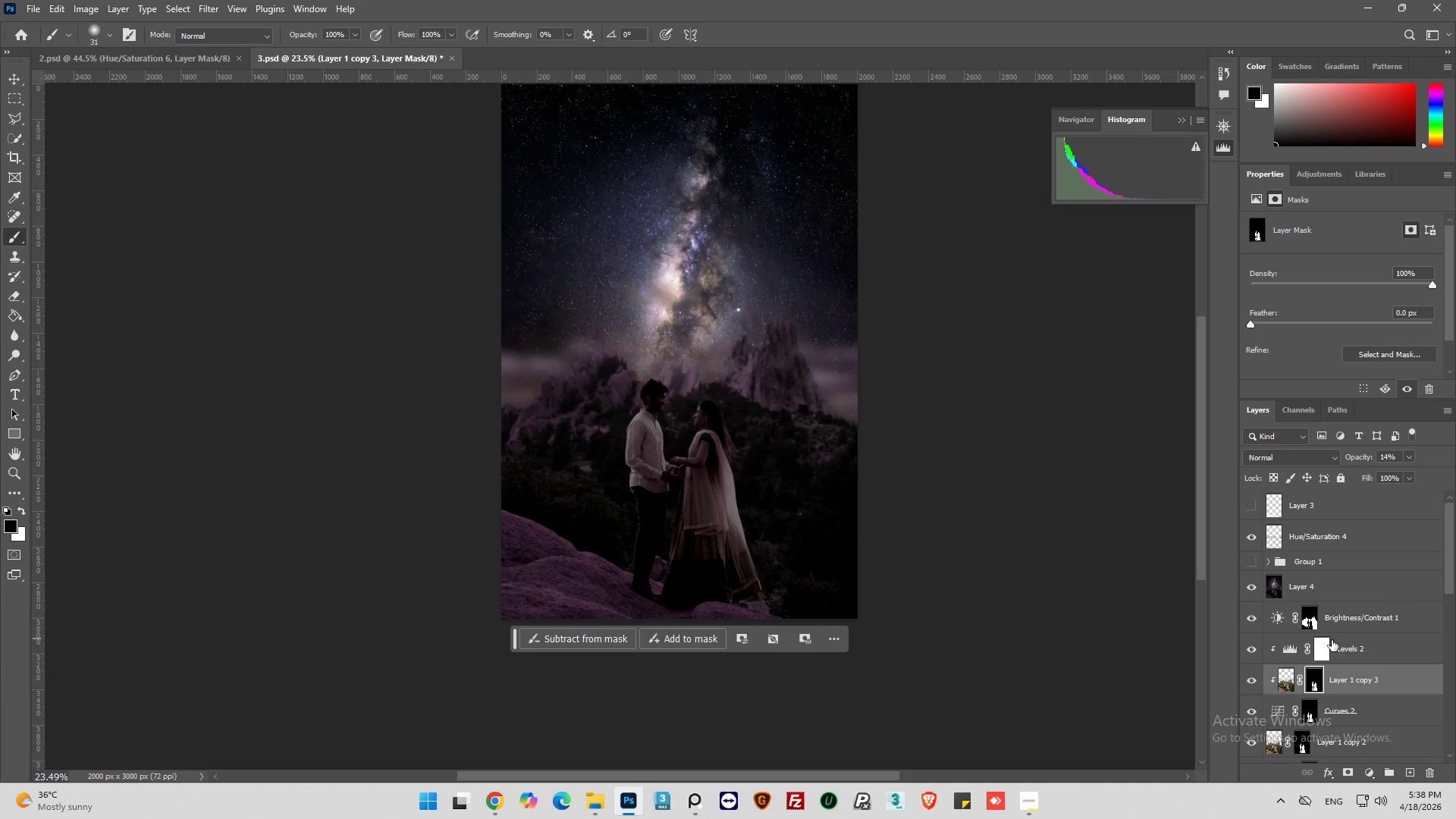 
scroll: coordinate [1332, 640], scroll_direction: down, amount: 4.0
 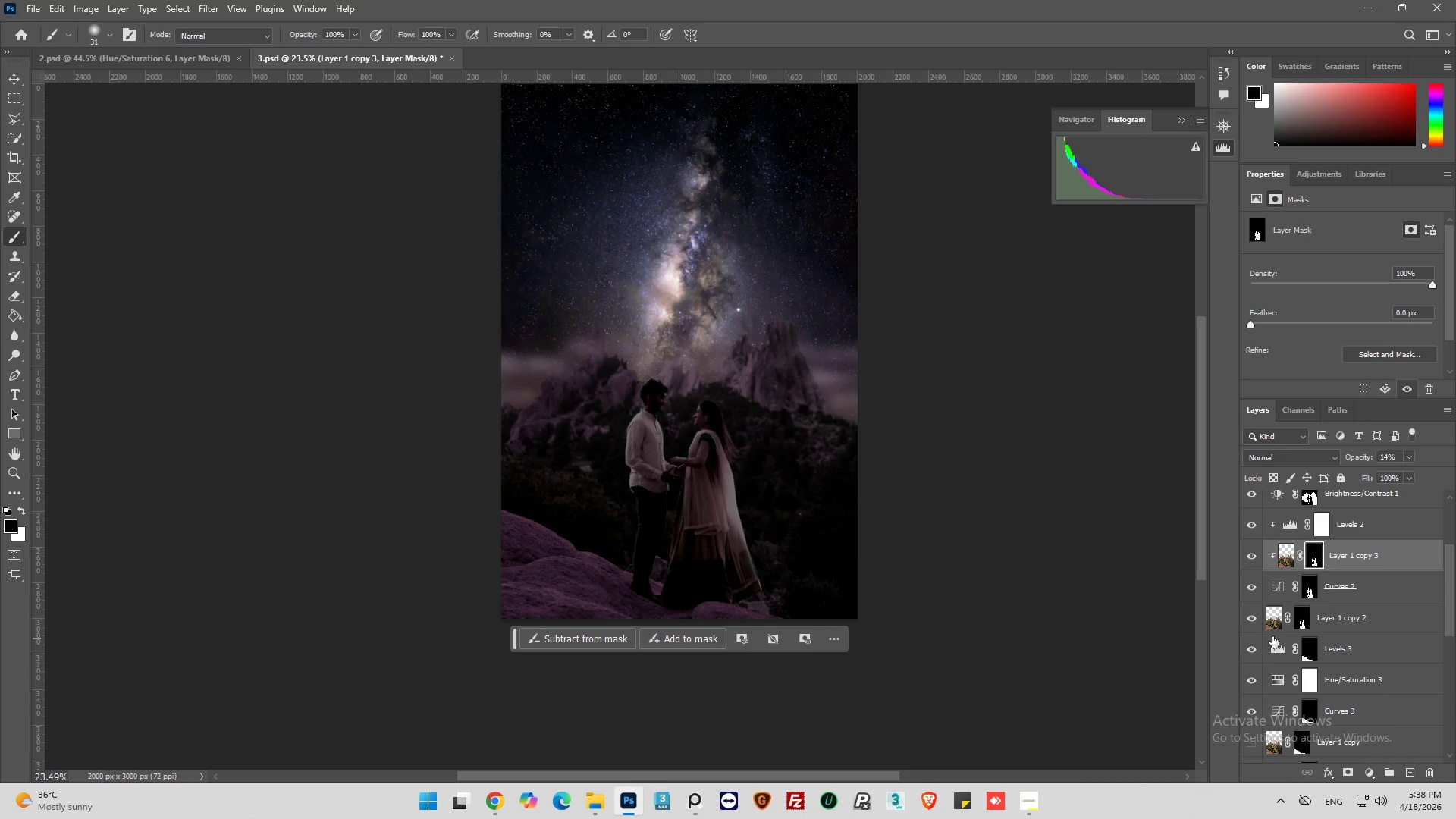 
left_click([1275, 627])
 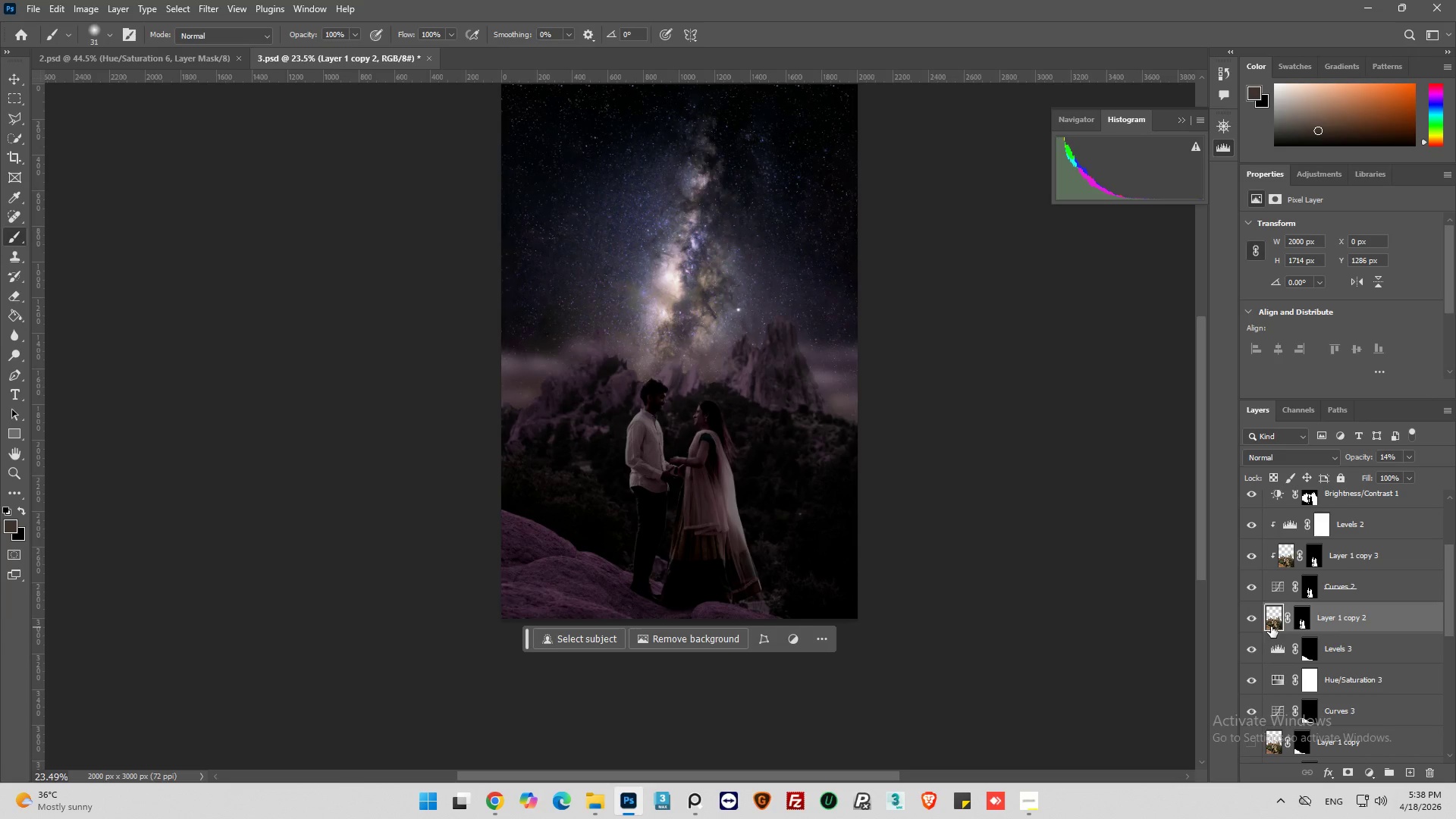 
key(Control+J)
 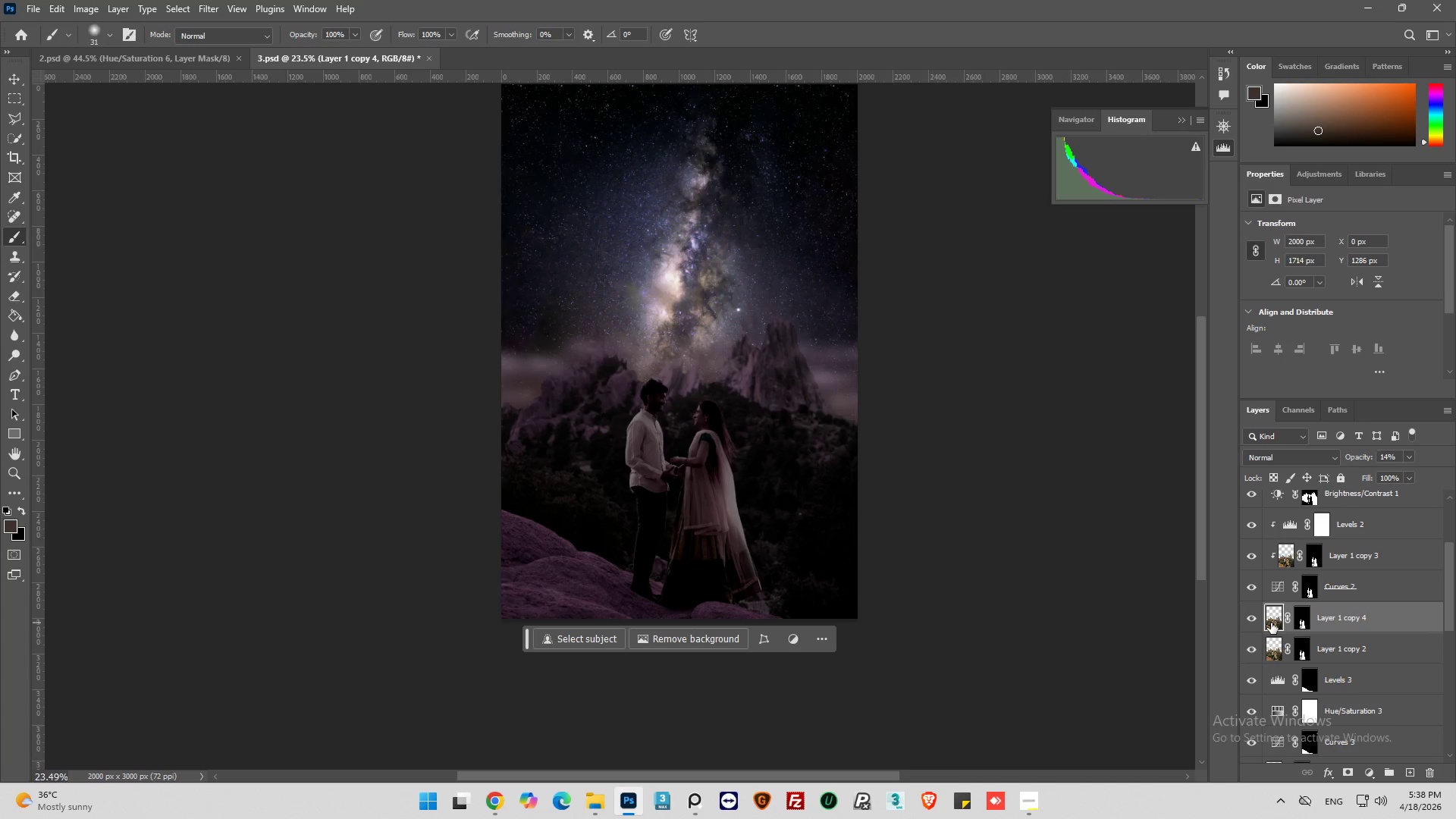 
left_click_drag(start_coordinate=[1272, 618], to_coordinate=[1297, 522])
 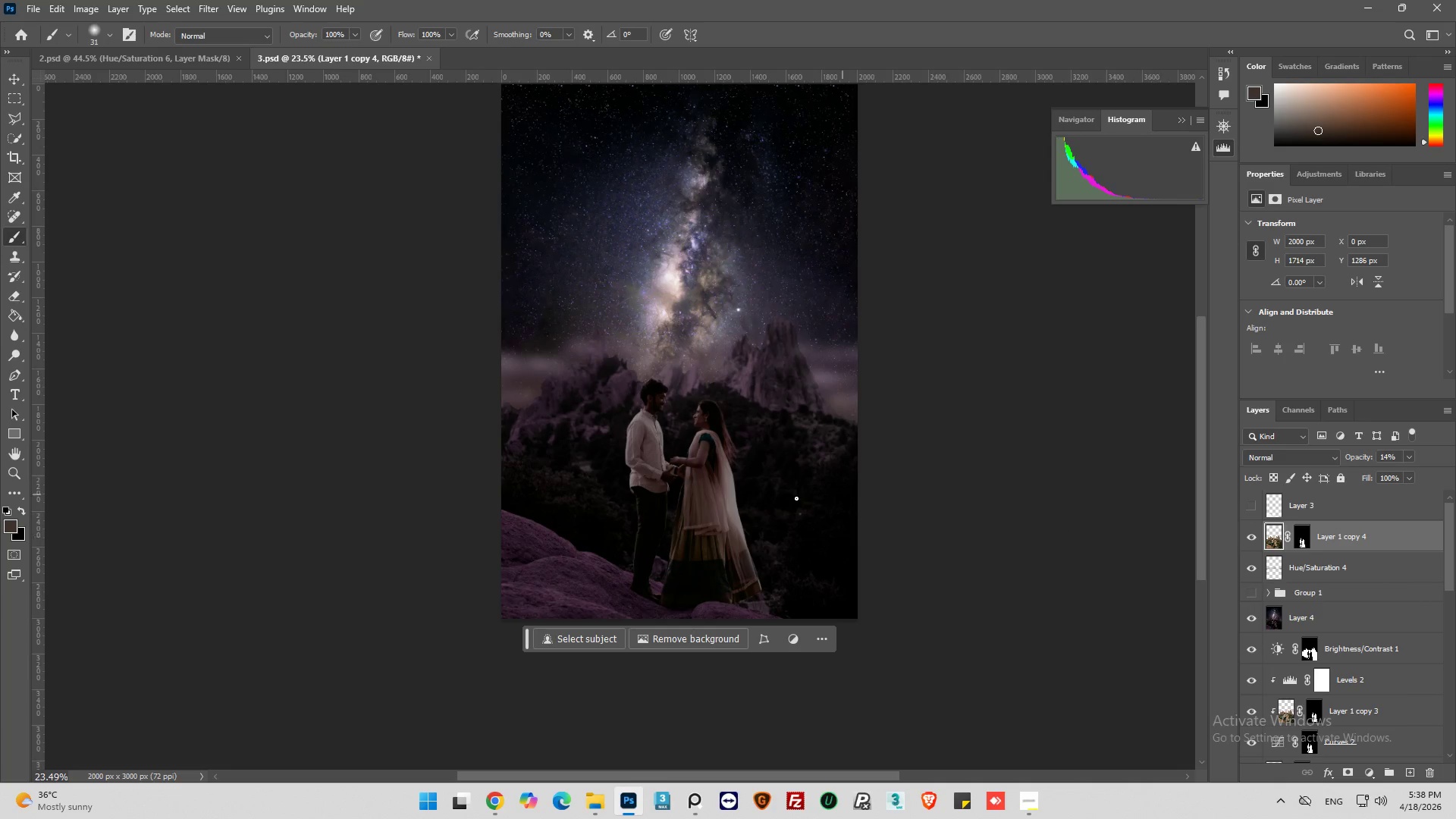 
hold_key(key=AltLeft, duration=0.56)
scroll: coordinate [679, 511], scroll_direction: up, amount: 7.0
 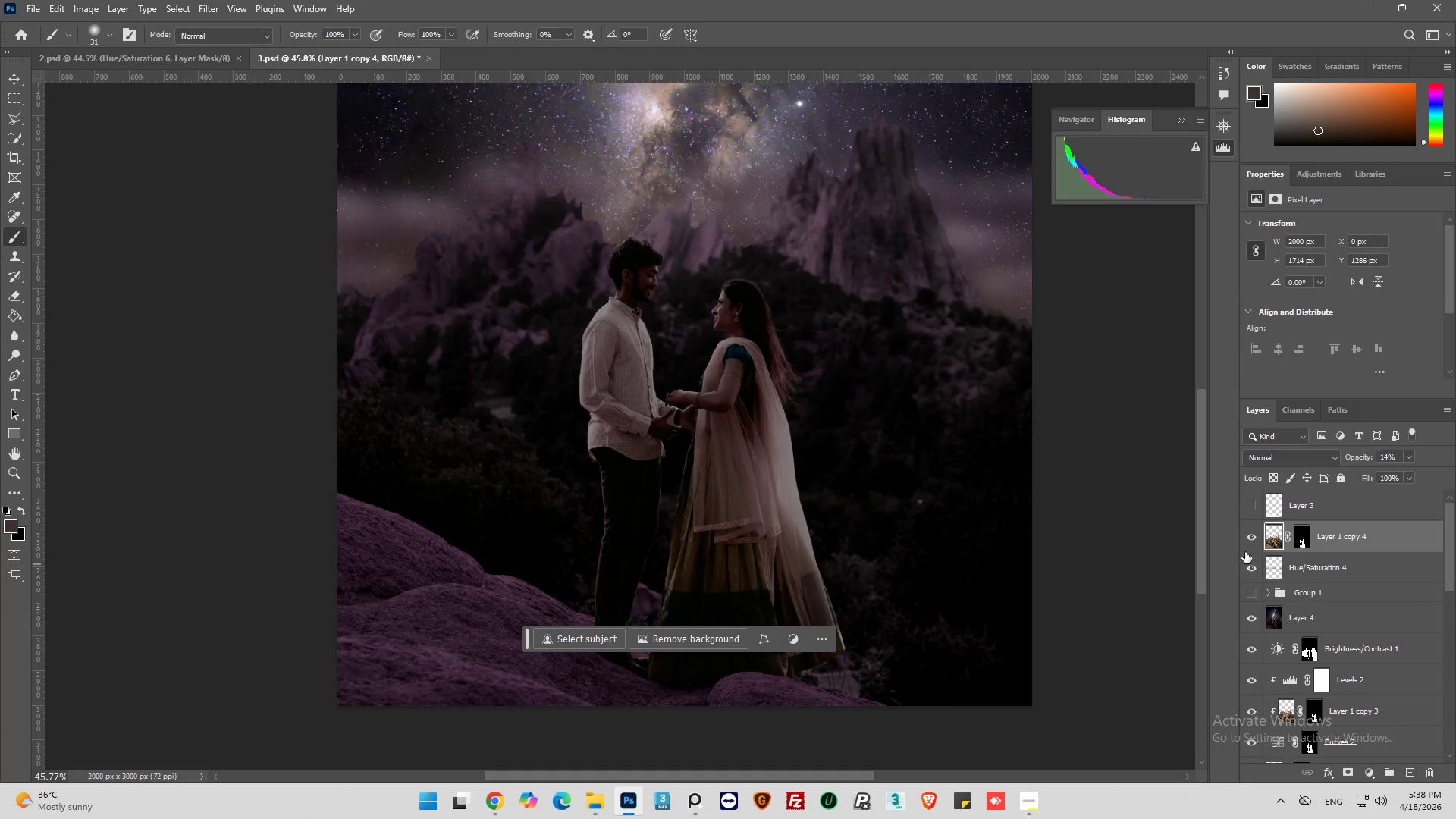 
left_click([1253, 538])
 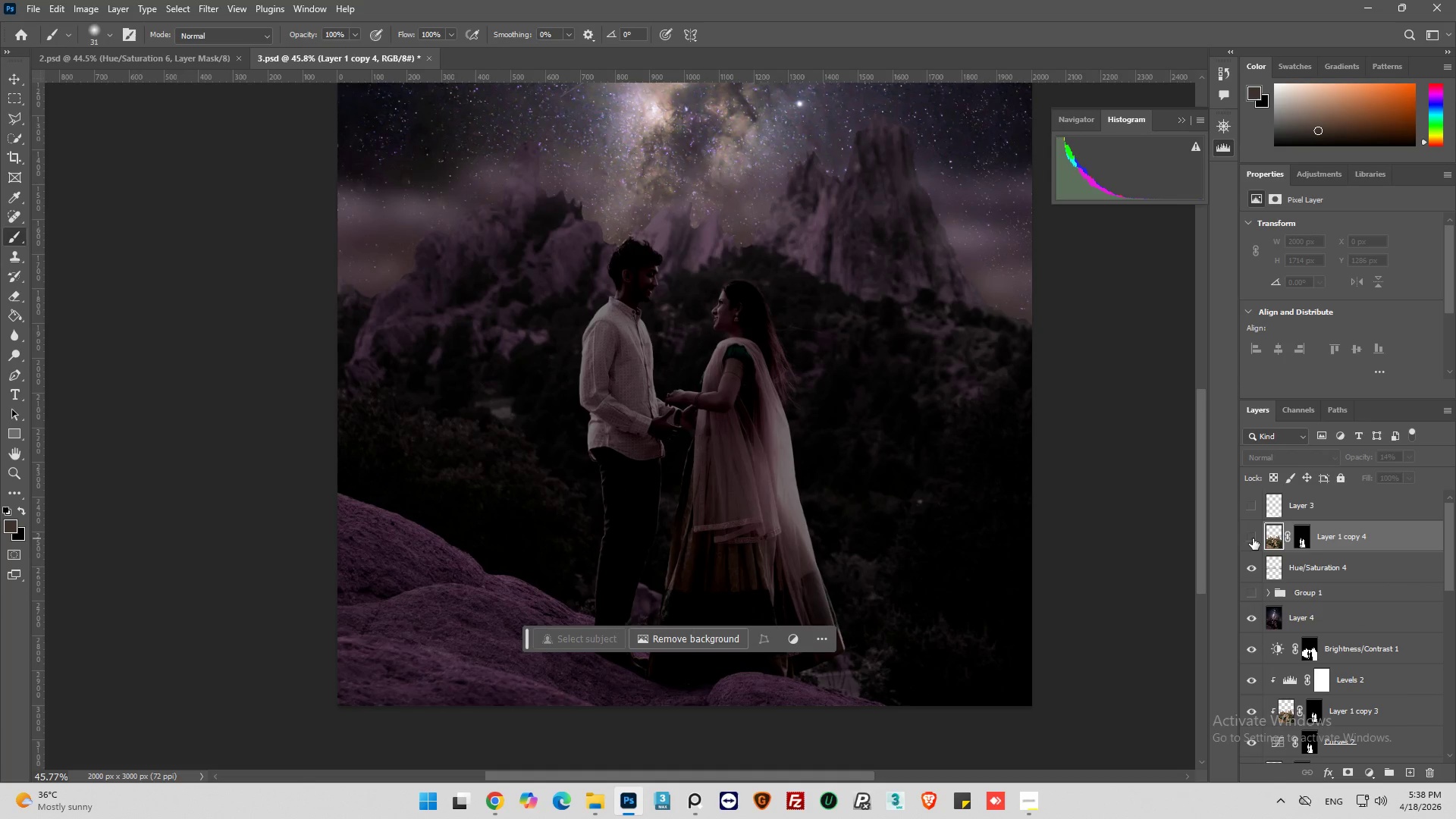 
left_click([1253, 538])
 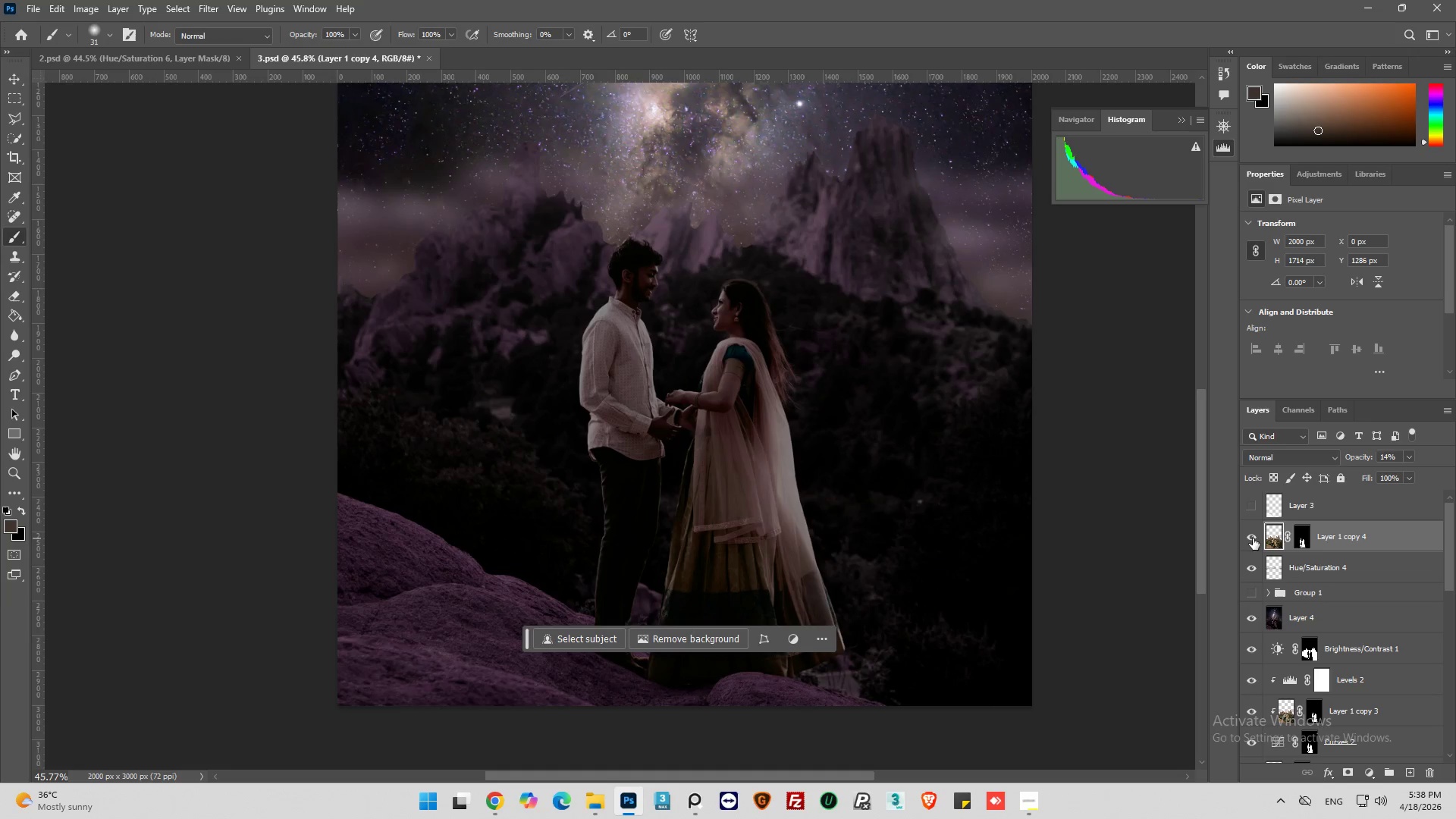 
key(Alt+AltLeft)
 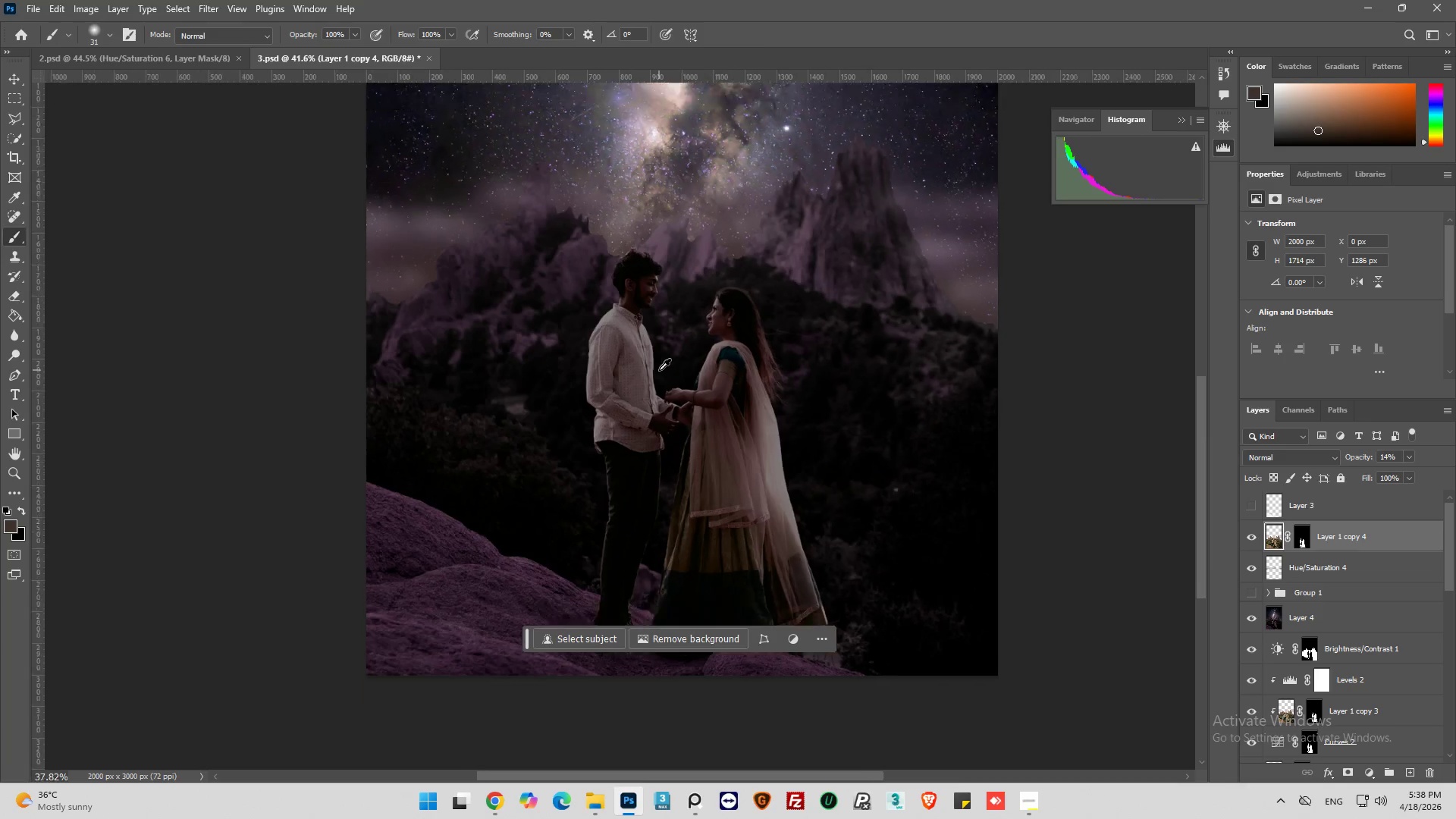 
hold_key(key=AltLeft, duration=0.36)
 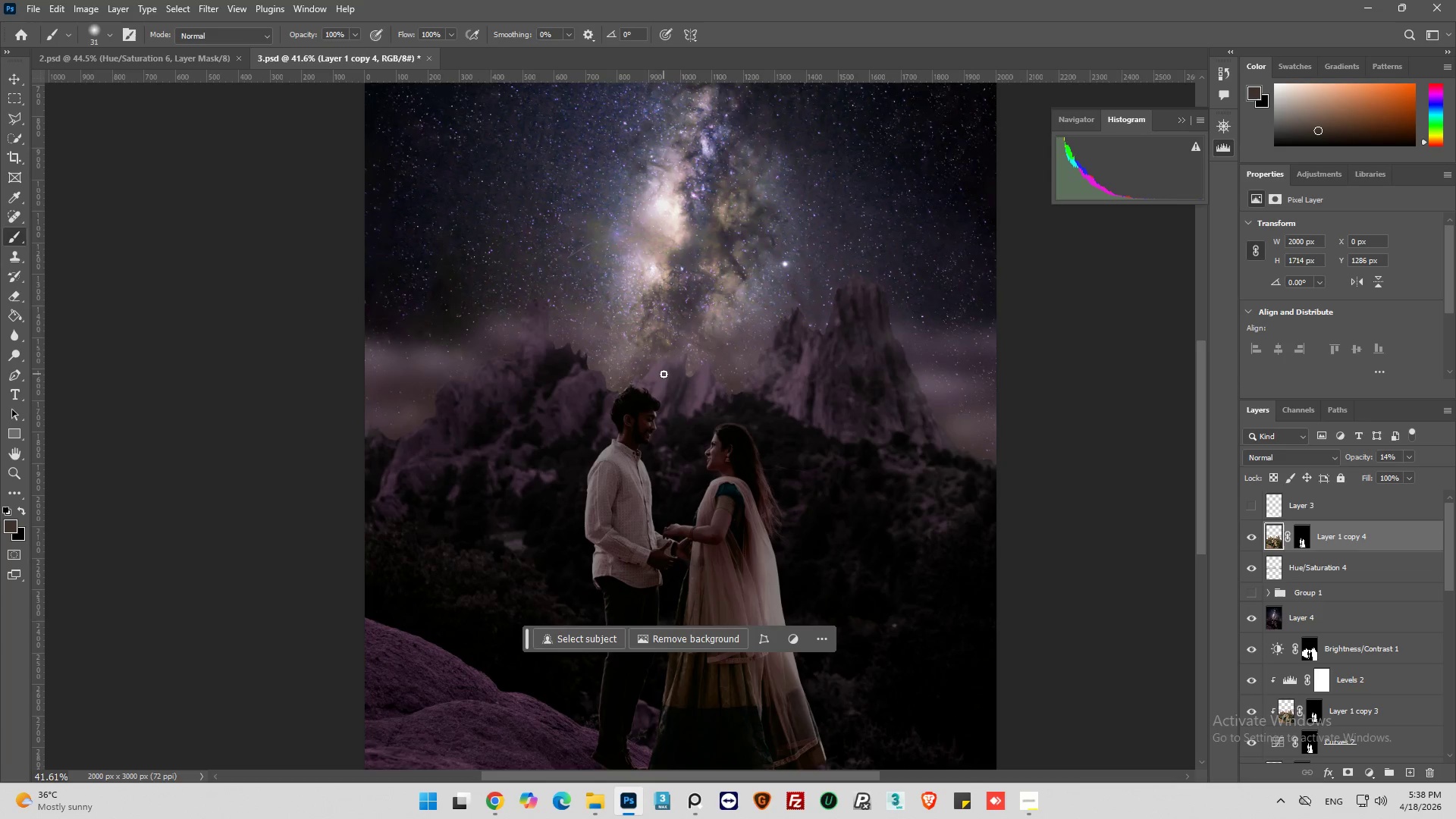 
key(Alt+AltLeft)
 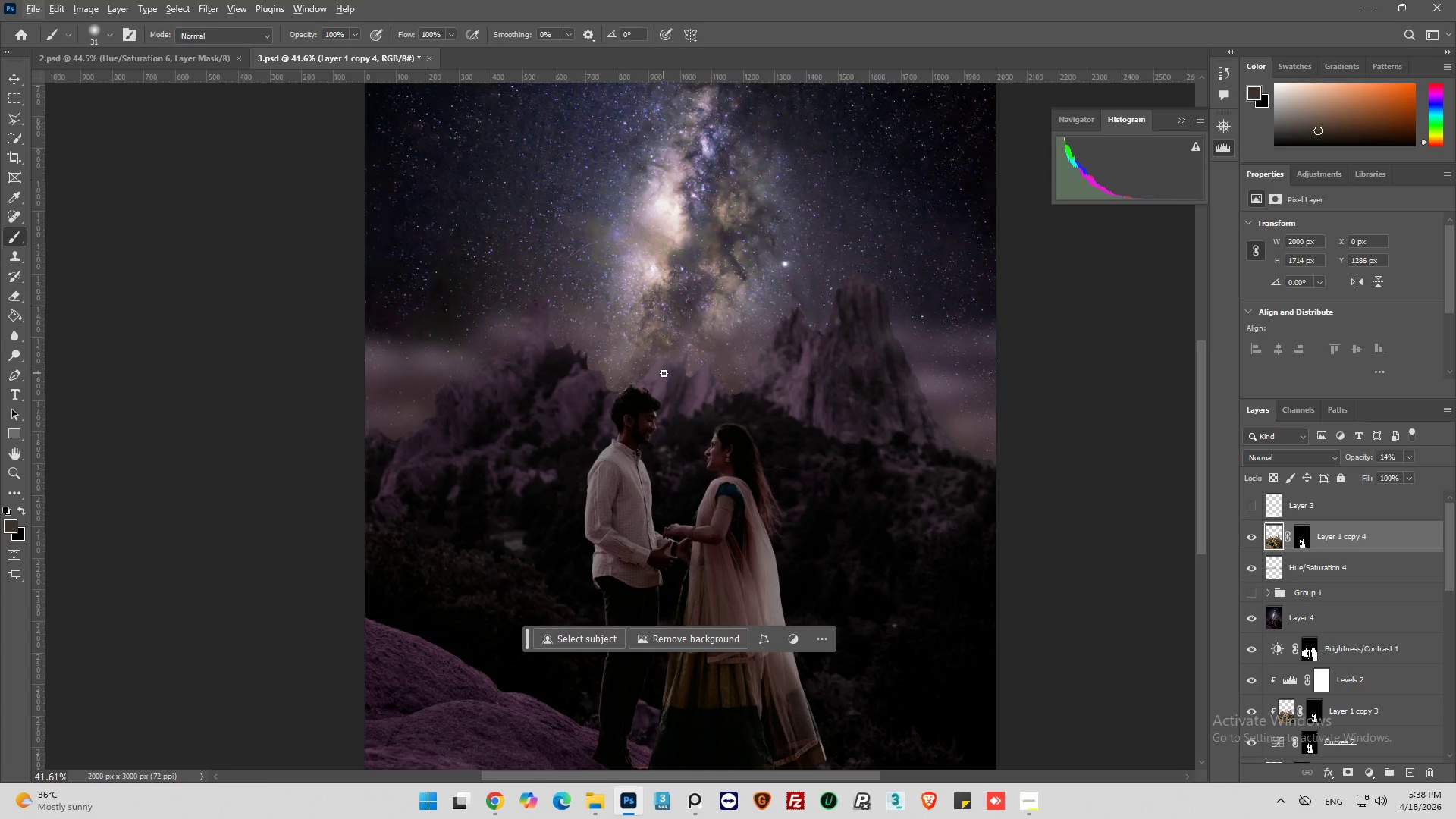 
scroll: coordinate [663, 374], scroll_direction: up, amount: 8.0
 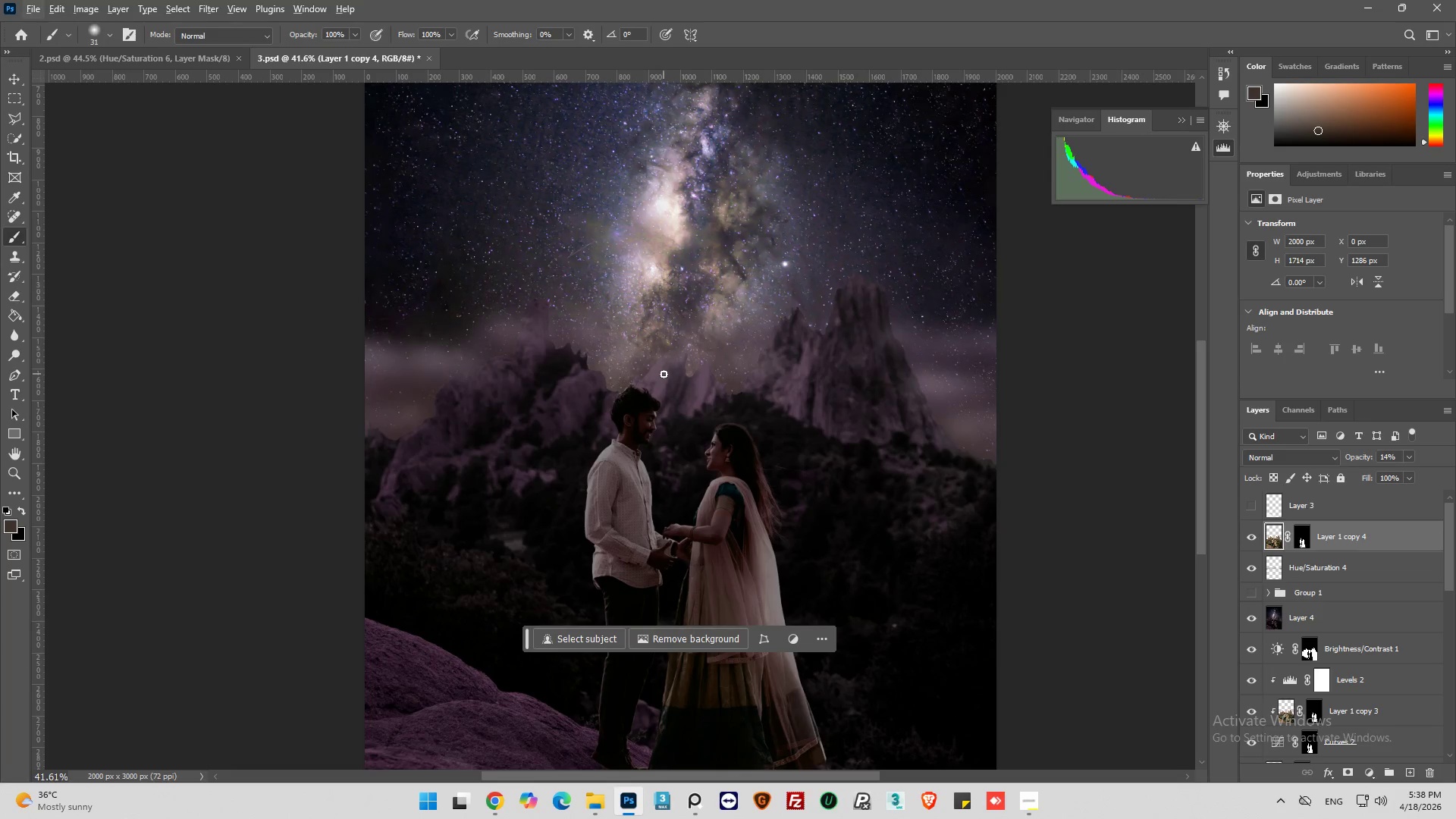 
key(Alt+AltLeft)
 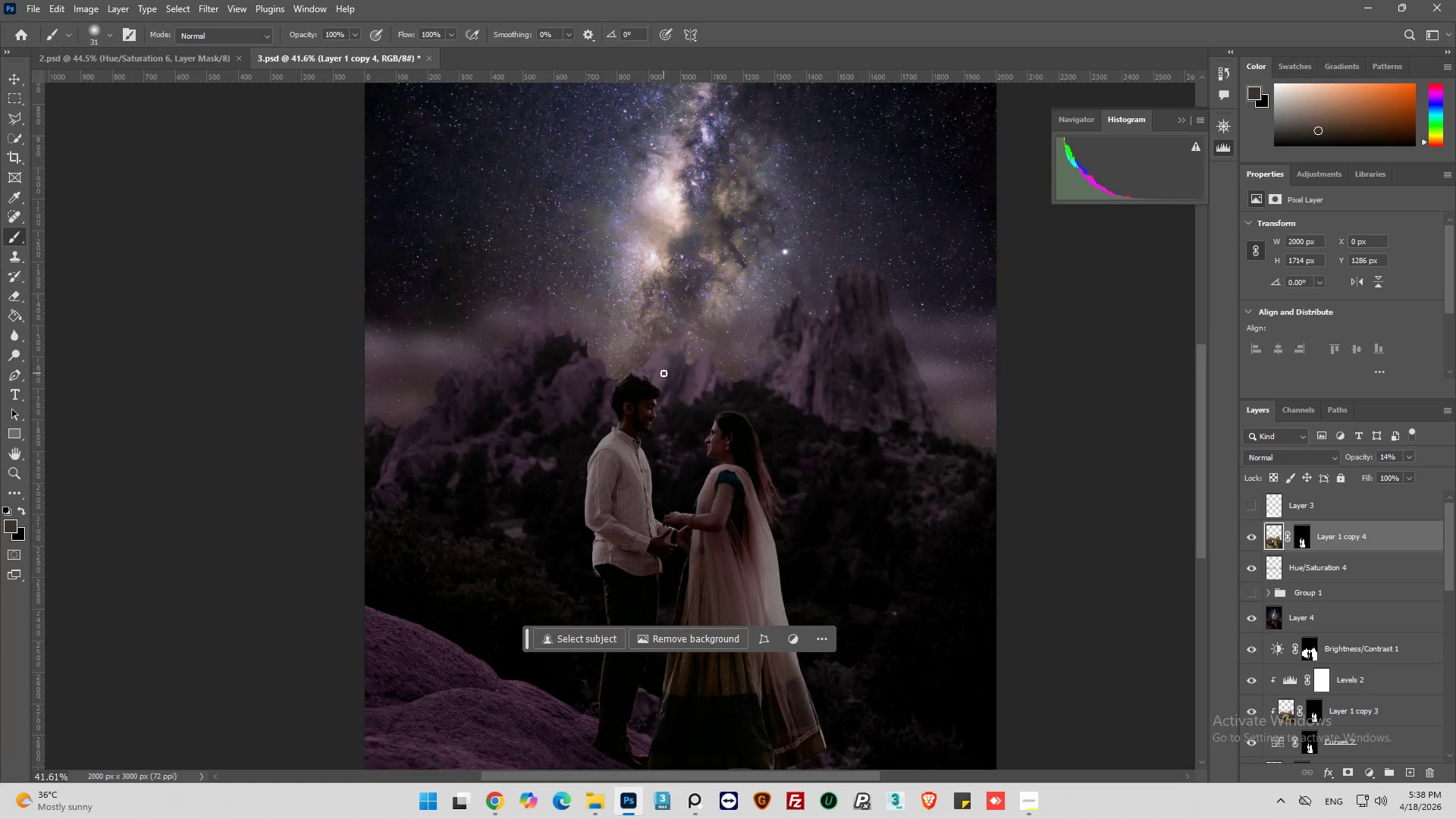 
scroll: coordinate [664, 373], scroll_direction: down, amount: 1.0
 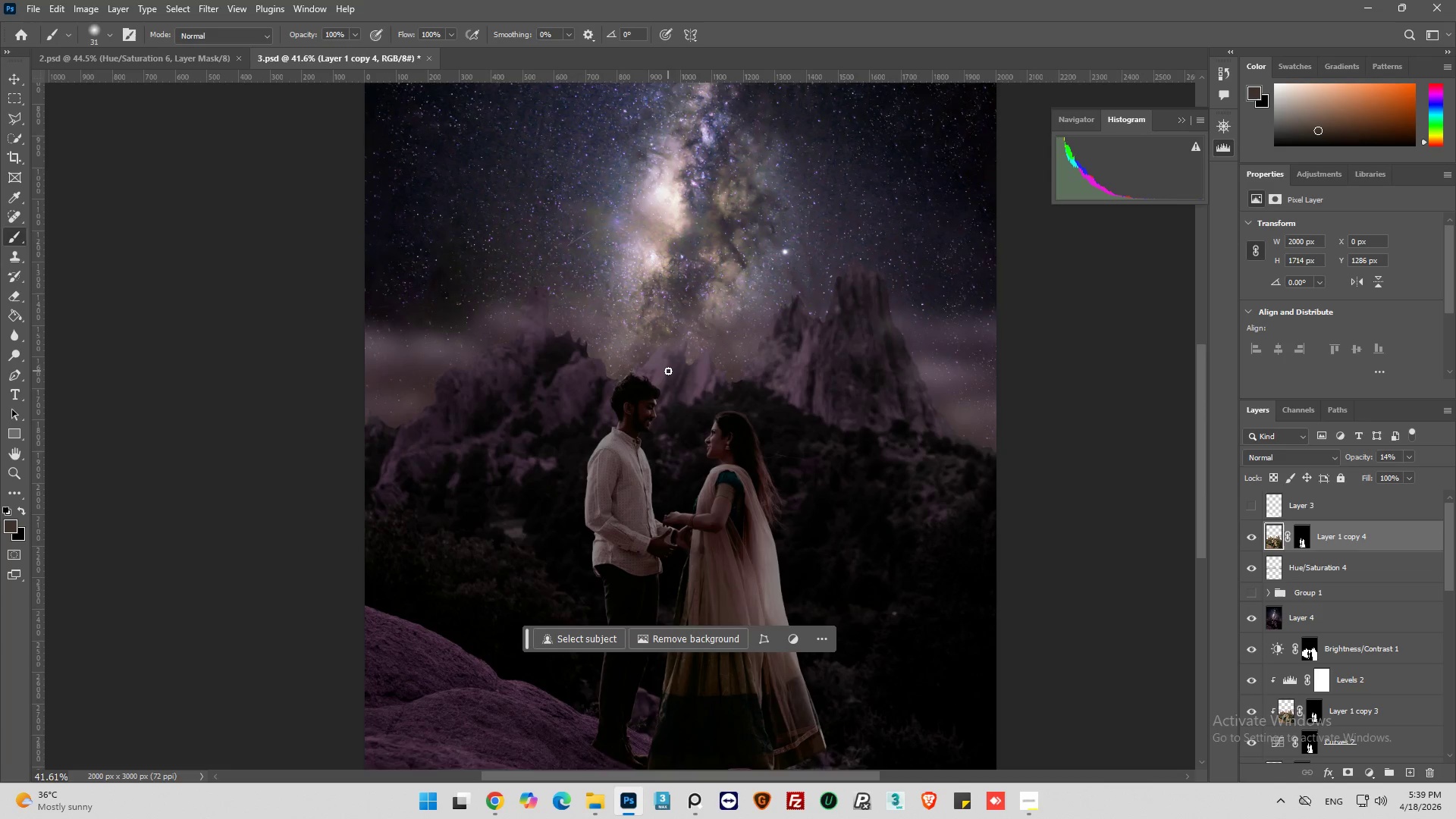 
scroll: coordinate [670, 370], scroll_direction: up, amount: 4.0
 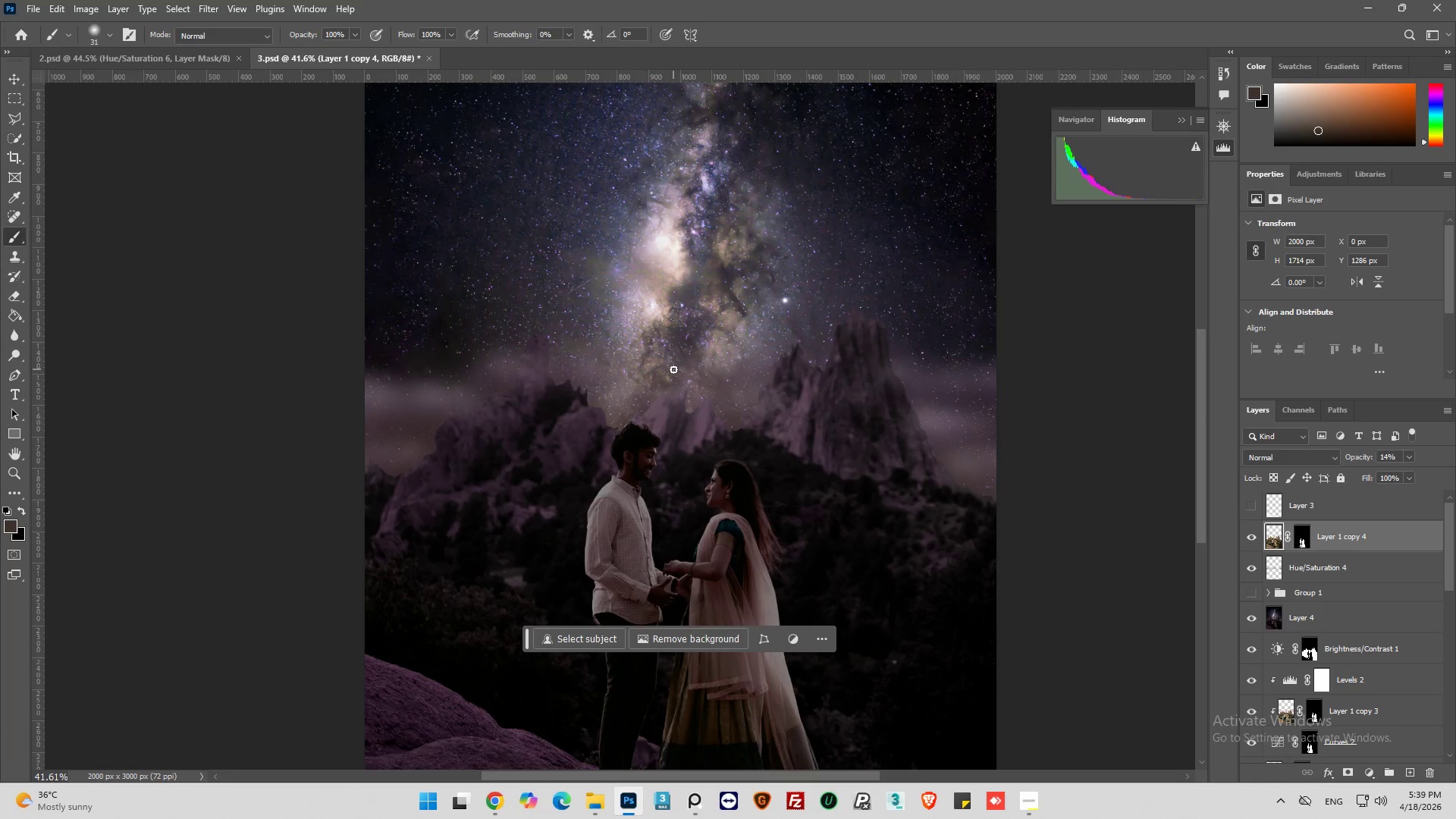 
scroll: coordinate [673, 371], scroll_direction: down, amount: 2.0
 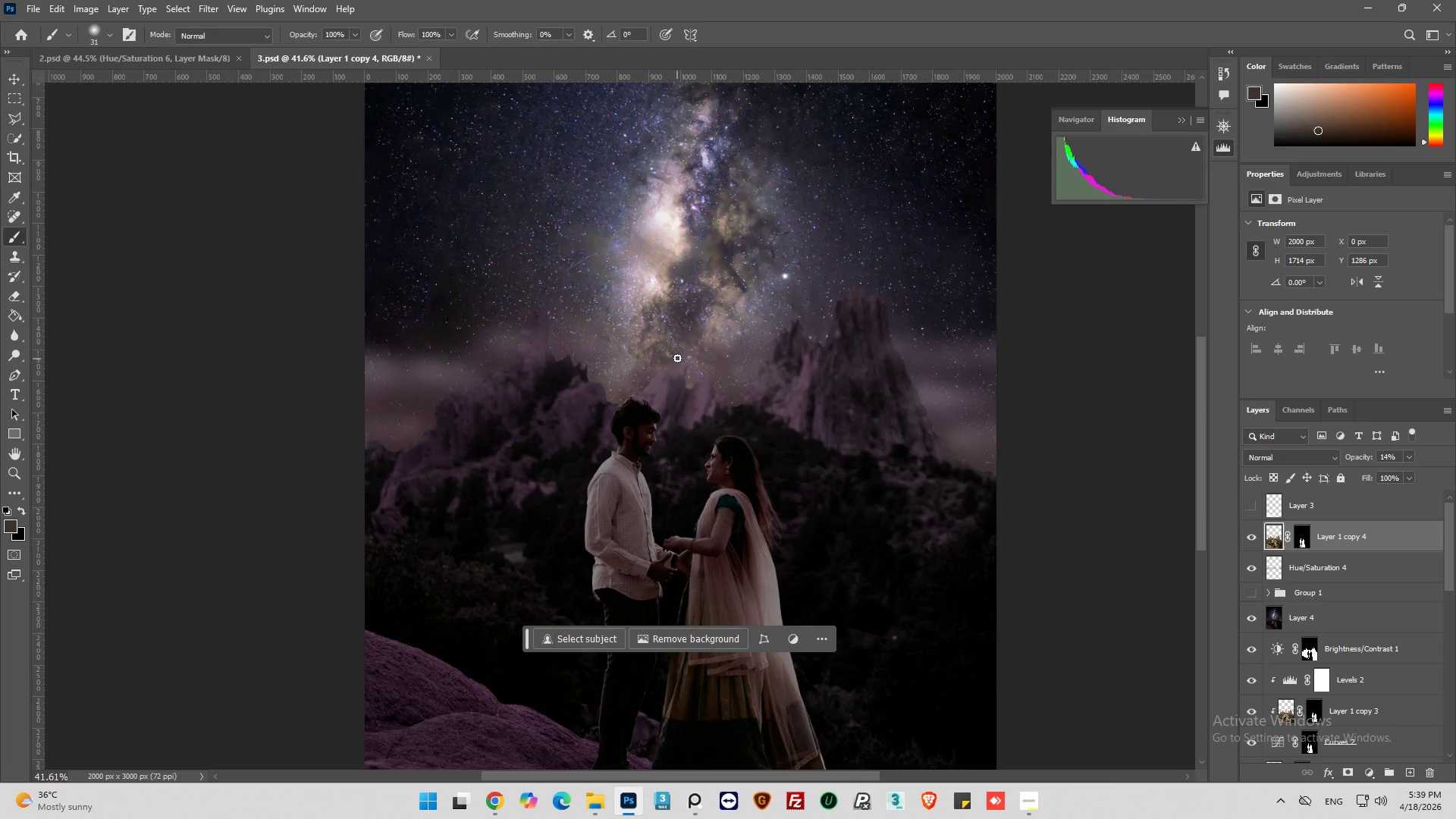 
key(Alt+AltLeft)
 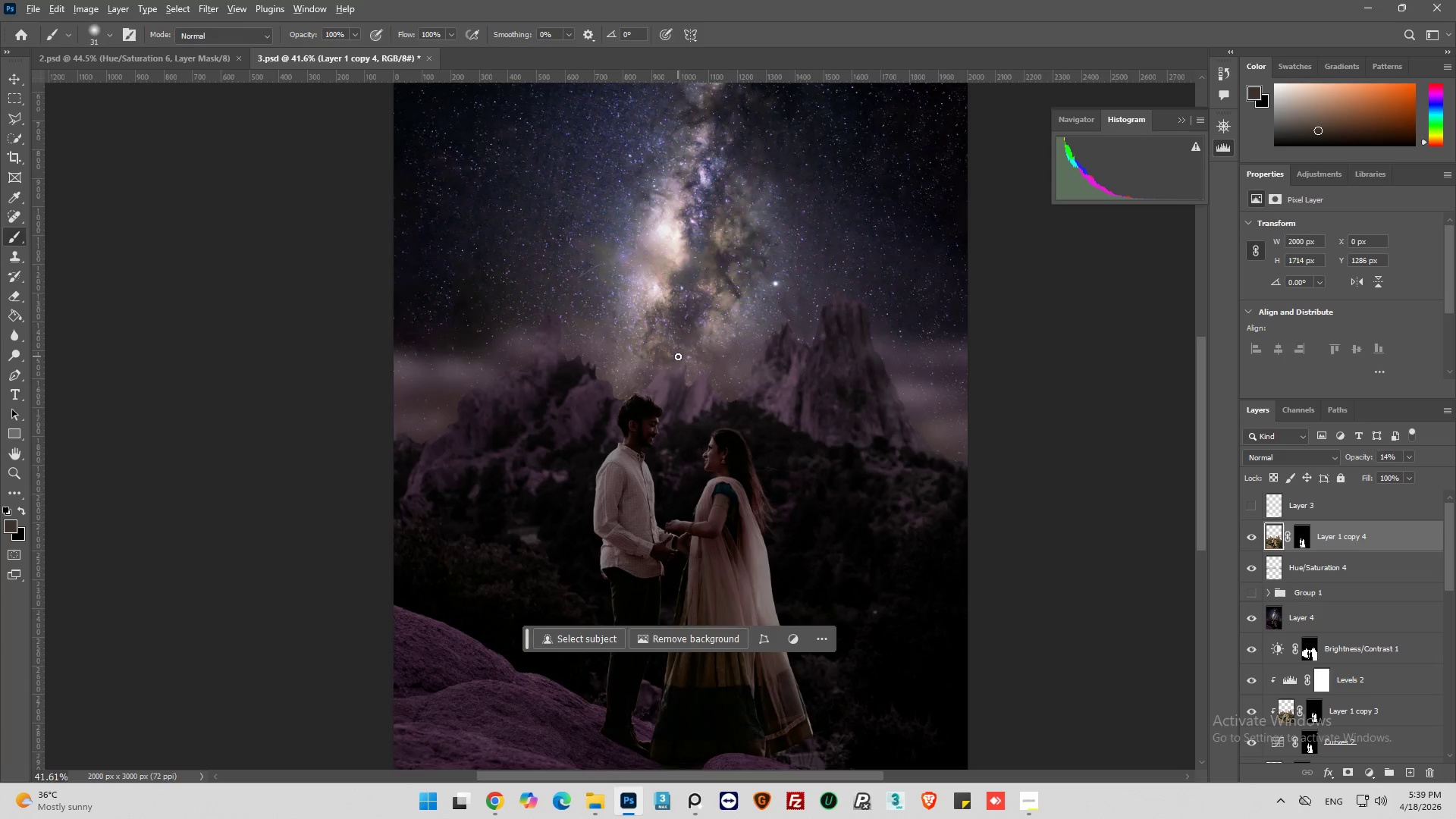 
key(Alt+AltLeft)
 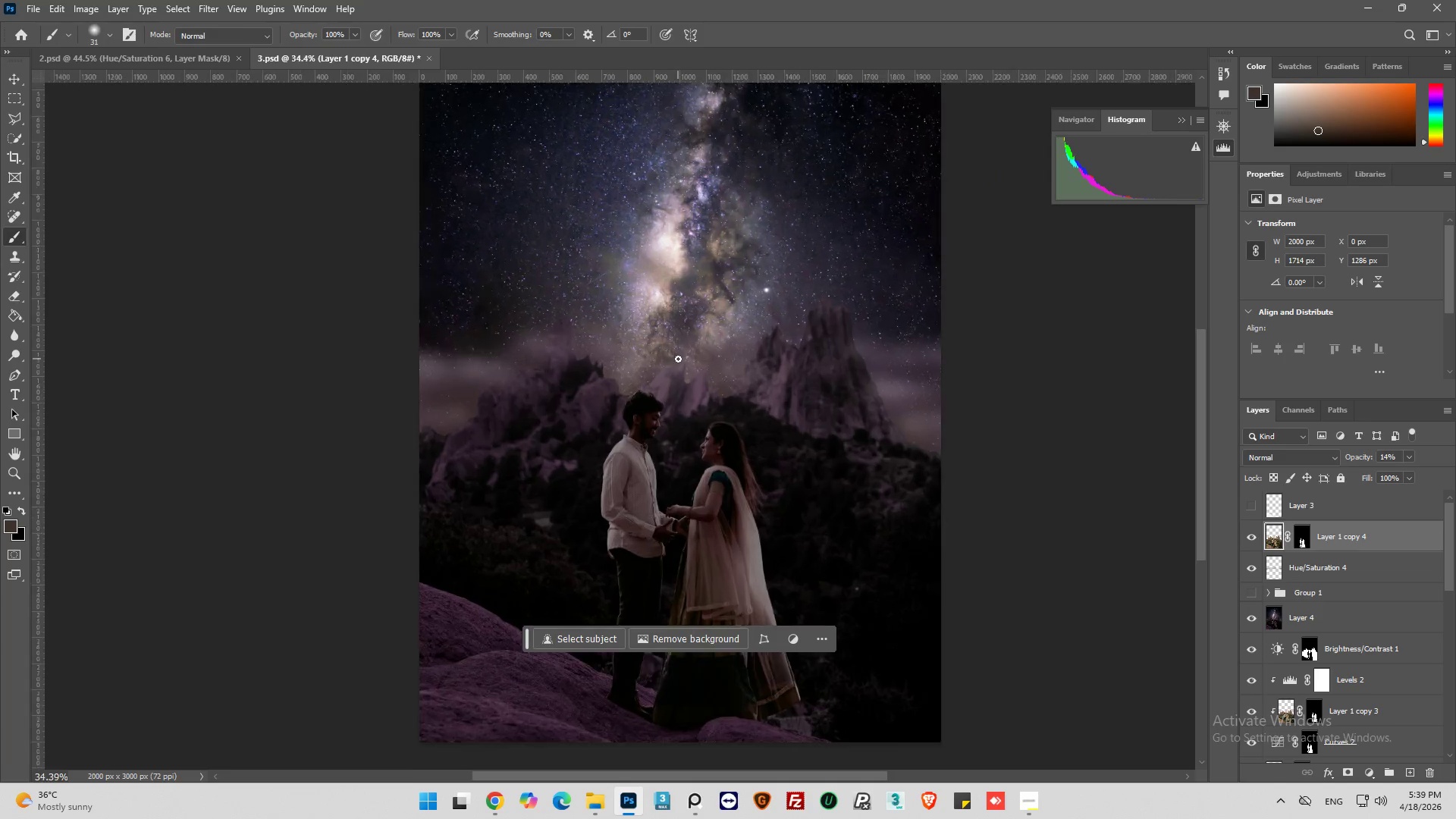 
scroll: coordinate [678, 357], scroll_direction: down, amount: 3.0
 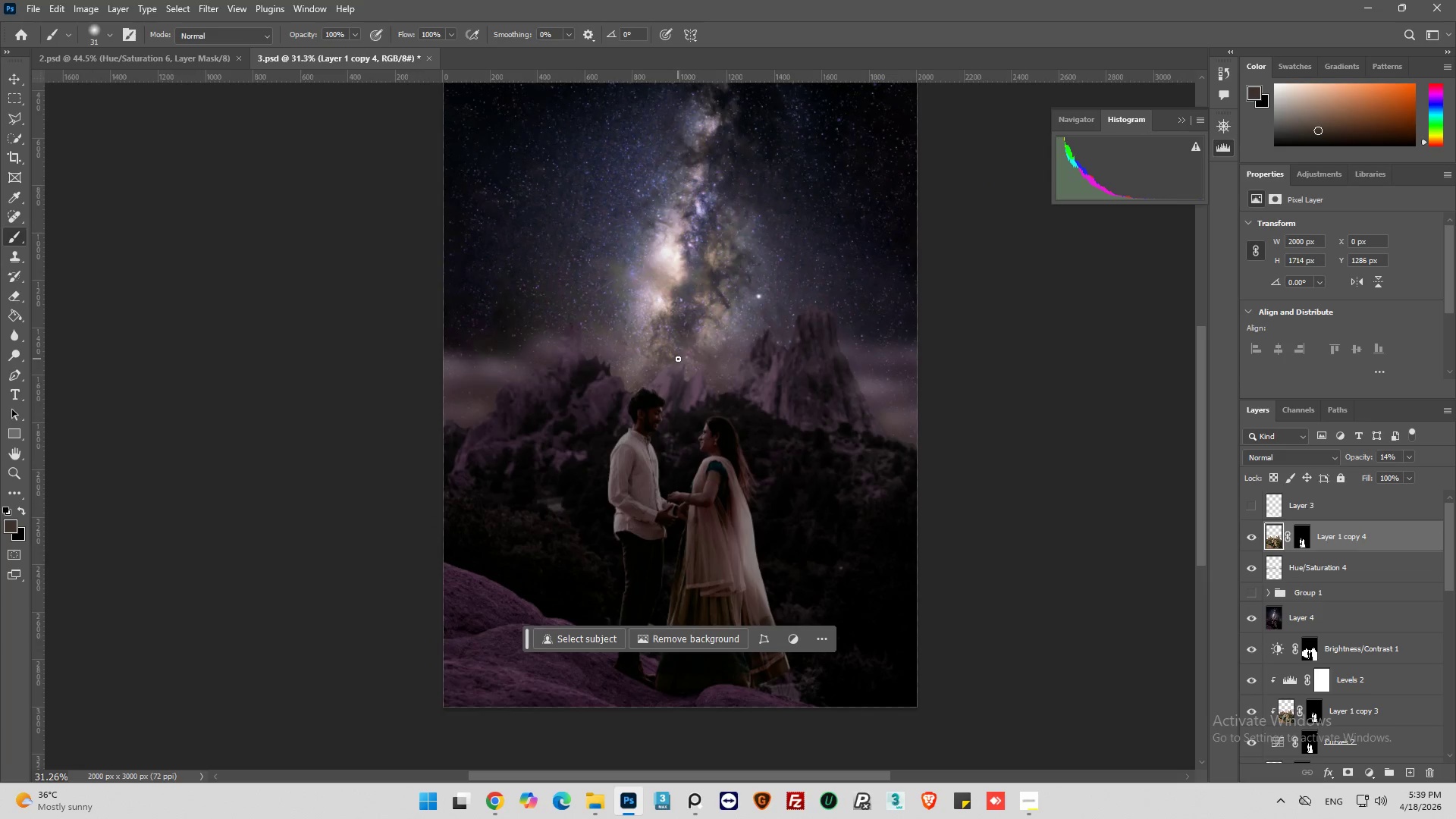 
scroll: coordinate [1273, 559], scroll_direction: up, amount: 7.0
 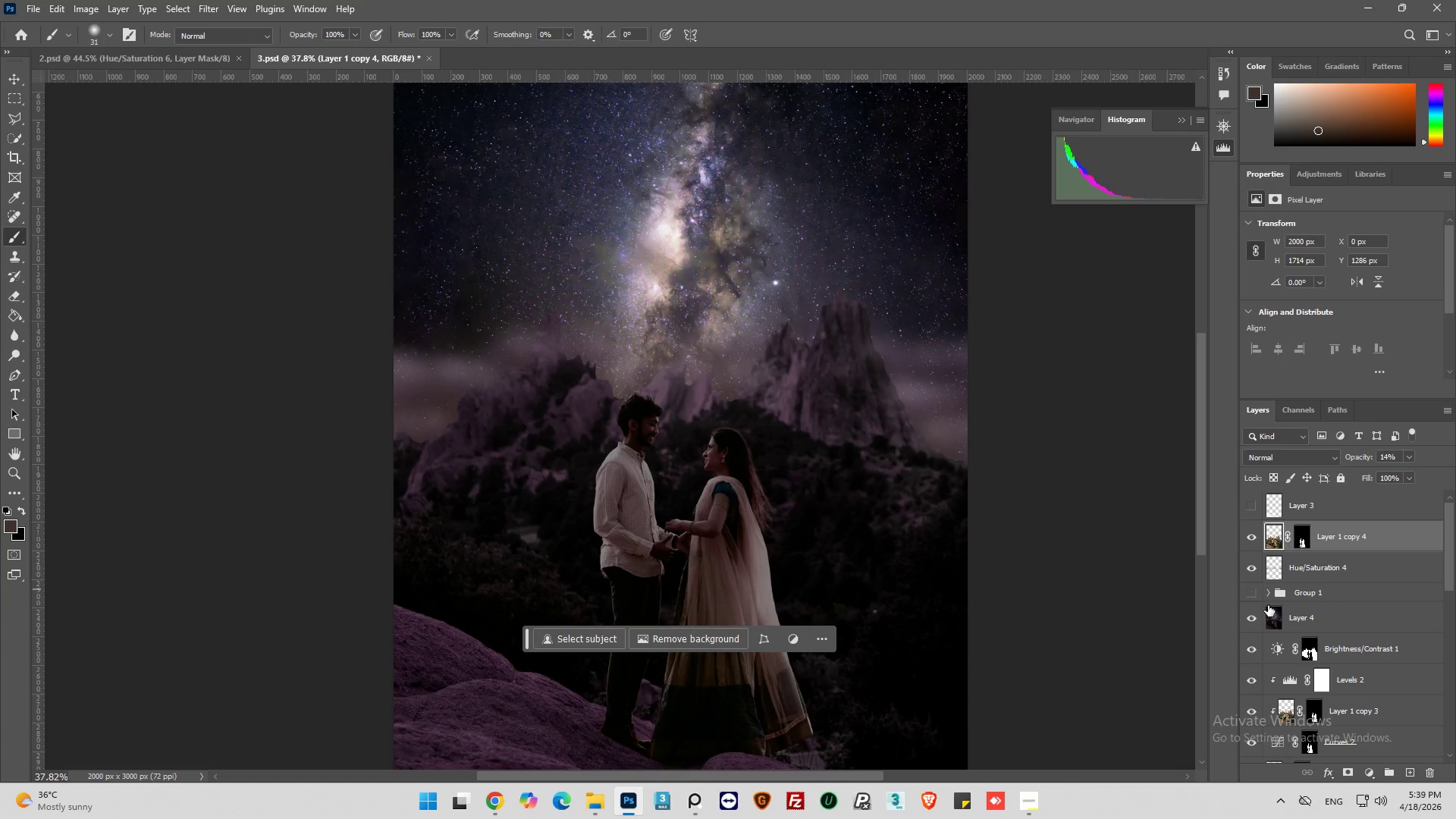 
left_click([1256, 595])
 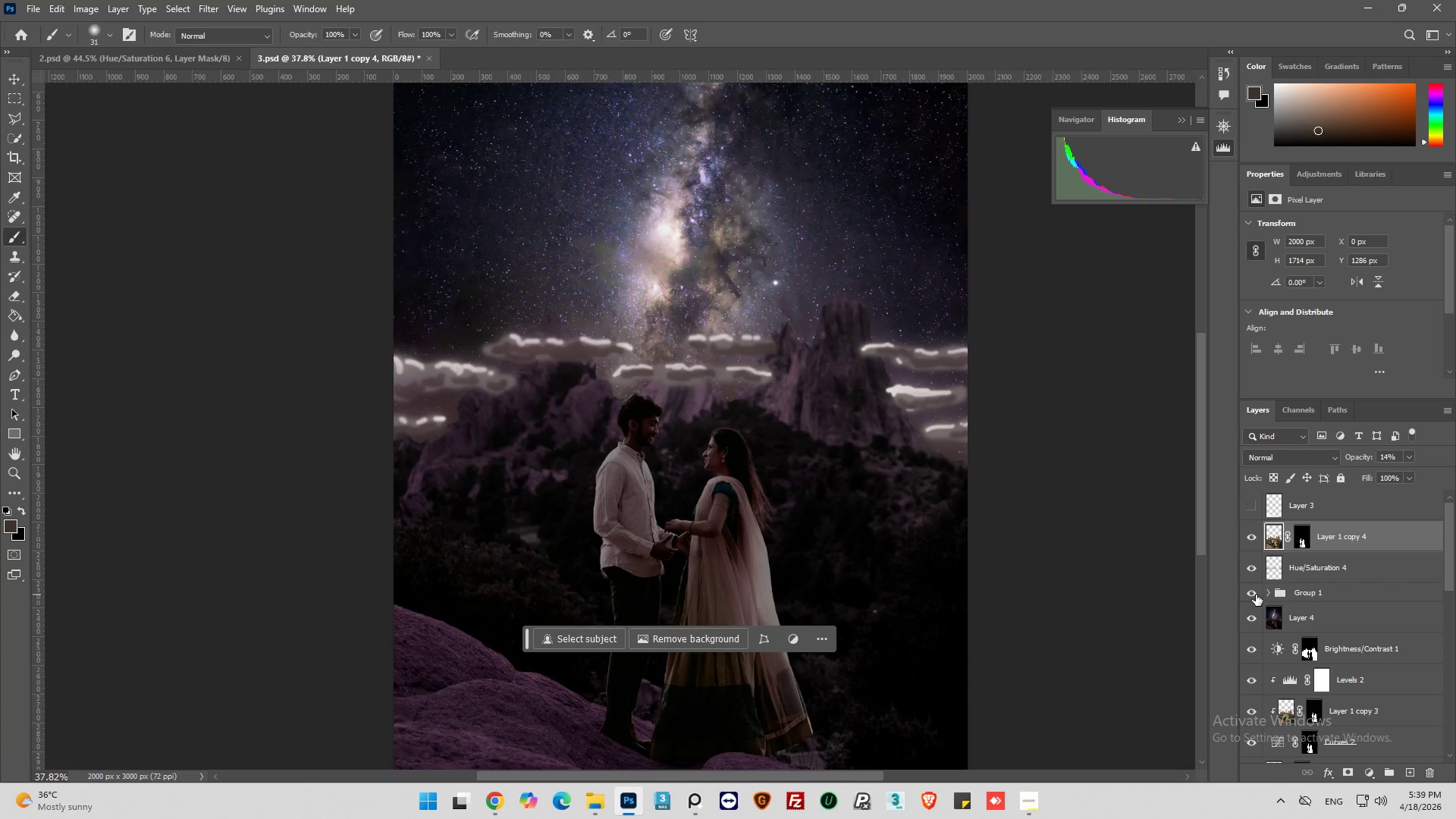 
left_click([1256, 595])
 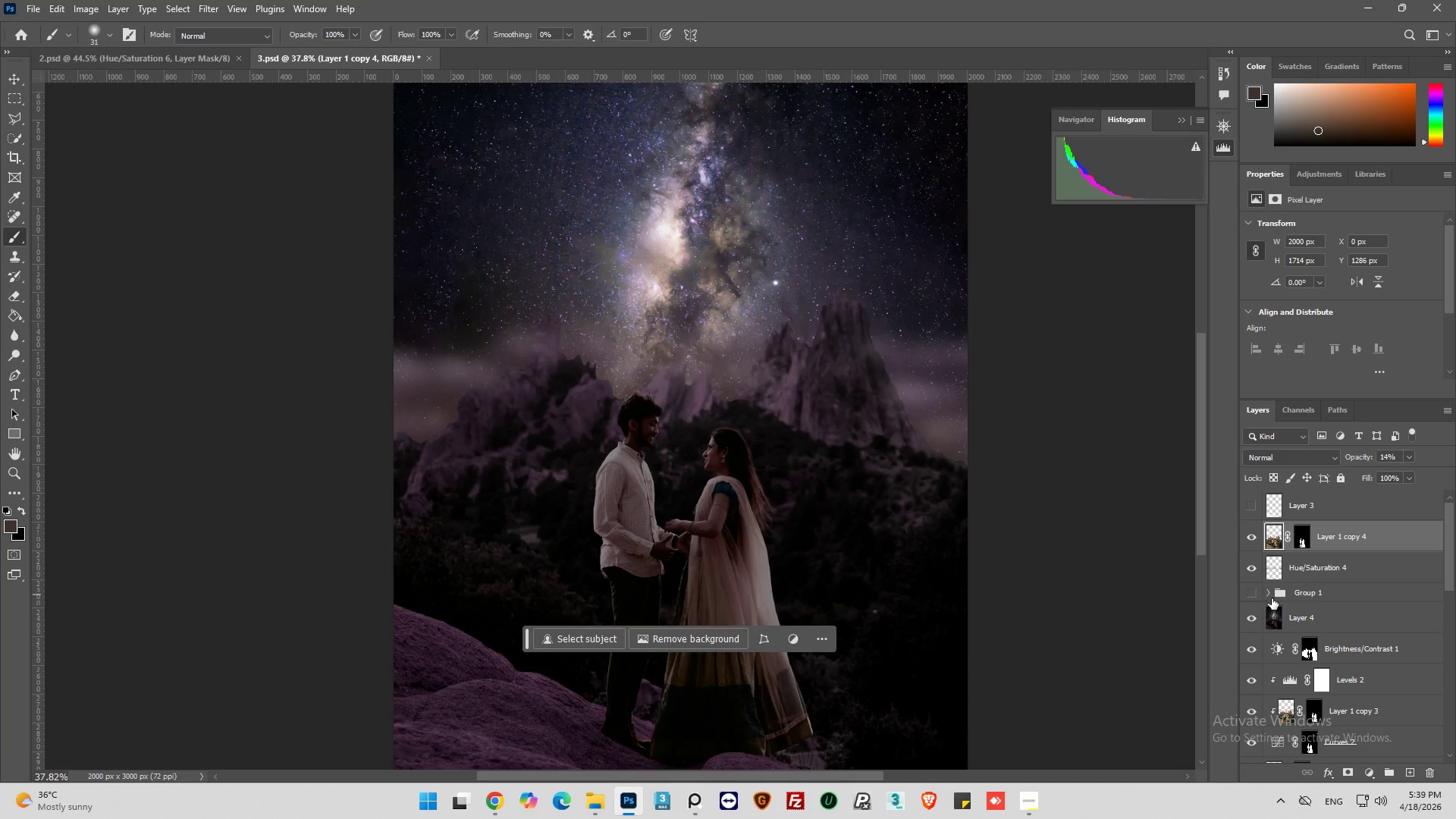 
left_click([1306, 589])
 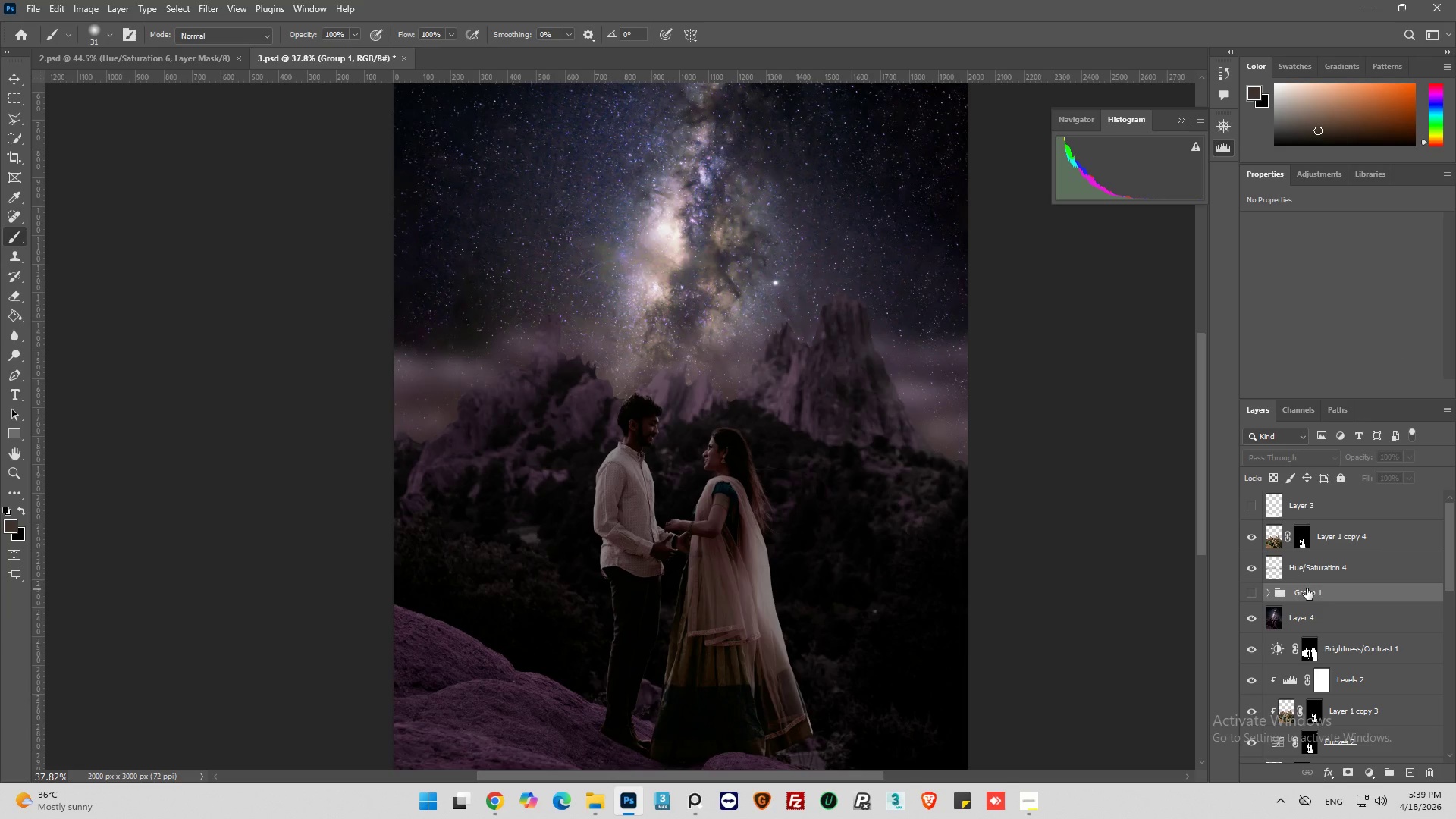 
key(Delete)
 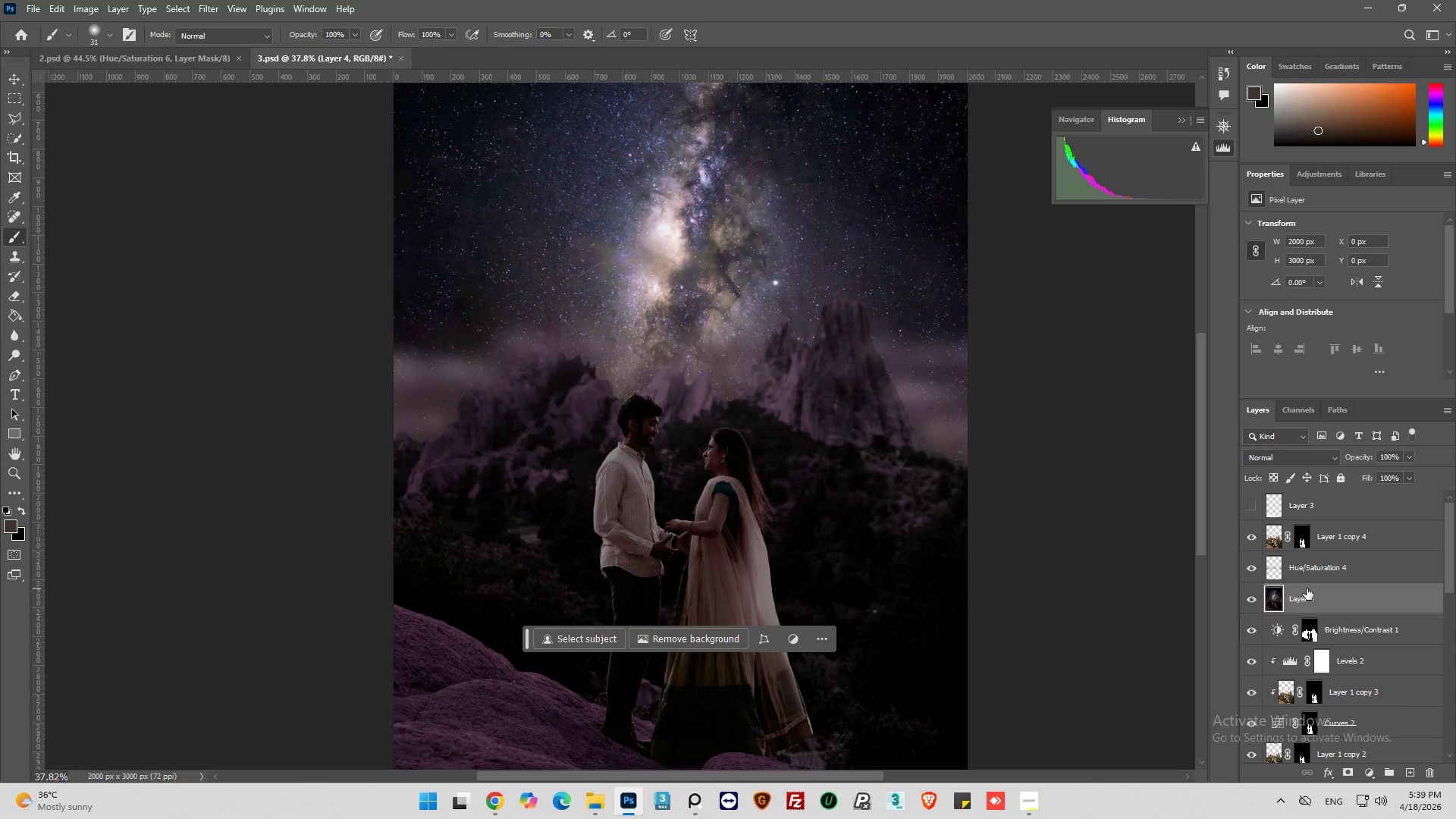 
mouse_move([1279, 587])
 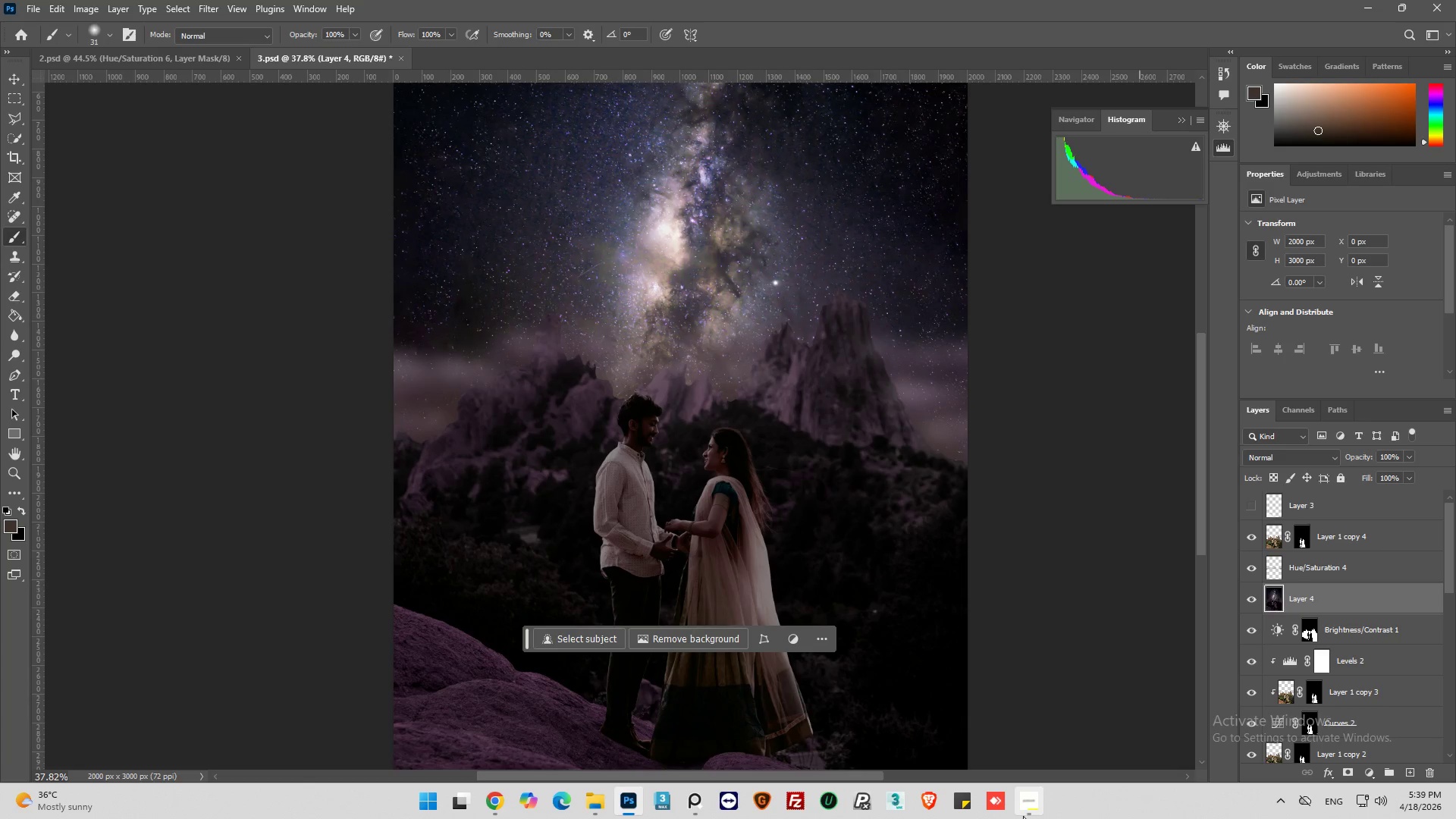 
left_click([1025, 811])
 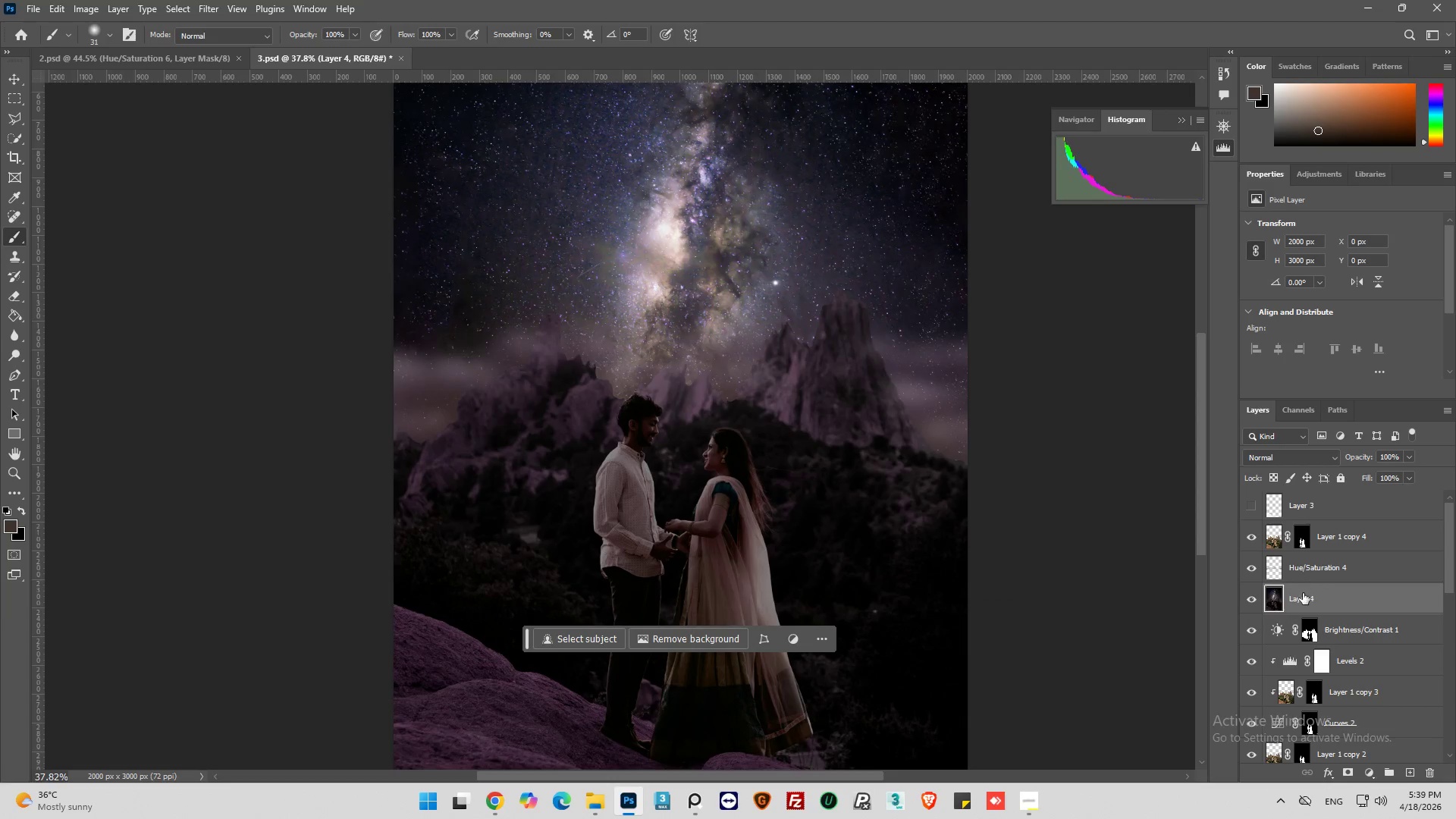 
left_click([1275, 547])
 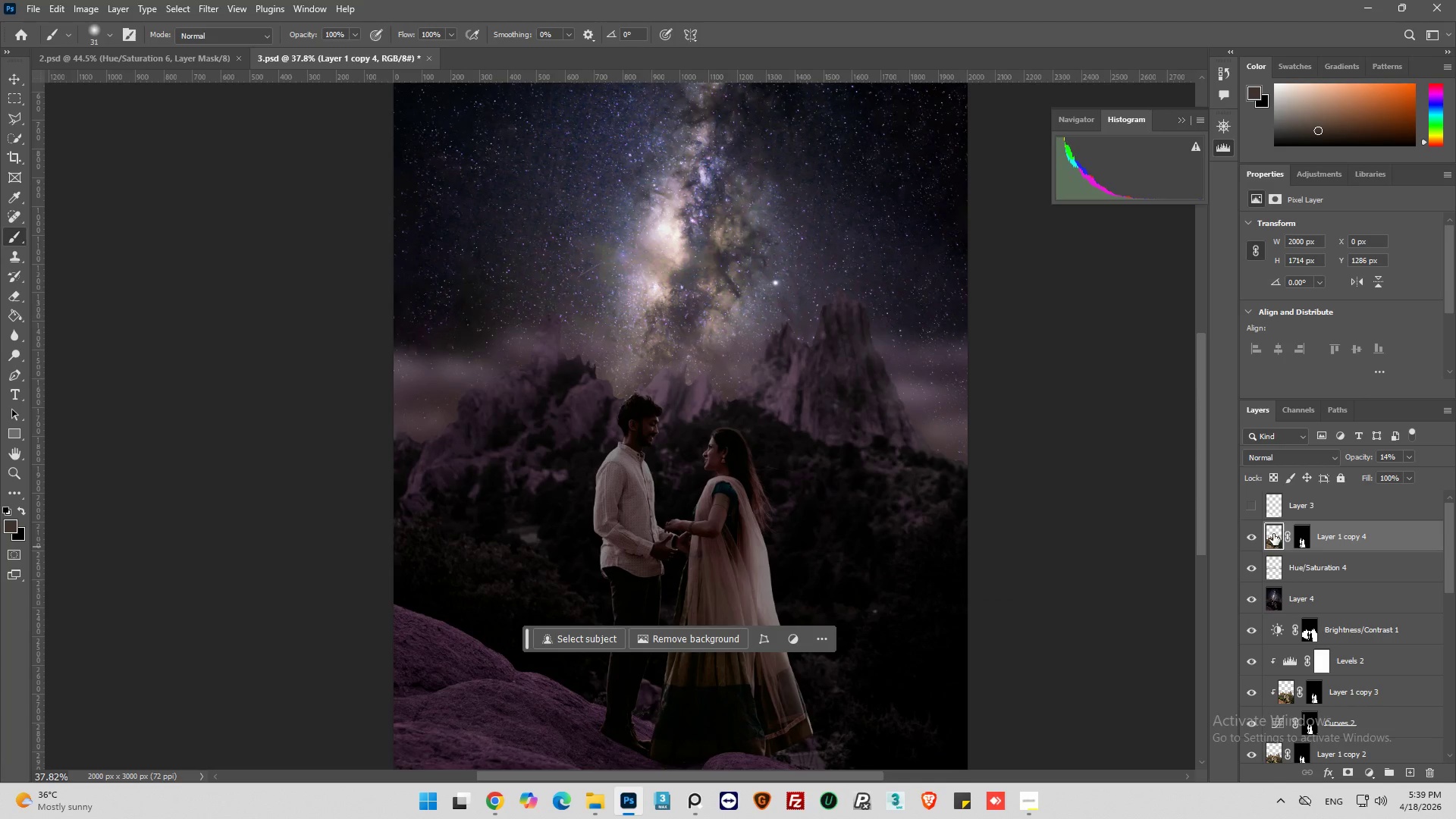 
hold_key(key=ShiftLeft, duration=1.02)
 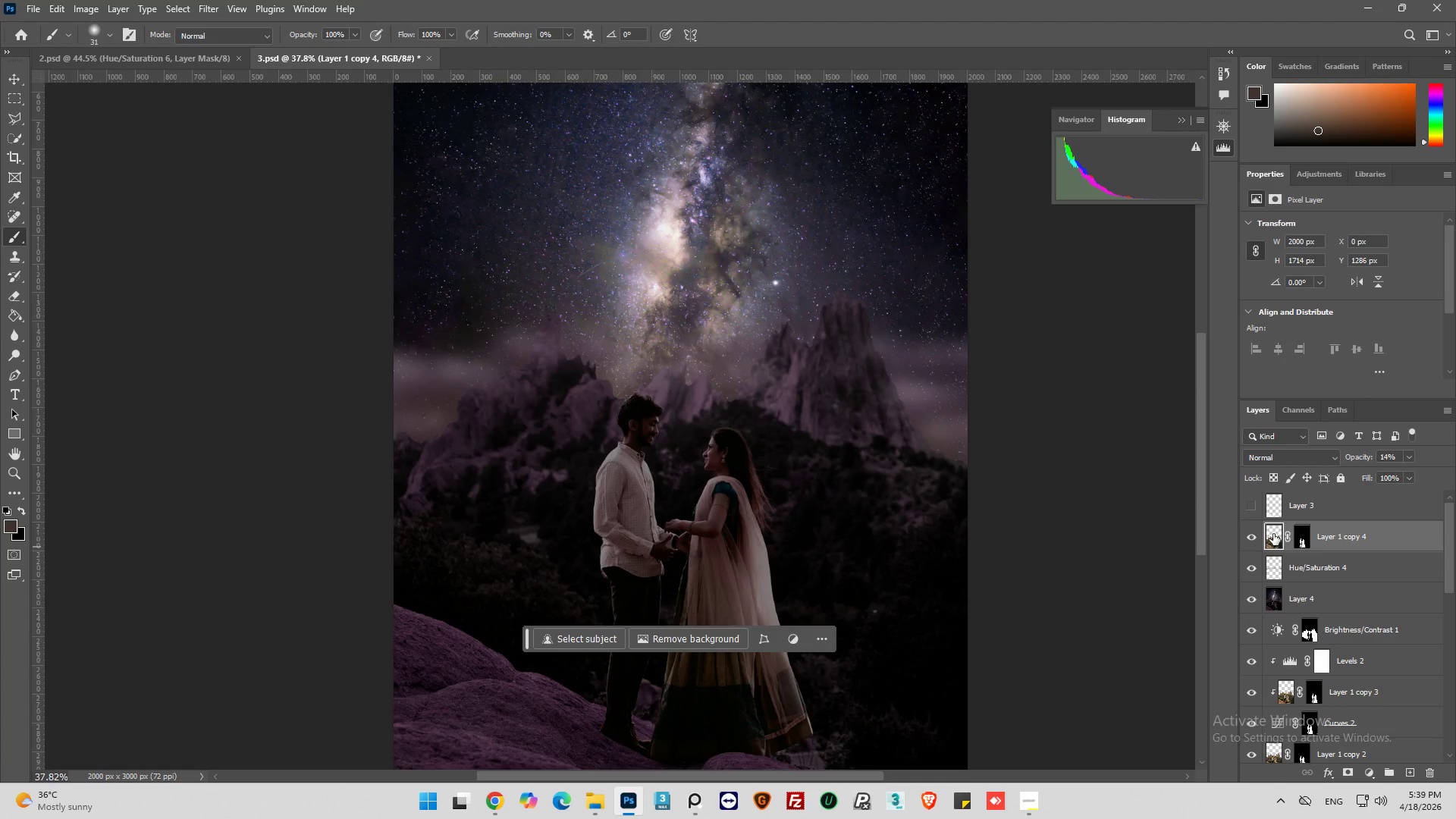 
key(Alt+Control+Shift+E)
 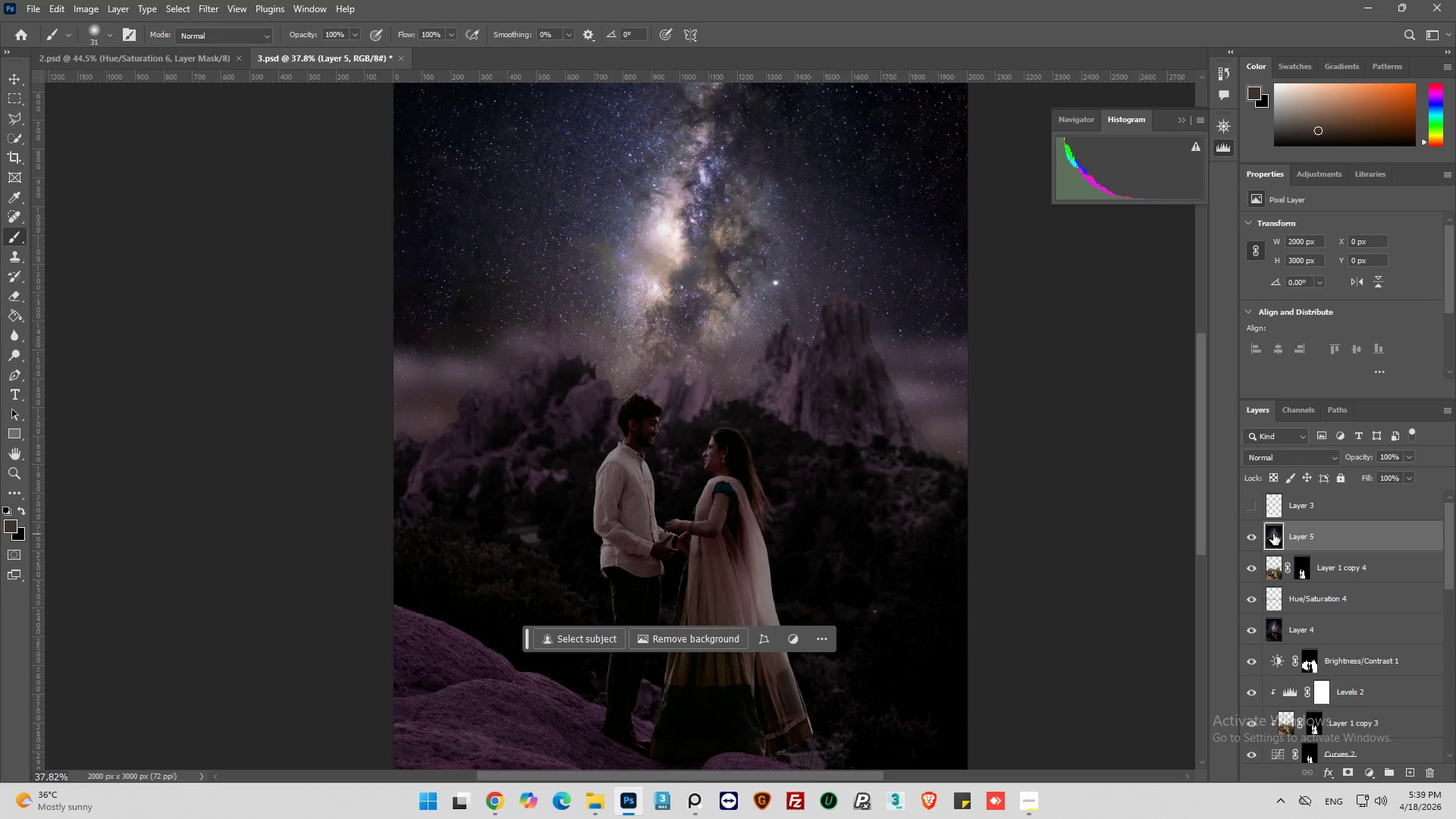 
key(Alt+AltLeft)
 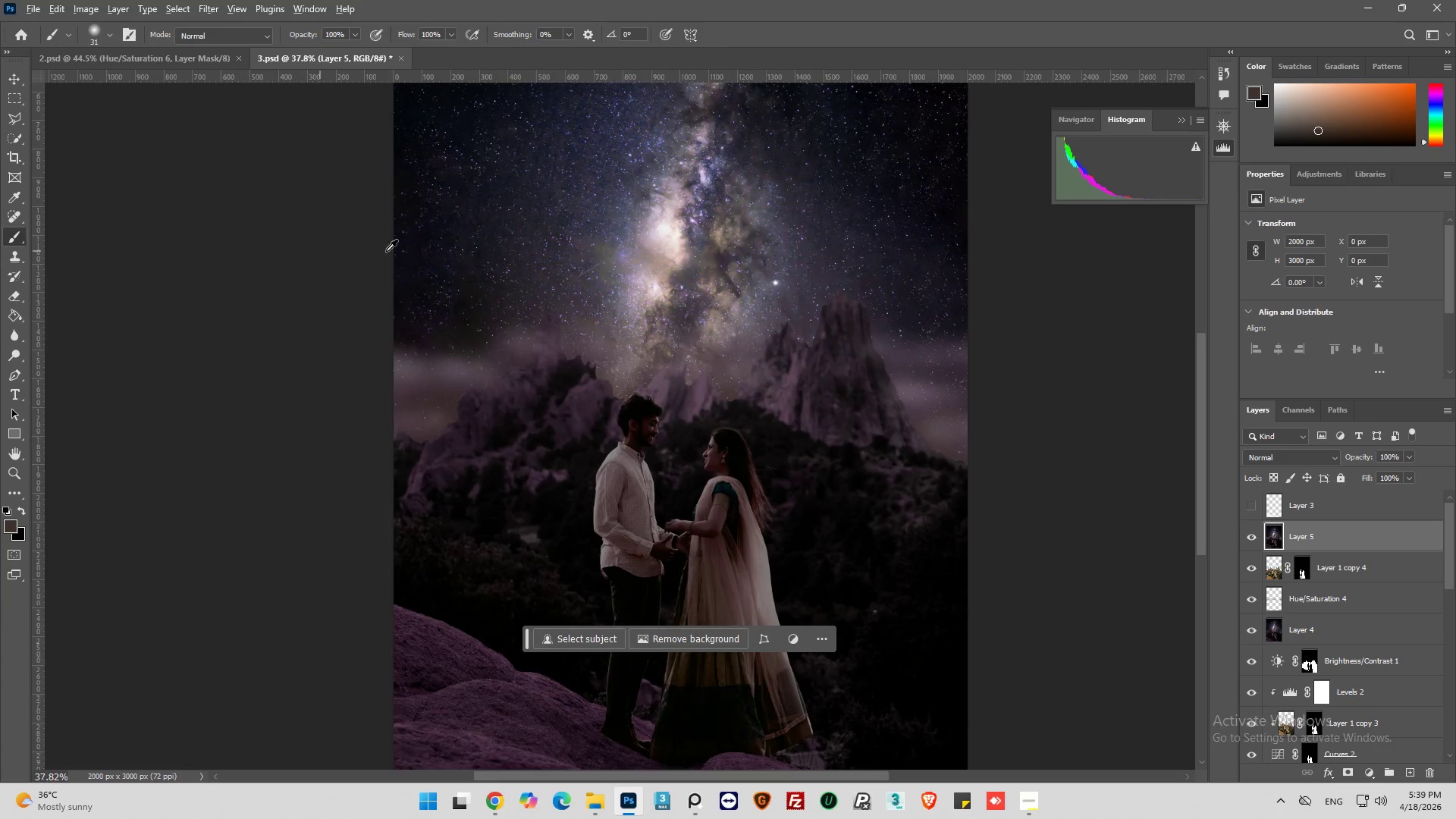 
key(Alt+AltLeft)
 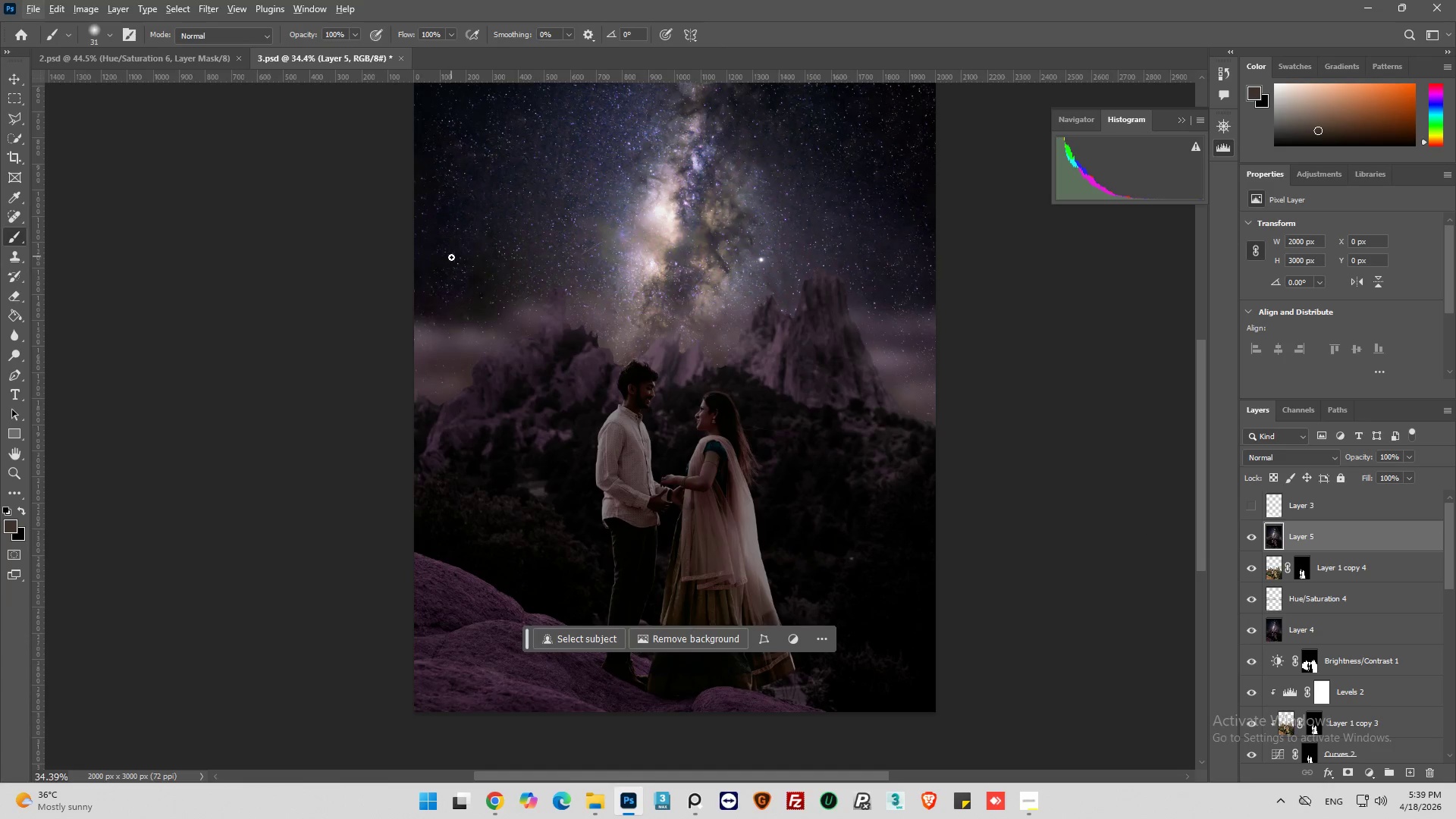 
scroll: coordinate [451, 256], scroll_direction: down, amount: 4.0
 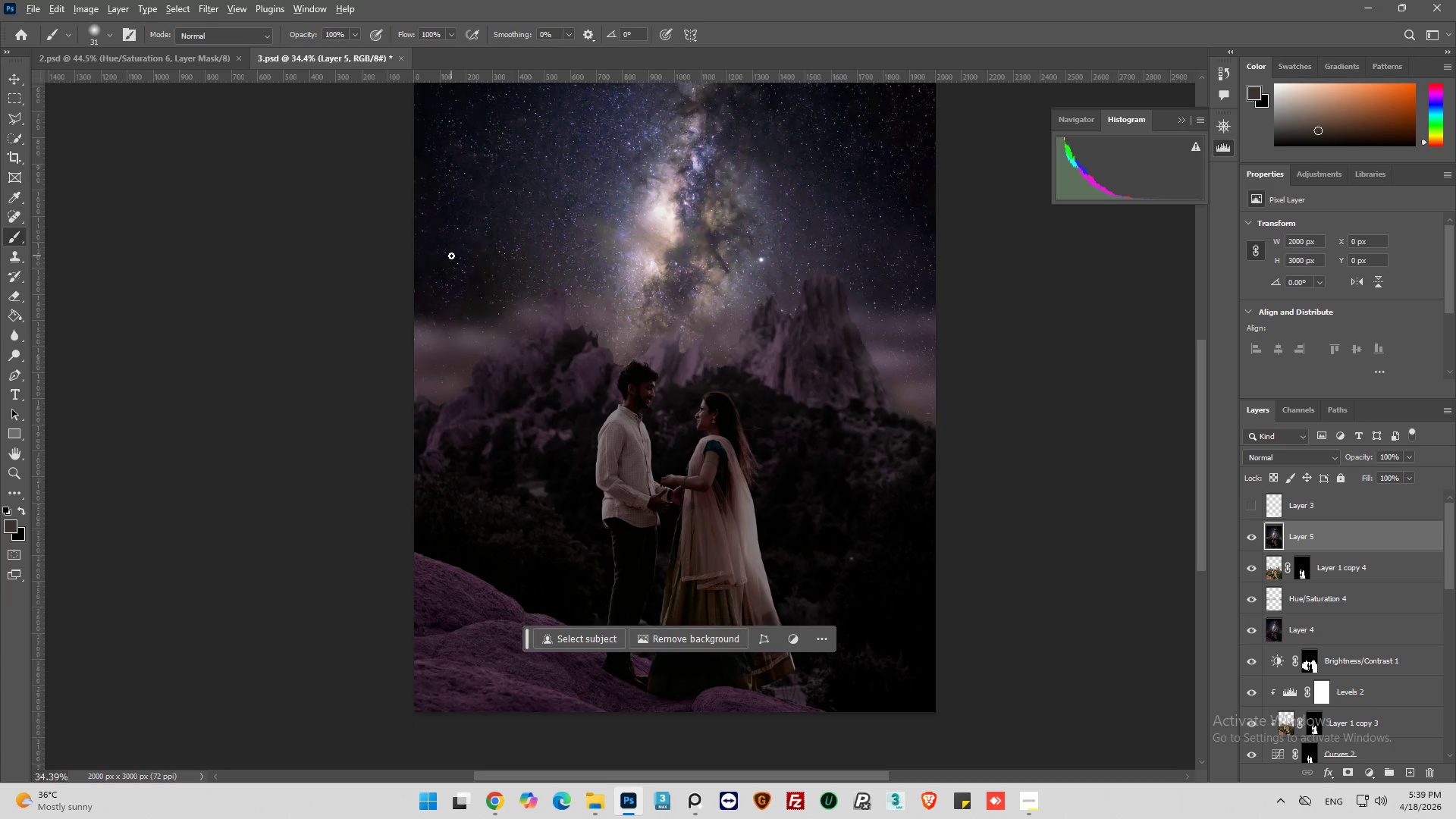 
hold_key(key=AltLeft, duration=0.36)
 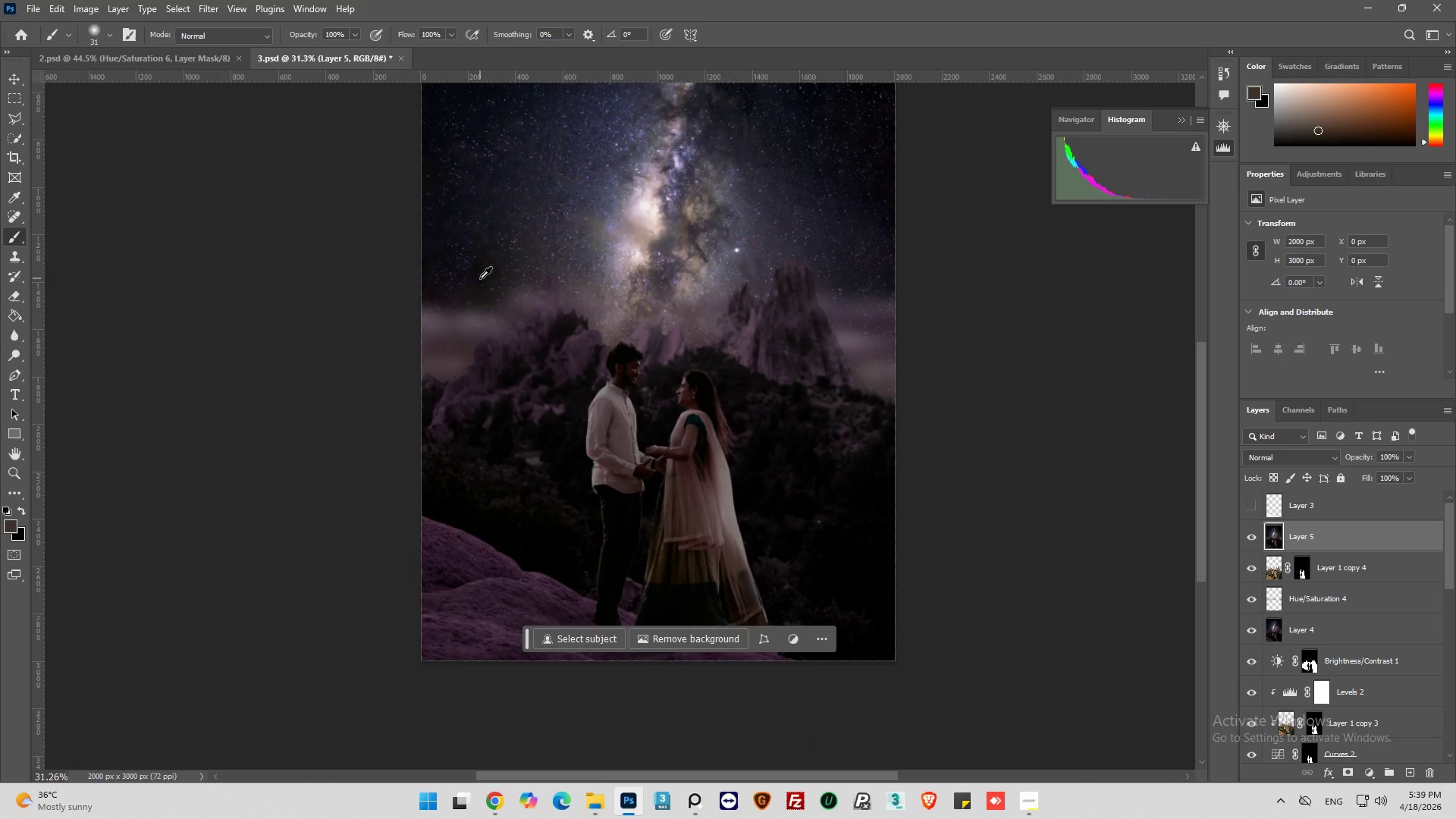 
scroll: coordinate [465, 271], scroll_direction: down, amount: 1.0
 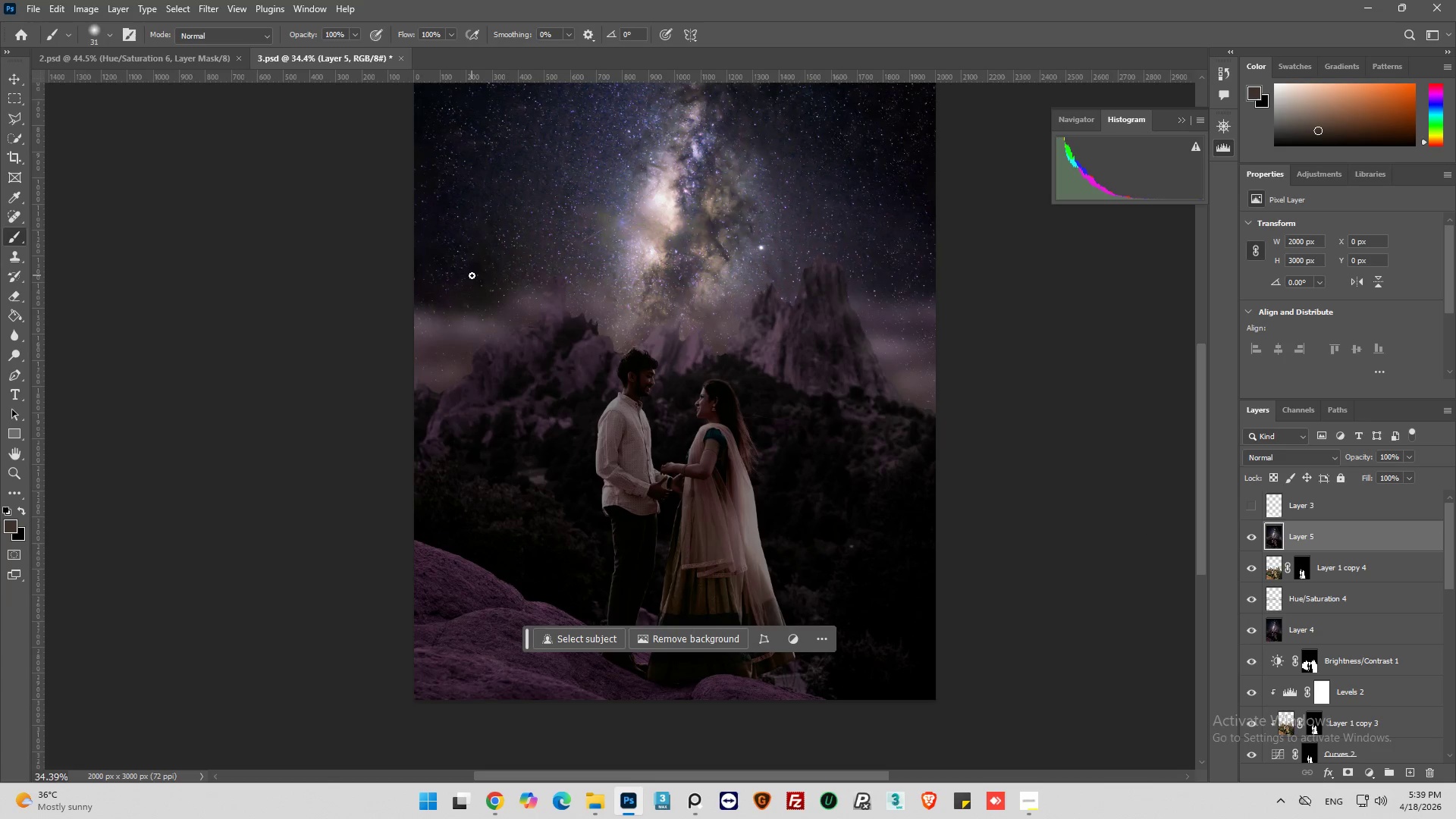 
scroll: coordinate [472, 276], scroll_direction: up, amount: 1.0
 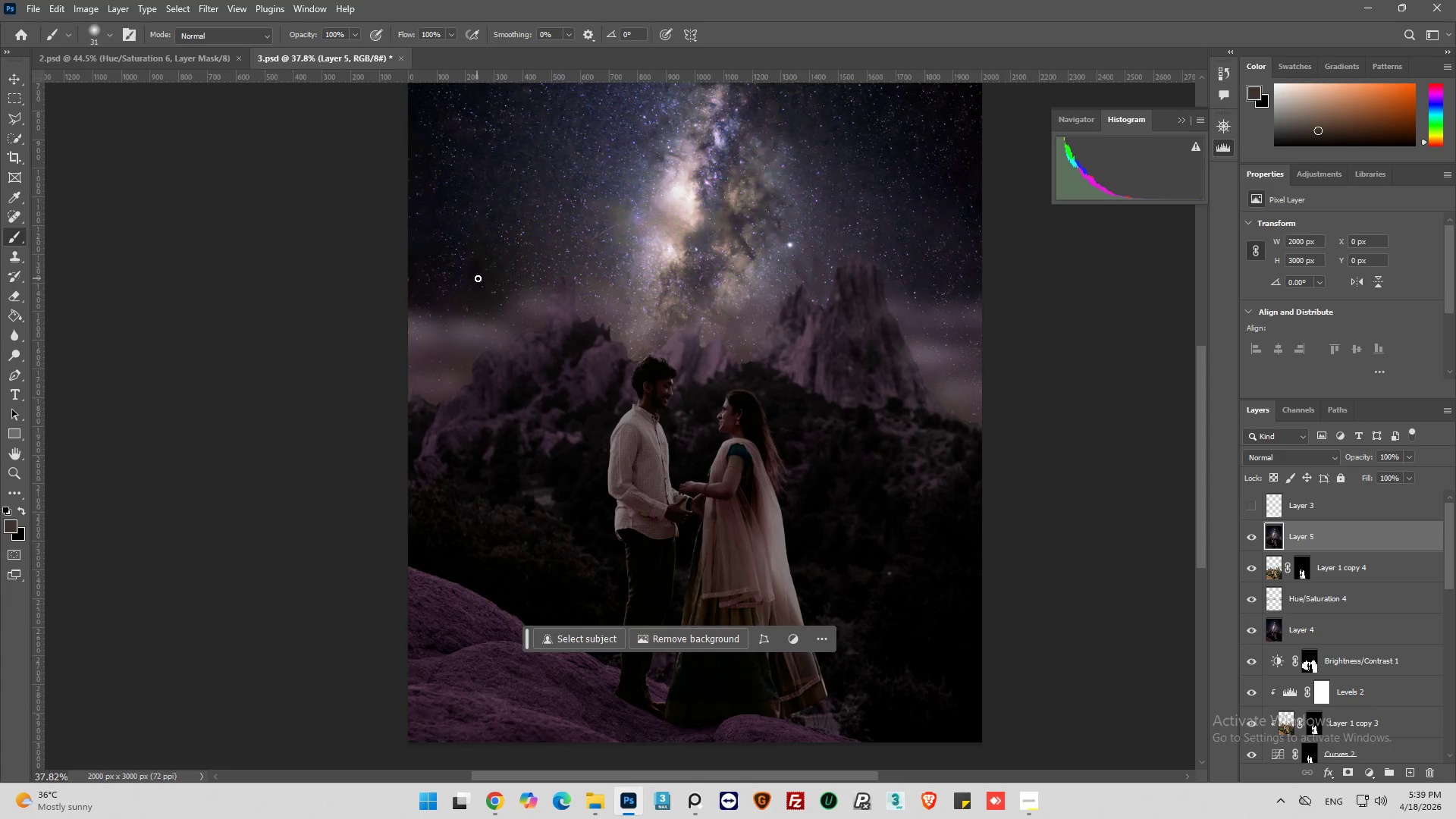 
key(Alt+AltLeft)
 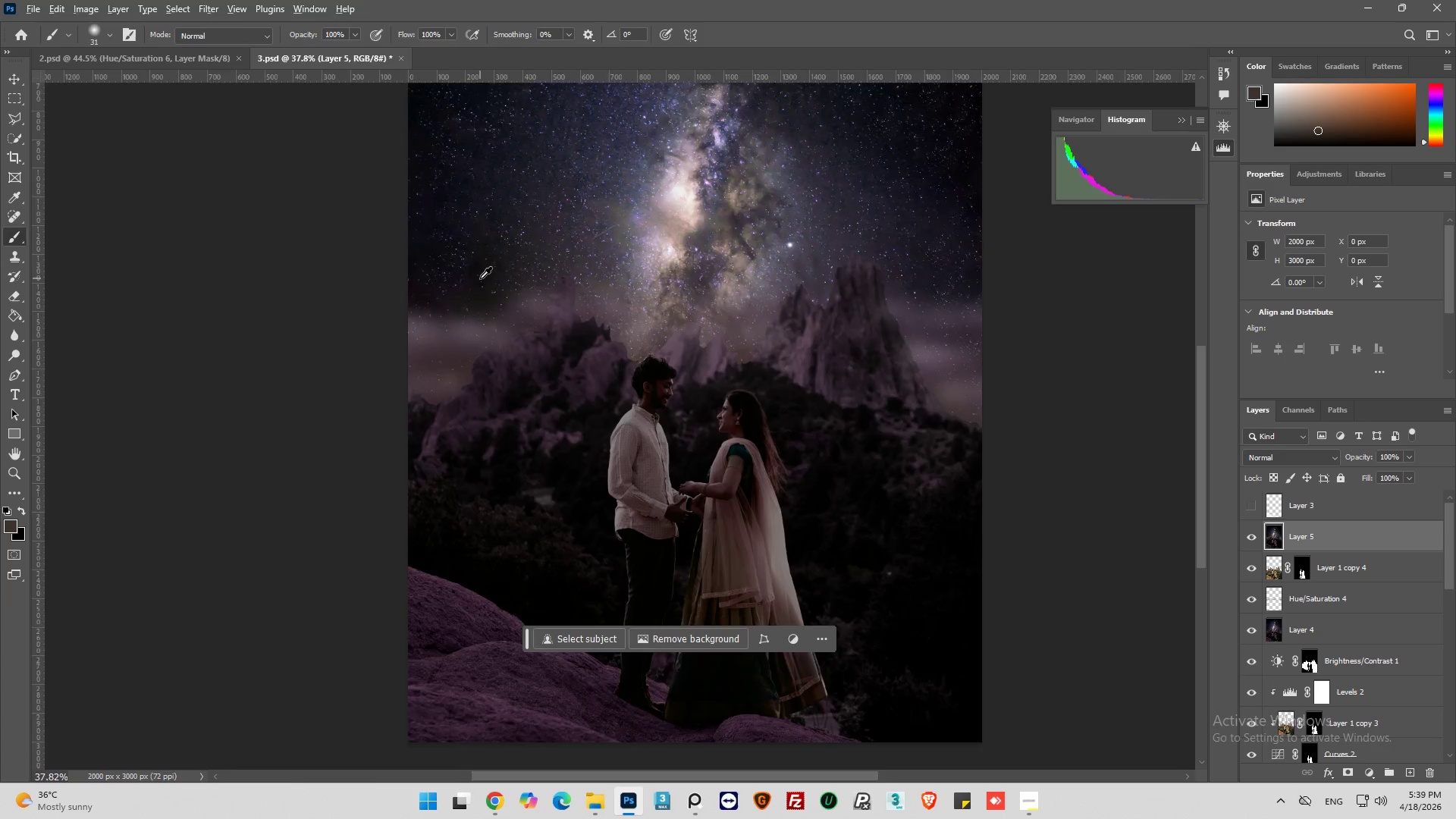 
scroll: coordinate [480, 278], scroll_direction: down, amount: 2.0
 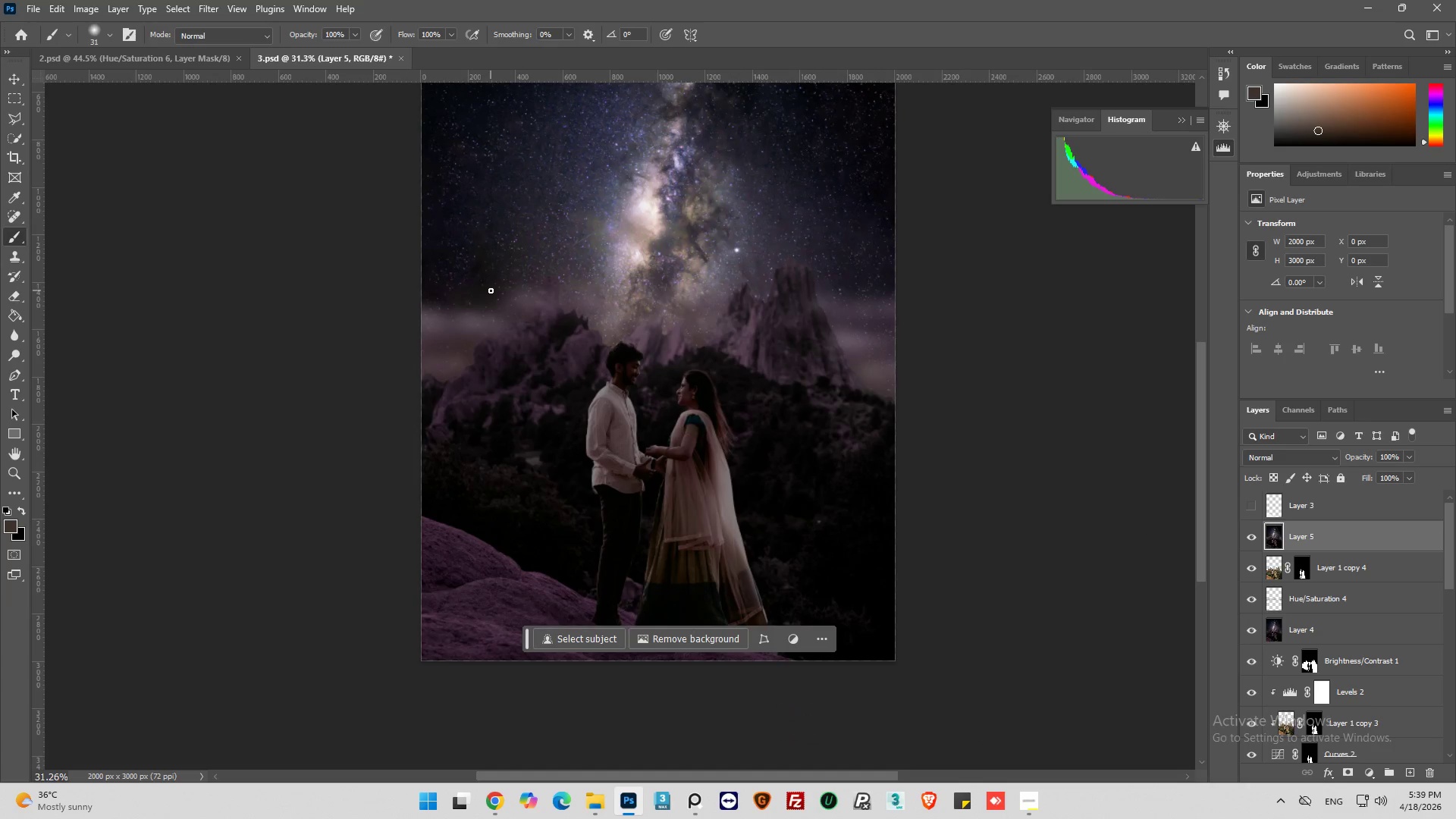 
scroll: coordinate [491, 290], scroll_direction: up, amount: 2.0
 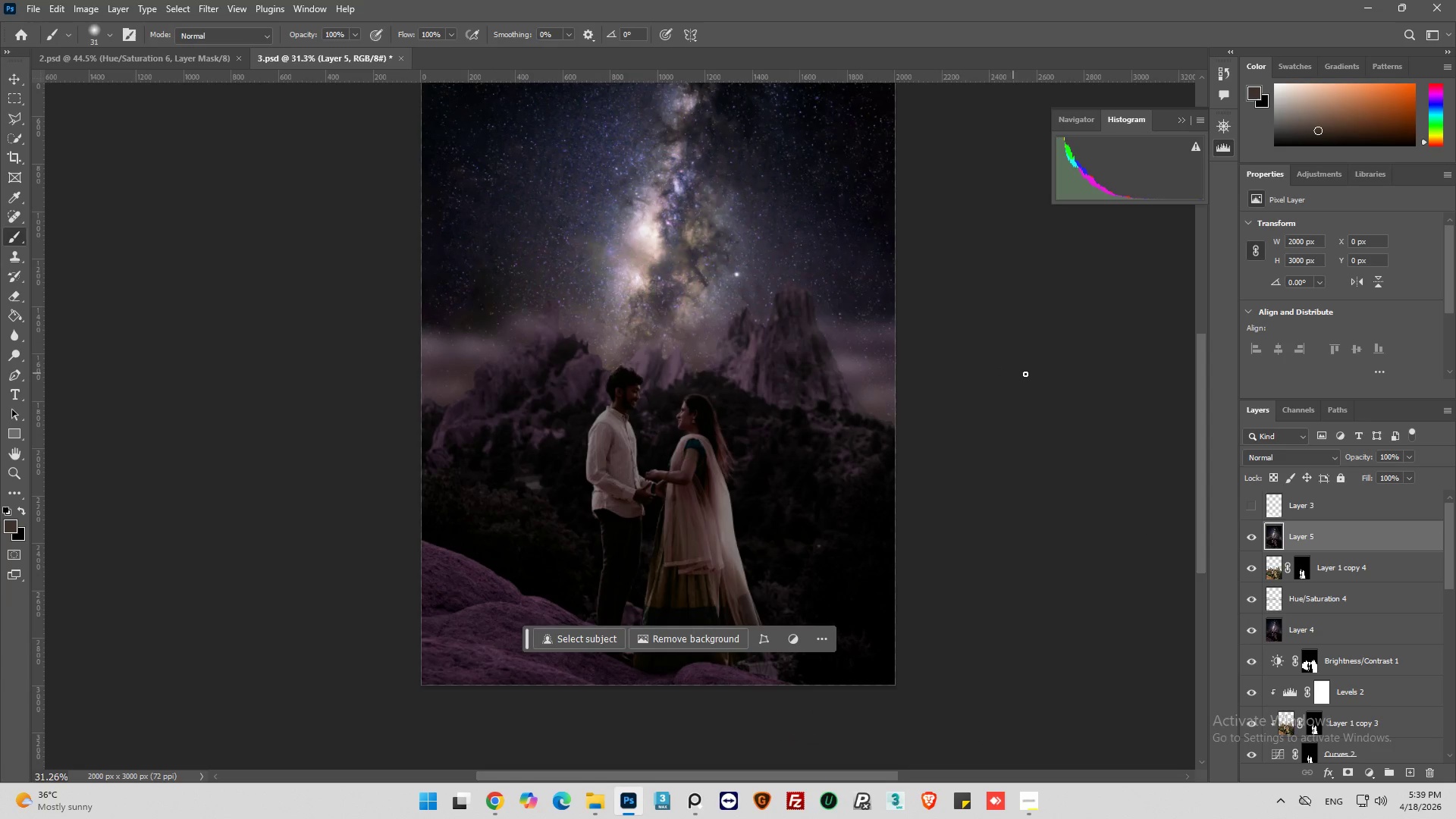 
hold_key(key=AltLeft, duration=0.77)
 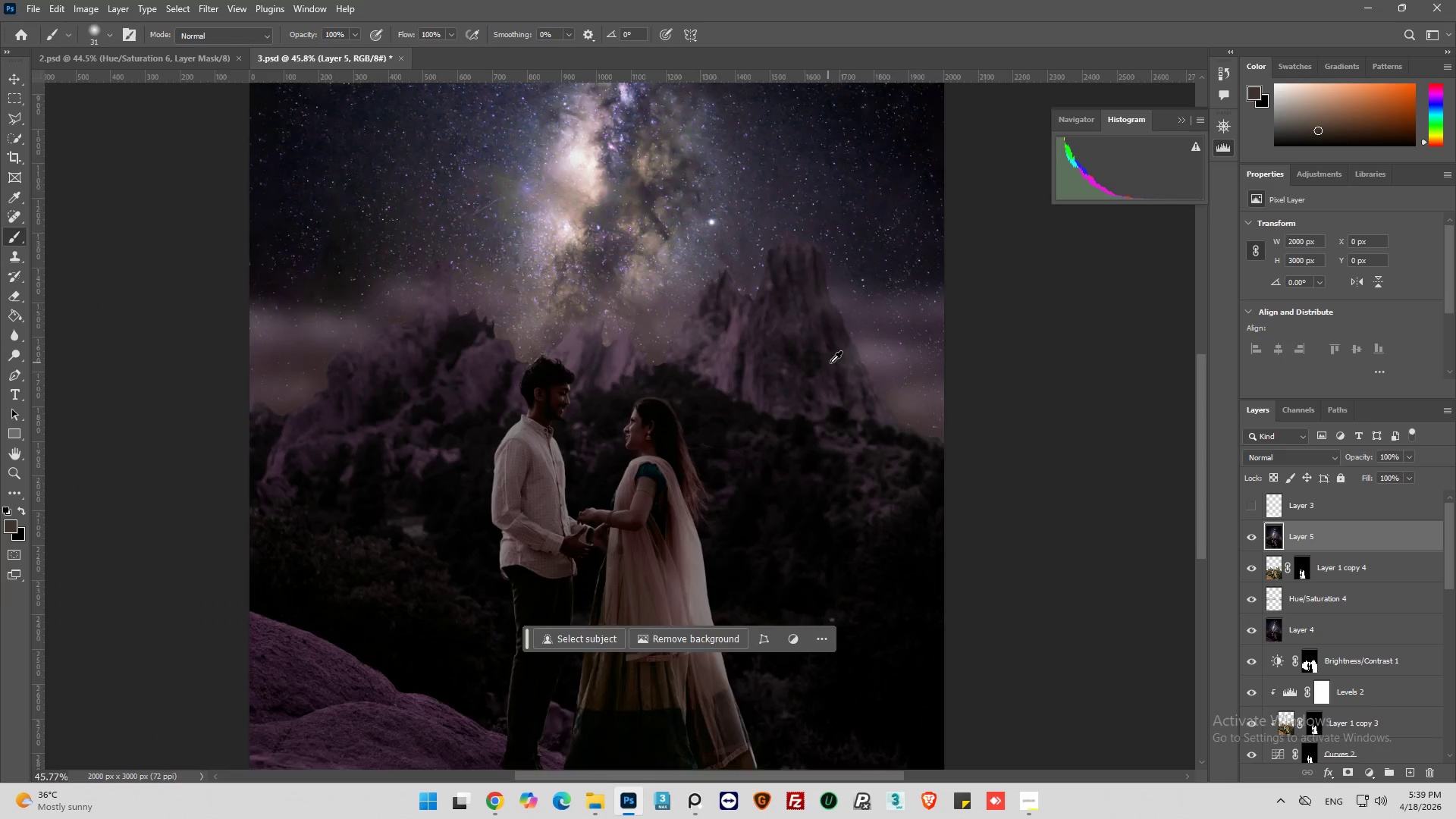 
key(Alt+AltLeft)
 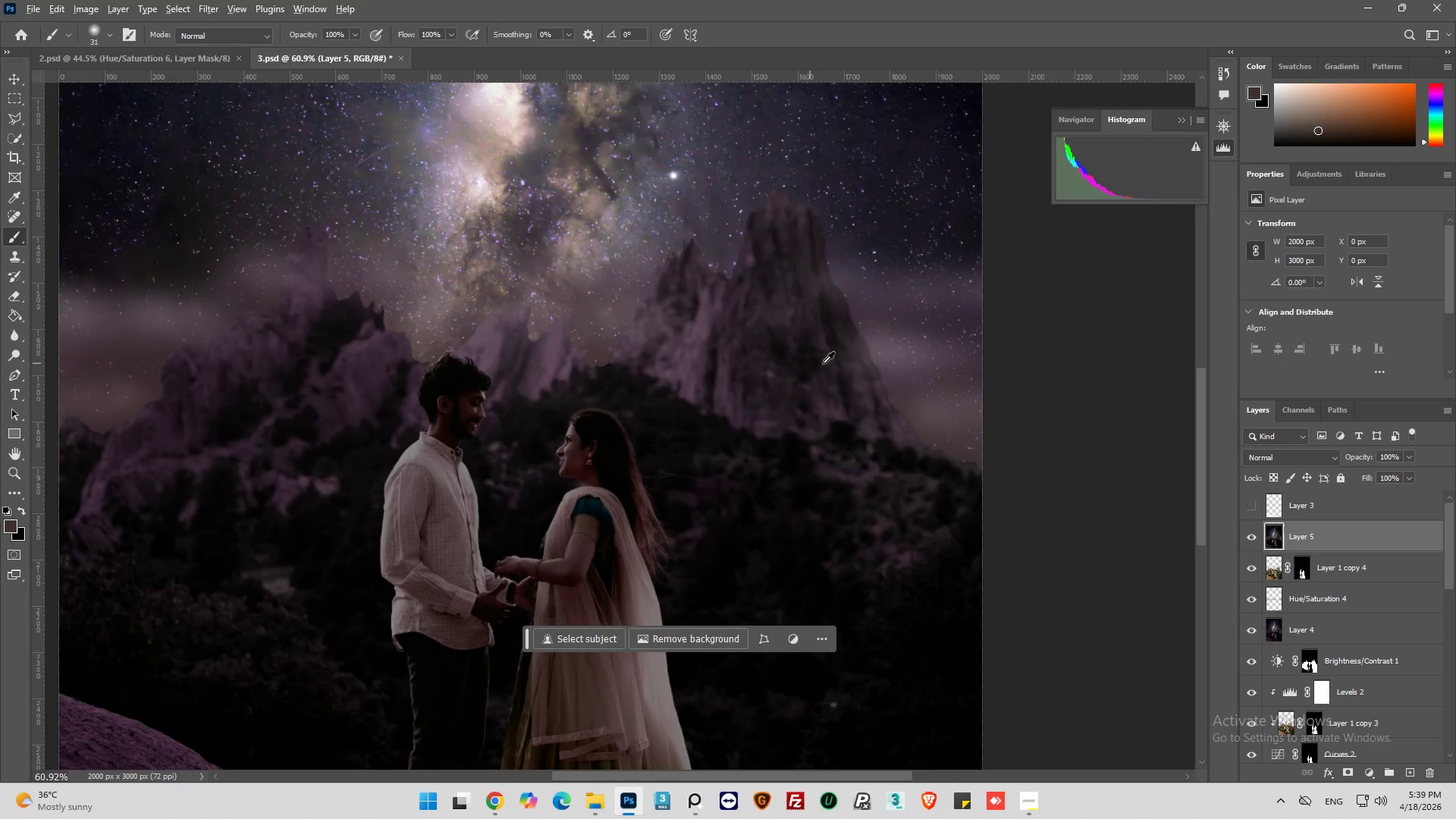 
scroll: coordinate [776, 366], scroll_direction: up, amount: 7.0
 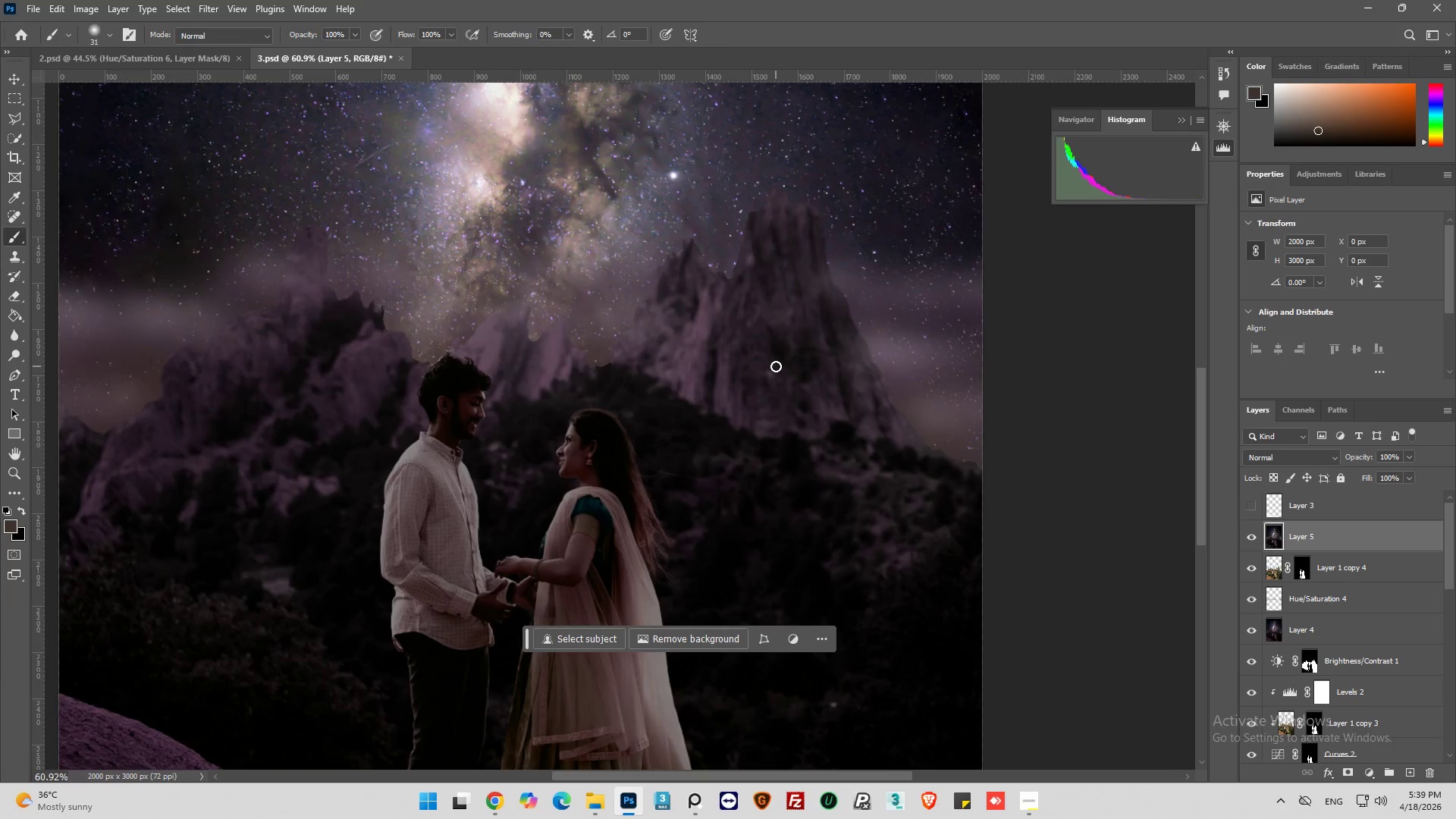 
scroll: coordinate [848, 362], scroll_direction: down, amount: 6.0
 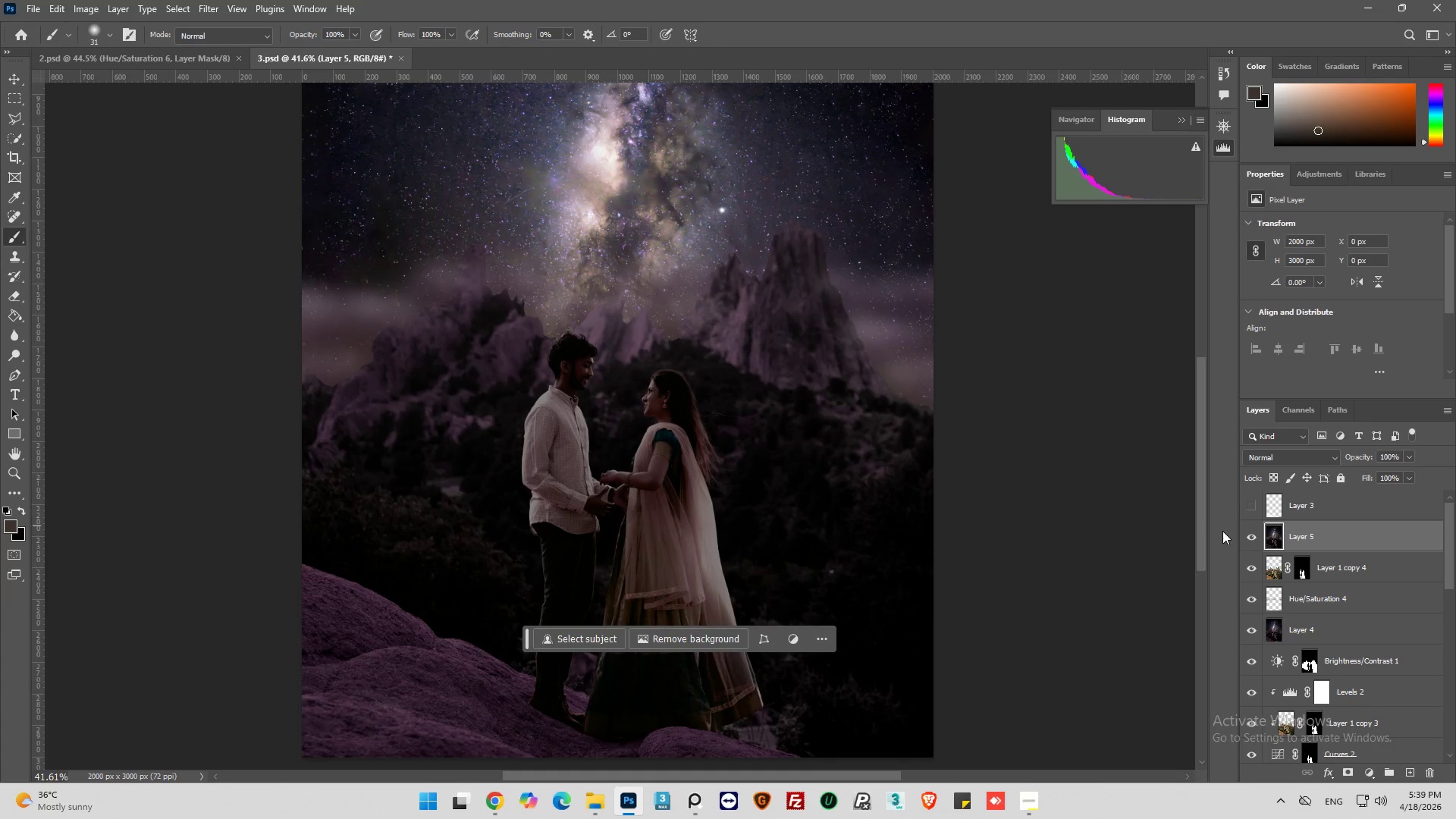 
wait(7.11)
 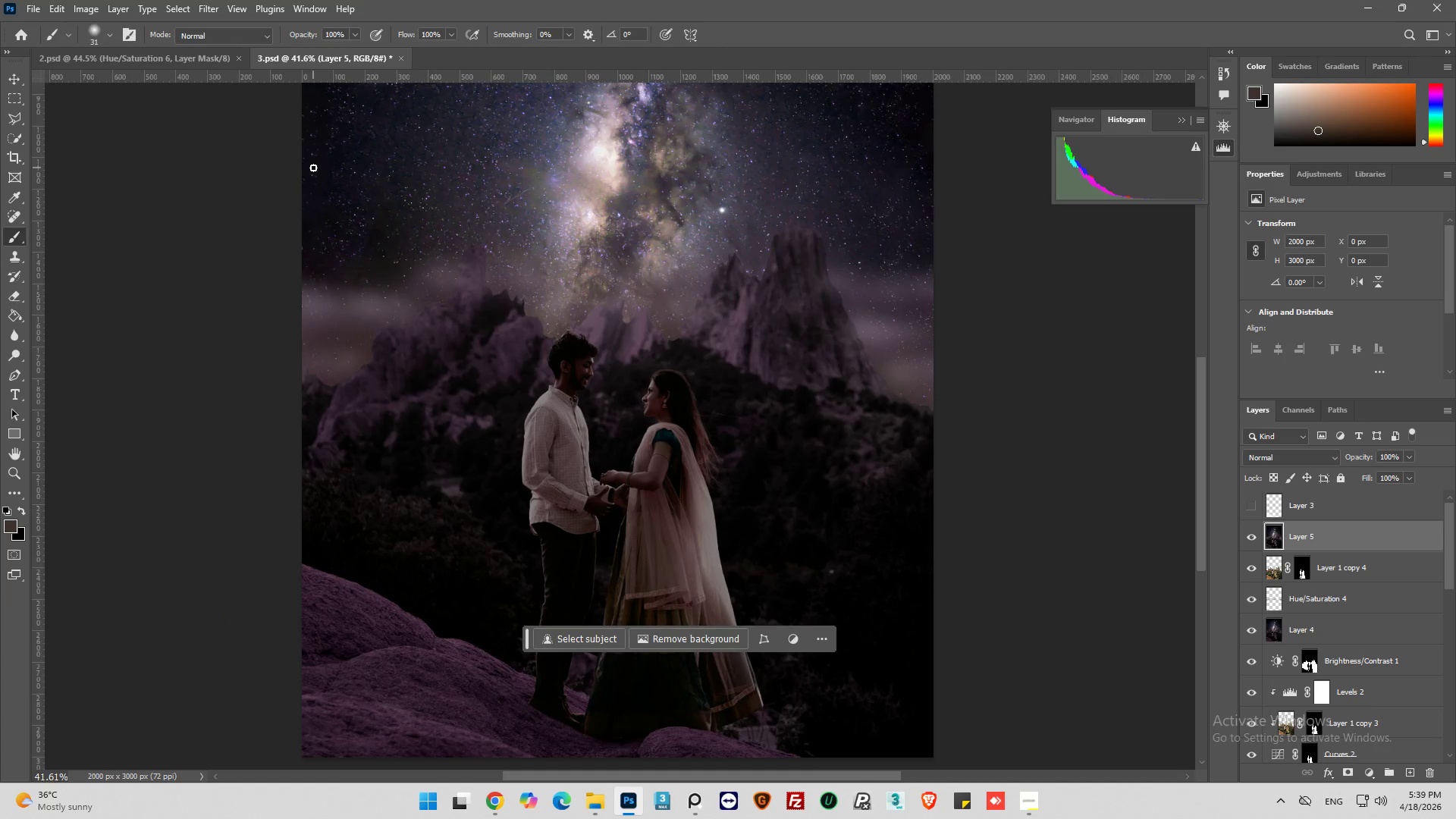 
left_click([1252, 571])
 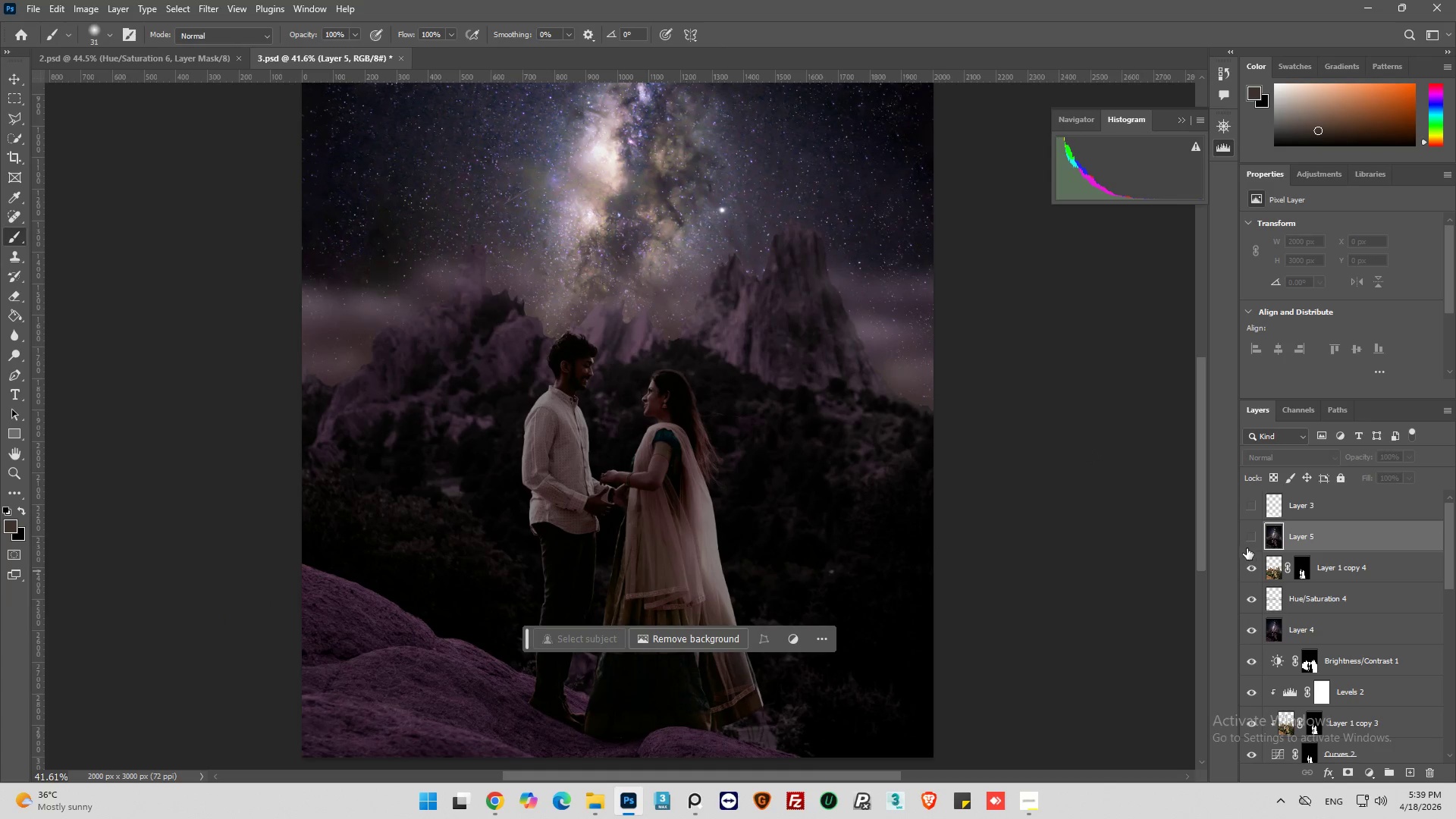 
left_click([1247, 538])
 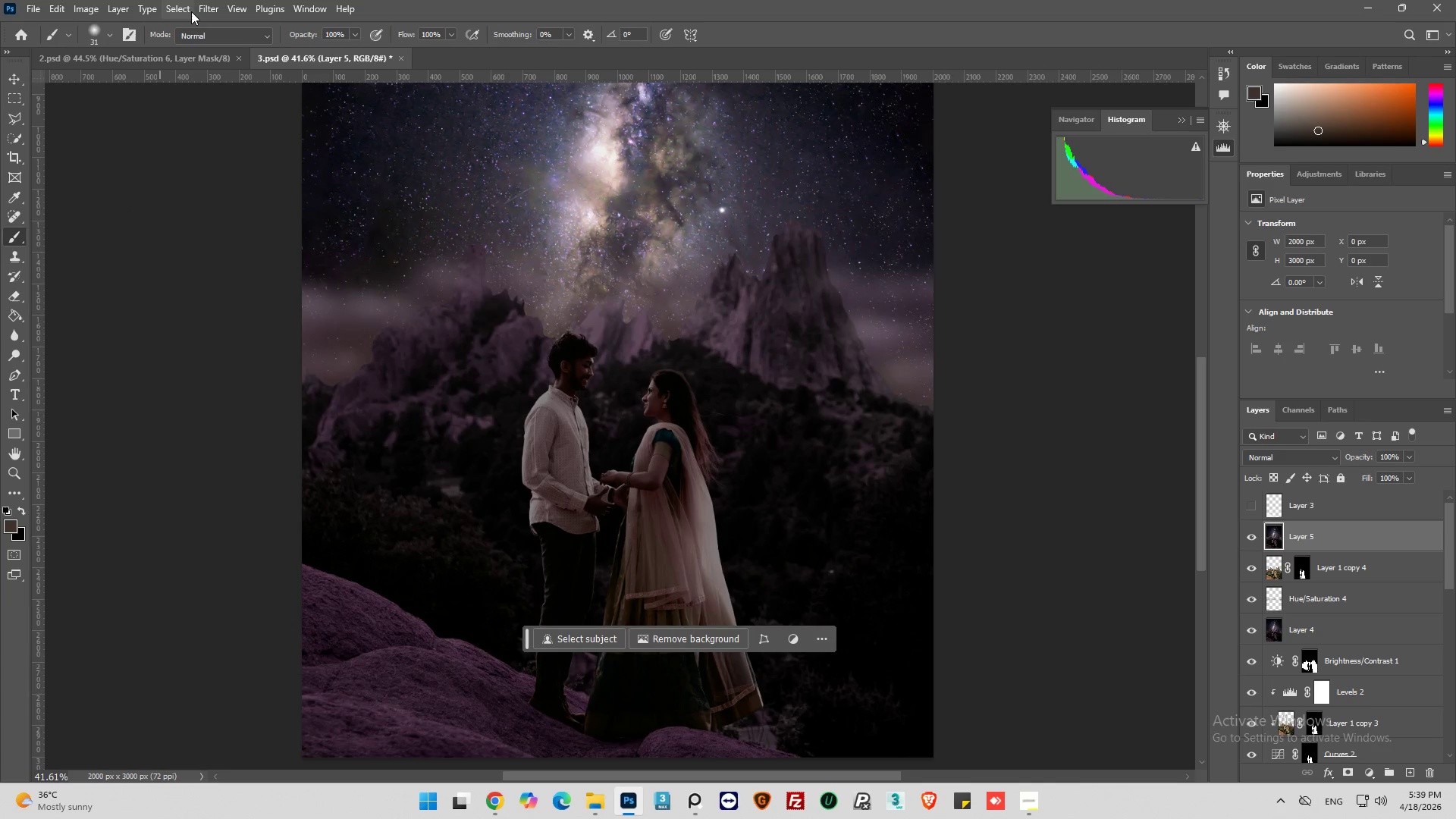 
right_click([1323, 540])
 